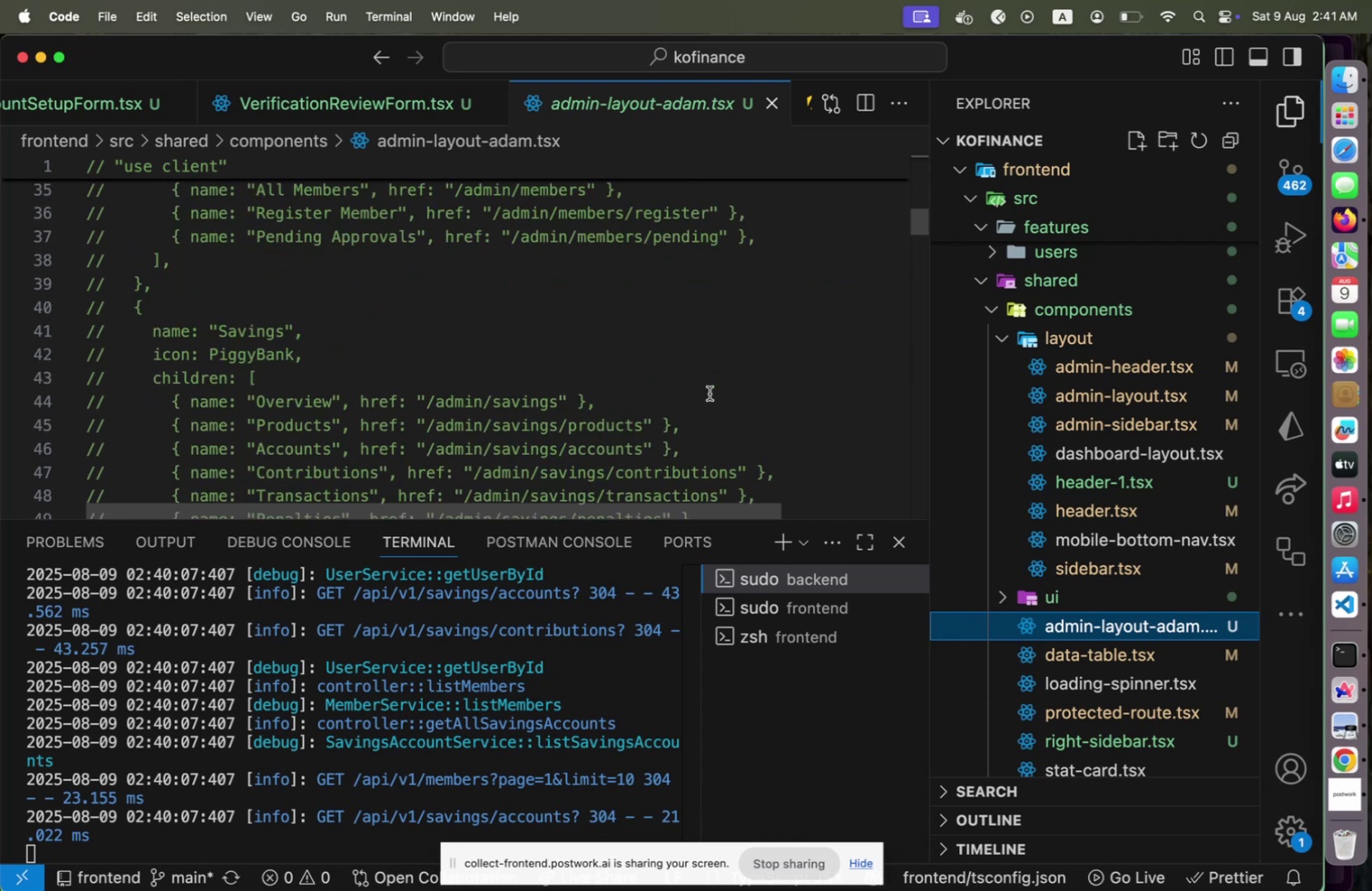 
scroll: coordinate [710, 393], scroll_direction: down, amount: 6.0
 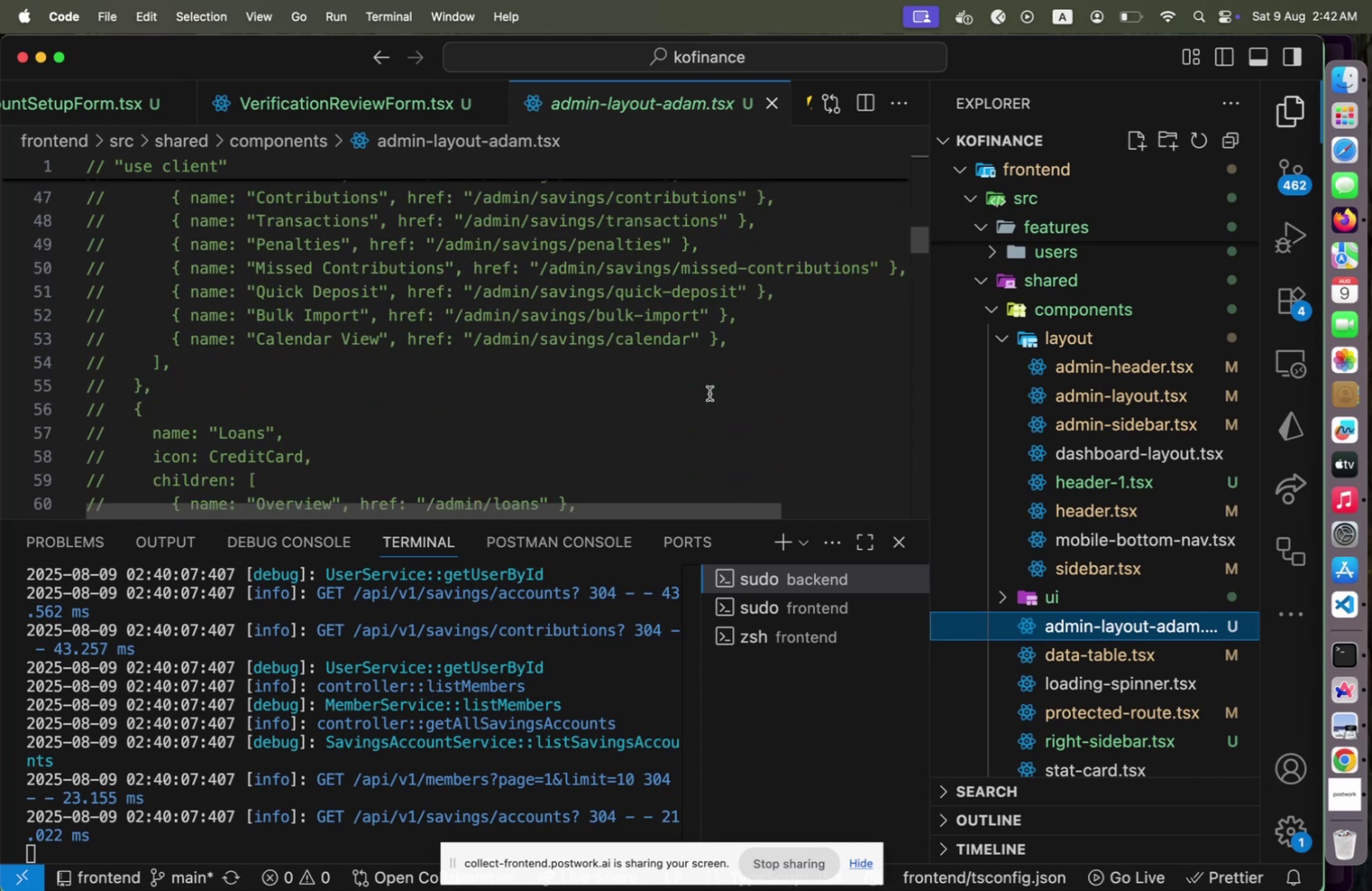 
wait(6.79)
 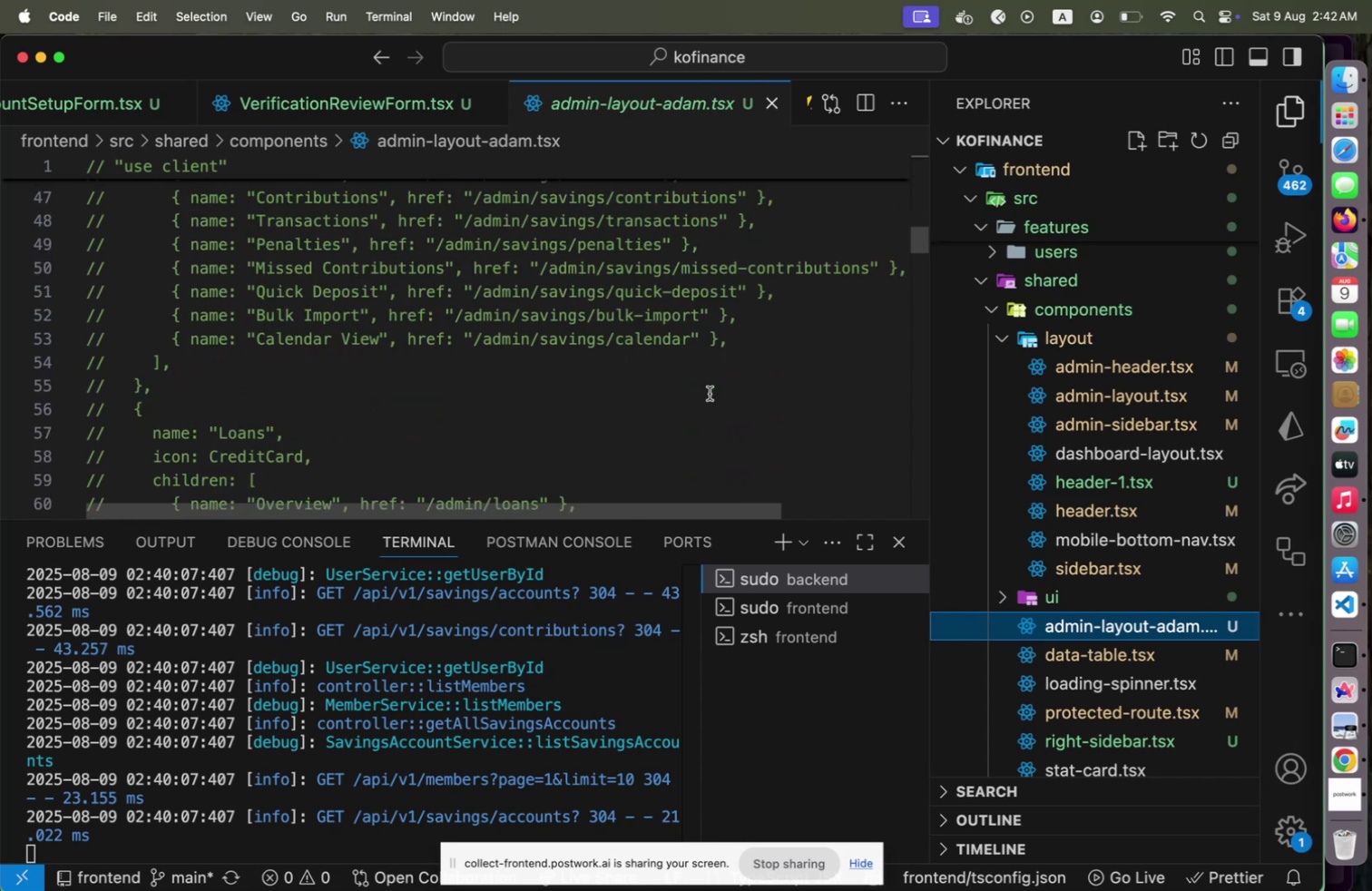 
scroll: coordinate [710, 393], scroll_direction: down, amount: 2.0
 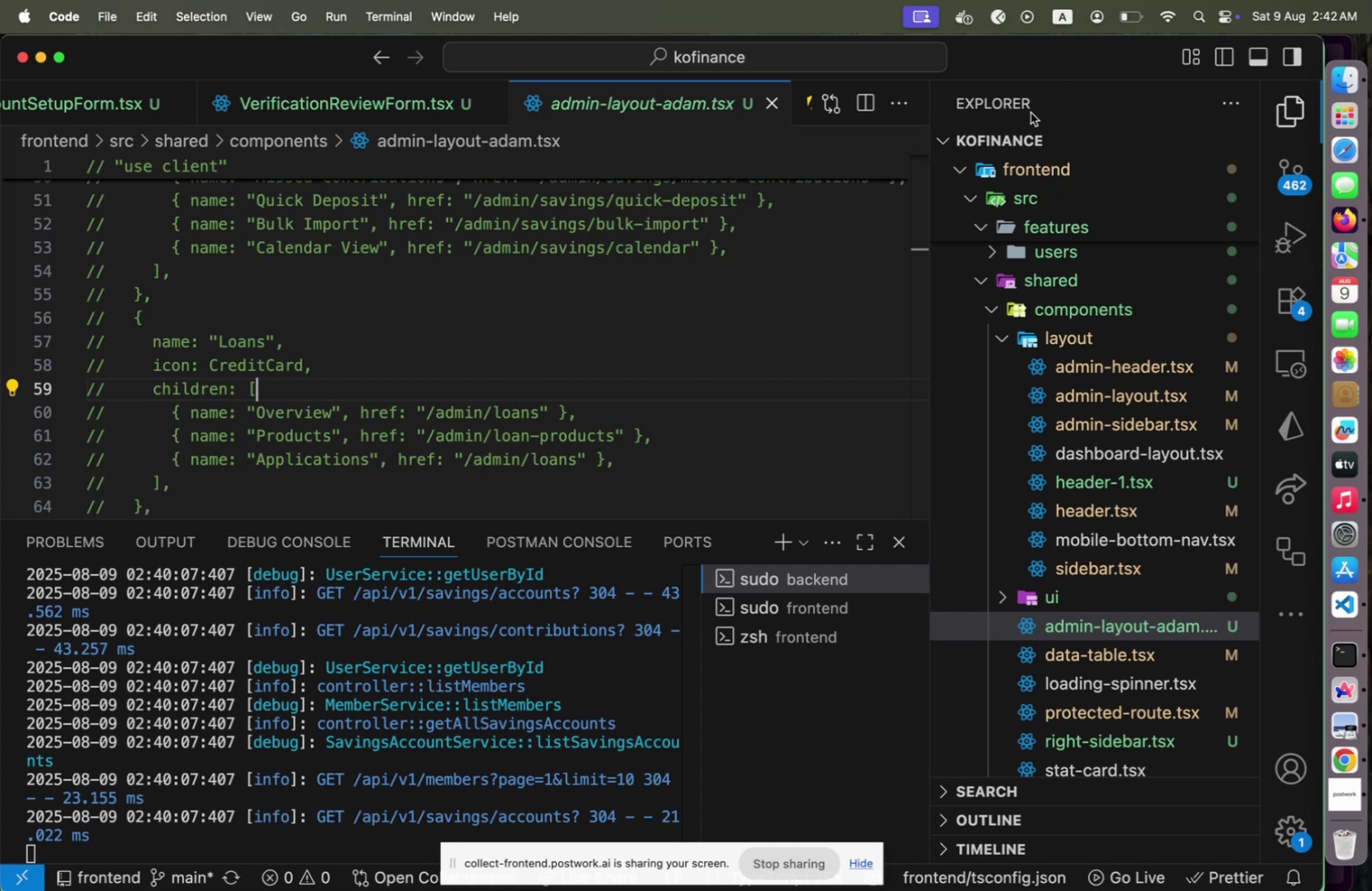 
wait(48.07)
 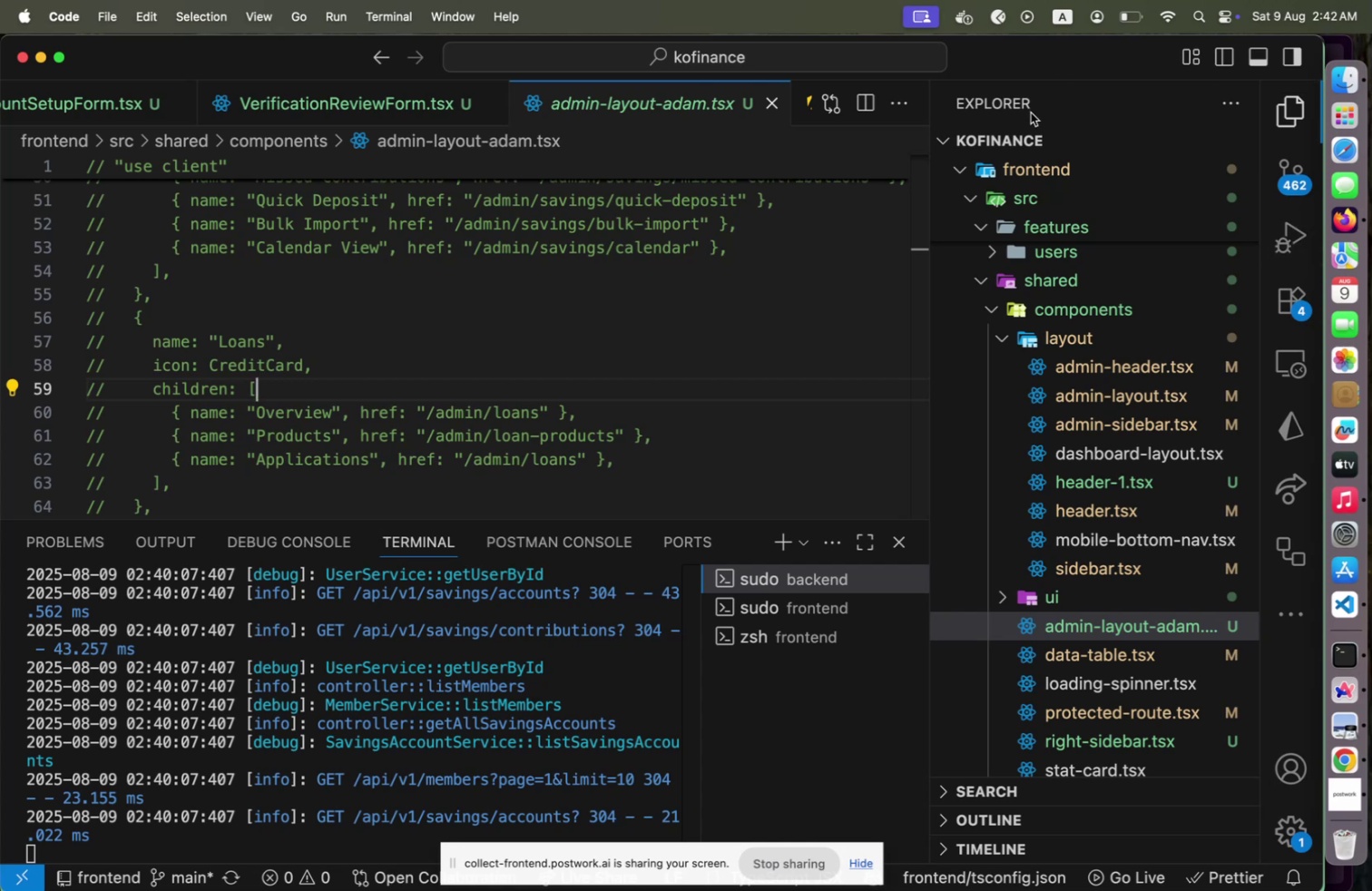 
scroll: coordinate [996, 427], scroll_direction: down, amount: 17.0
 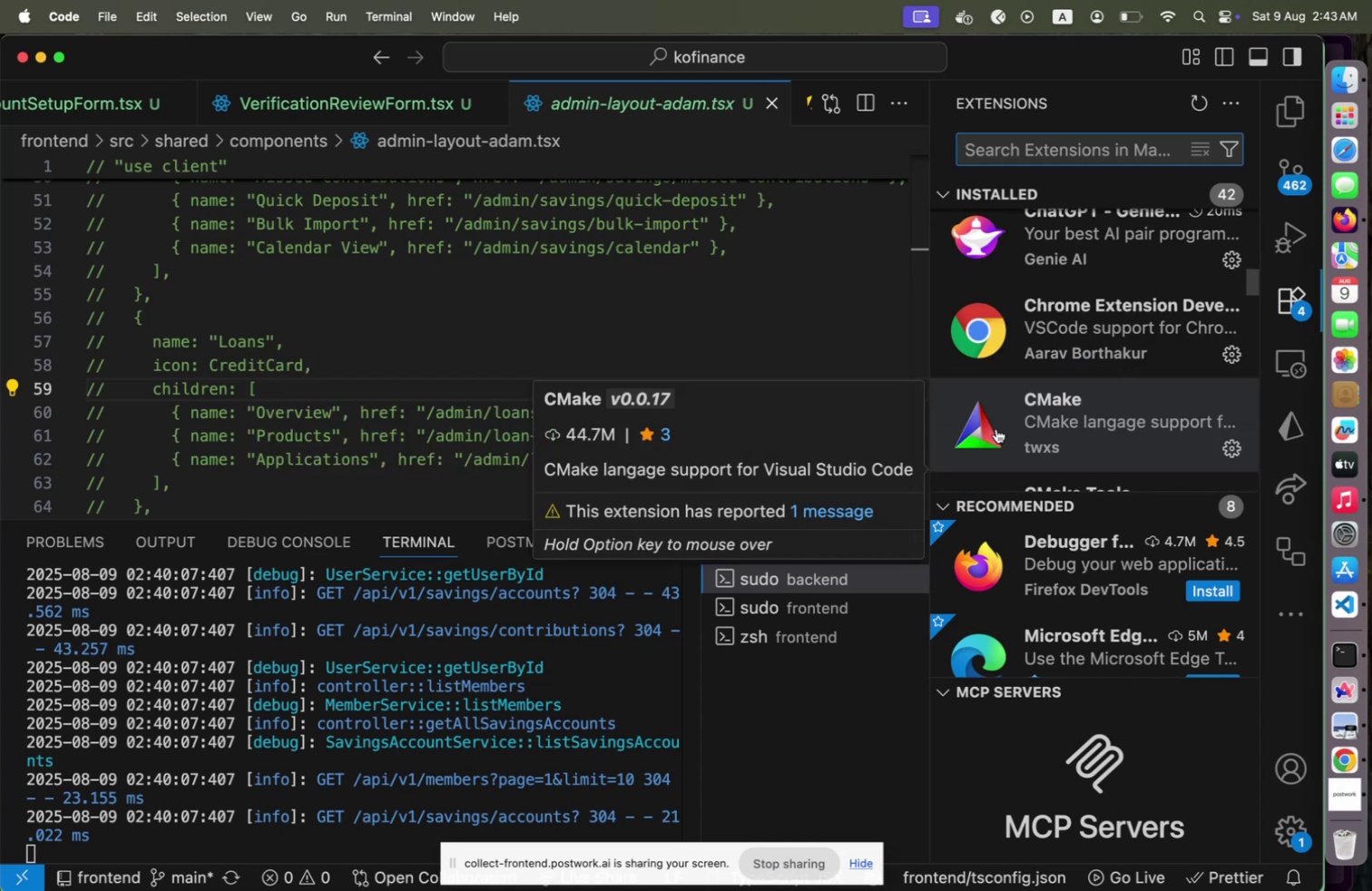 
scroll: coordinate [995, 429], scroll_direction: down, amount: 5.0
 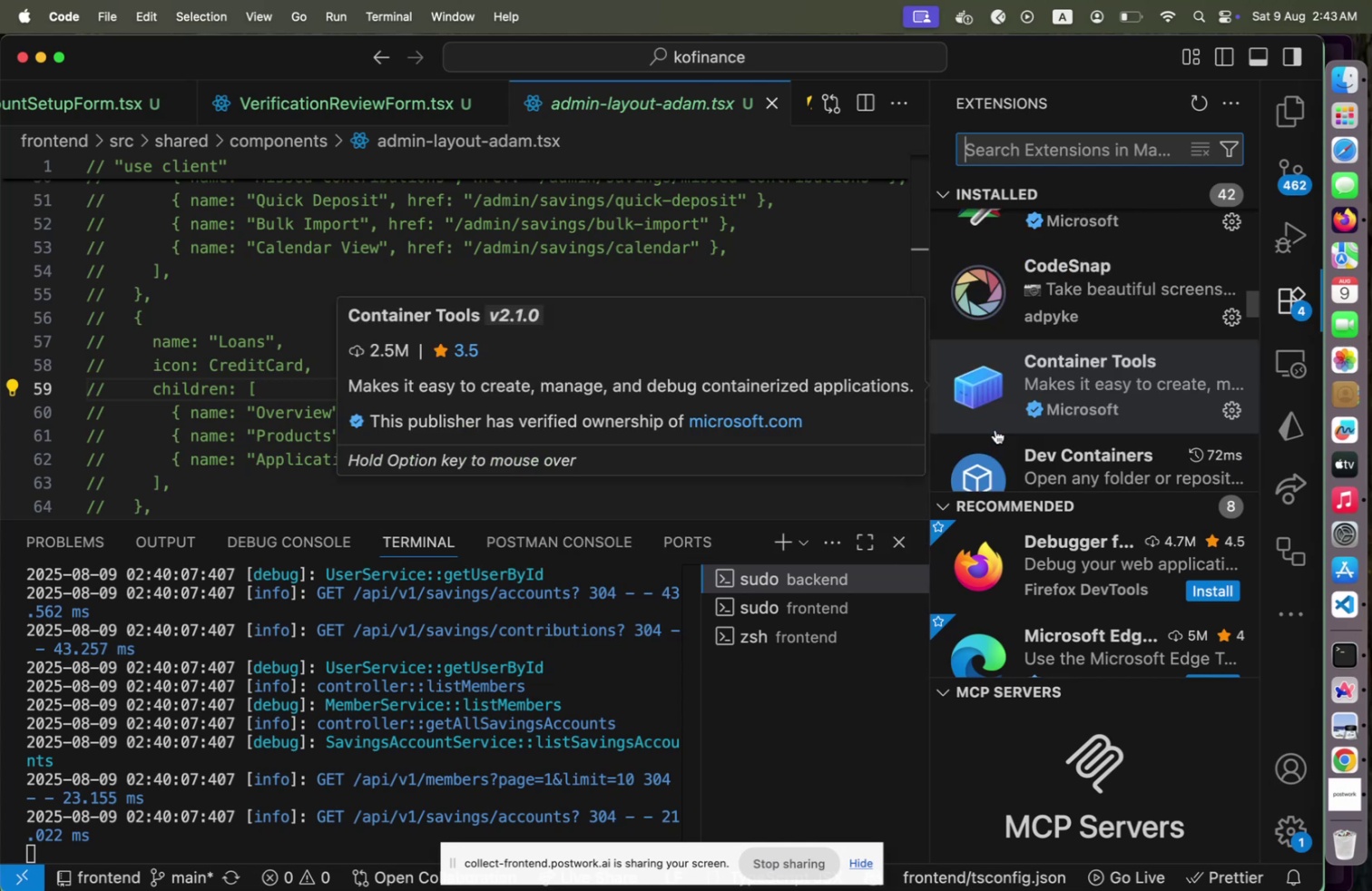 
mouse_move([1285, 539])
 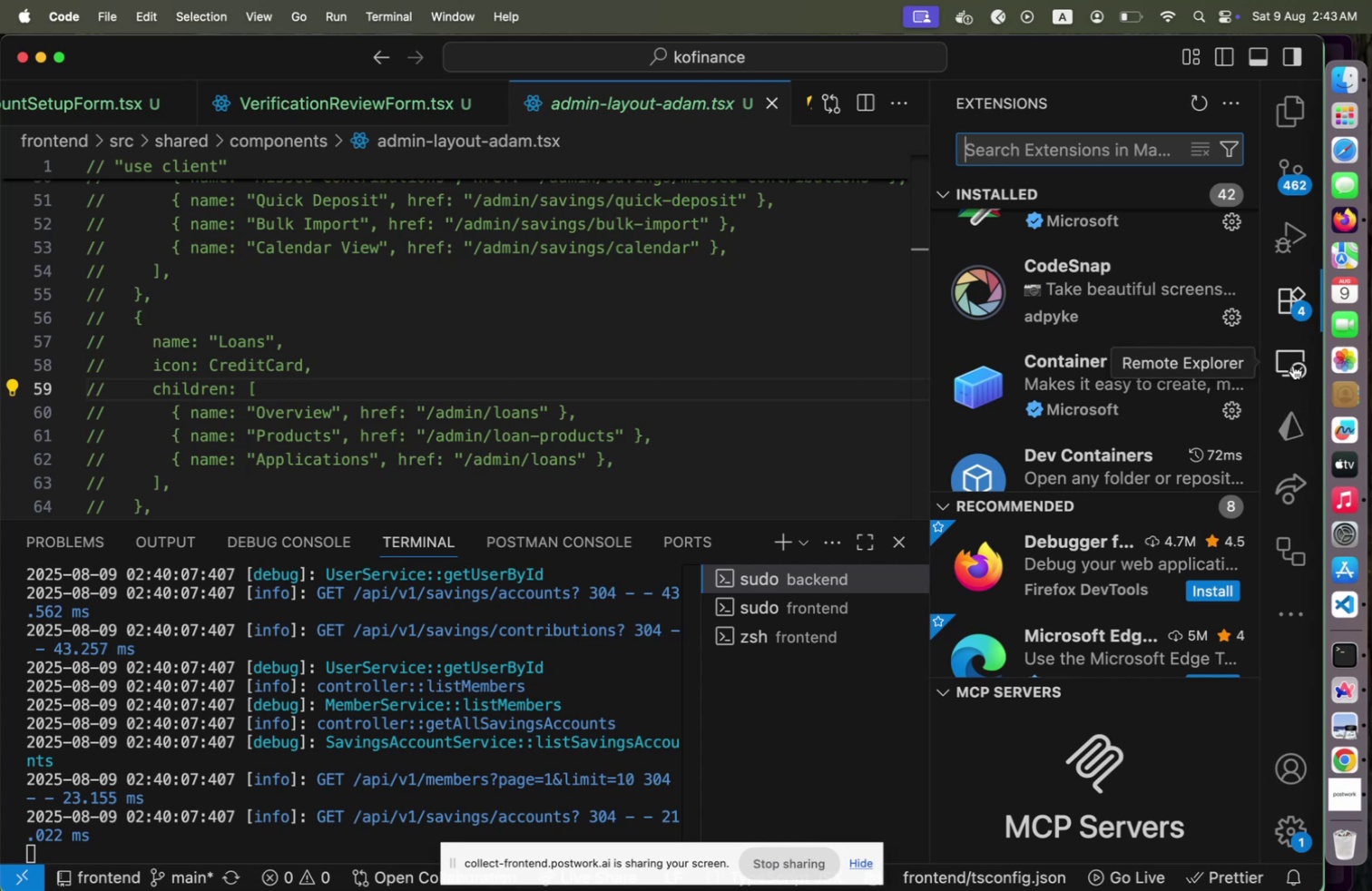 
wait(5.71)
 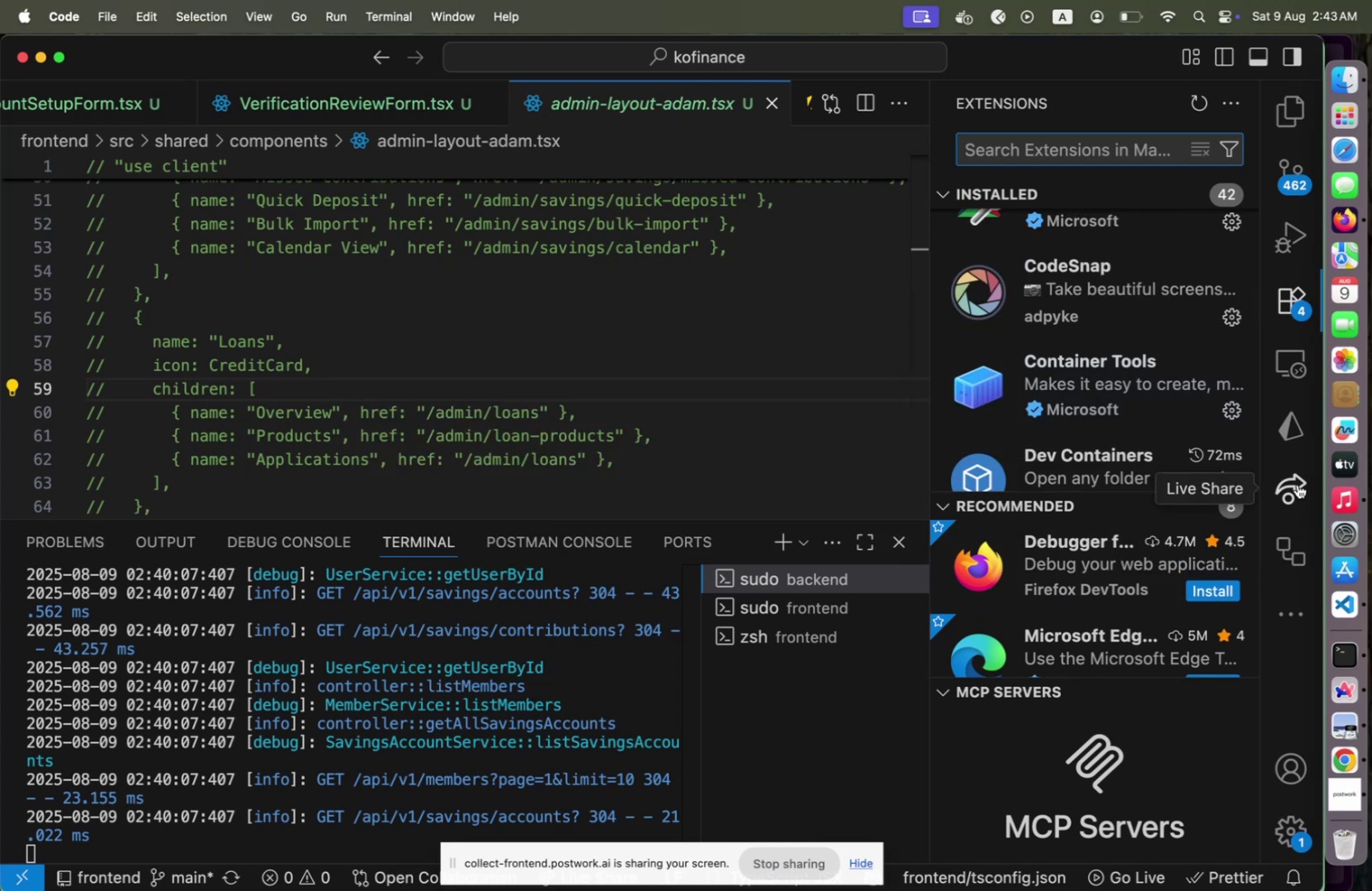 
mouse_move([1272, 284])
 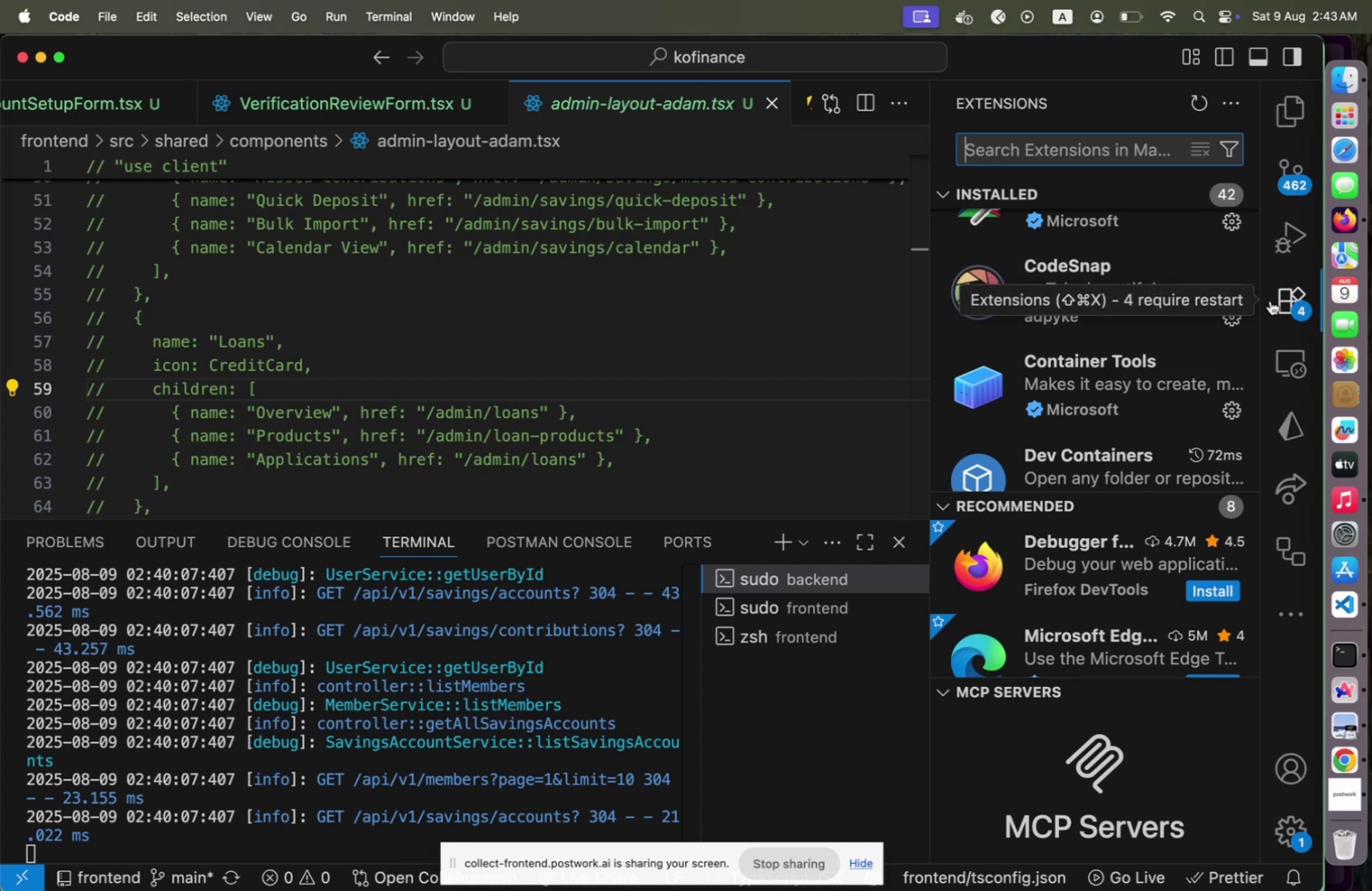 
left_click([1270, 300])
 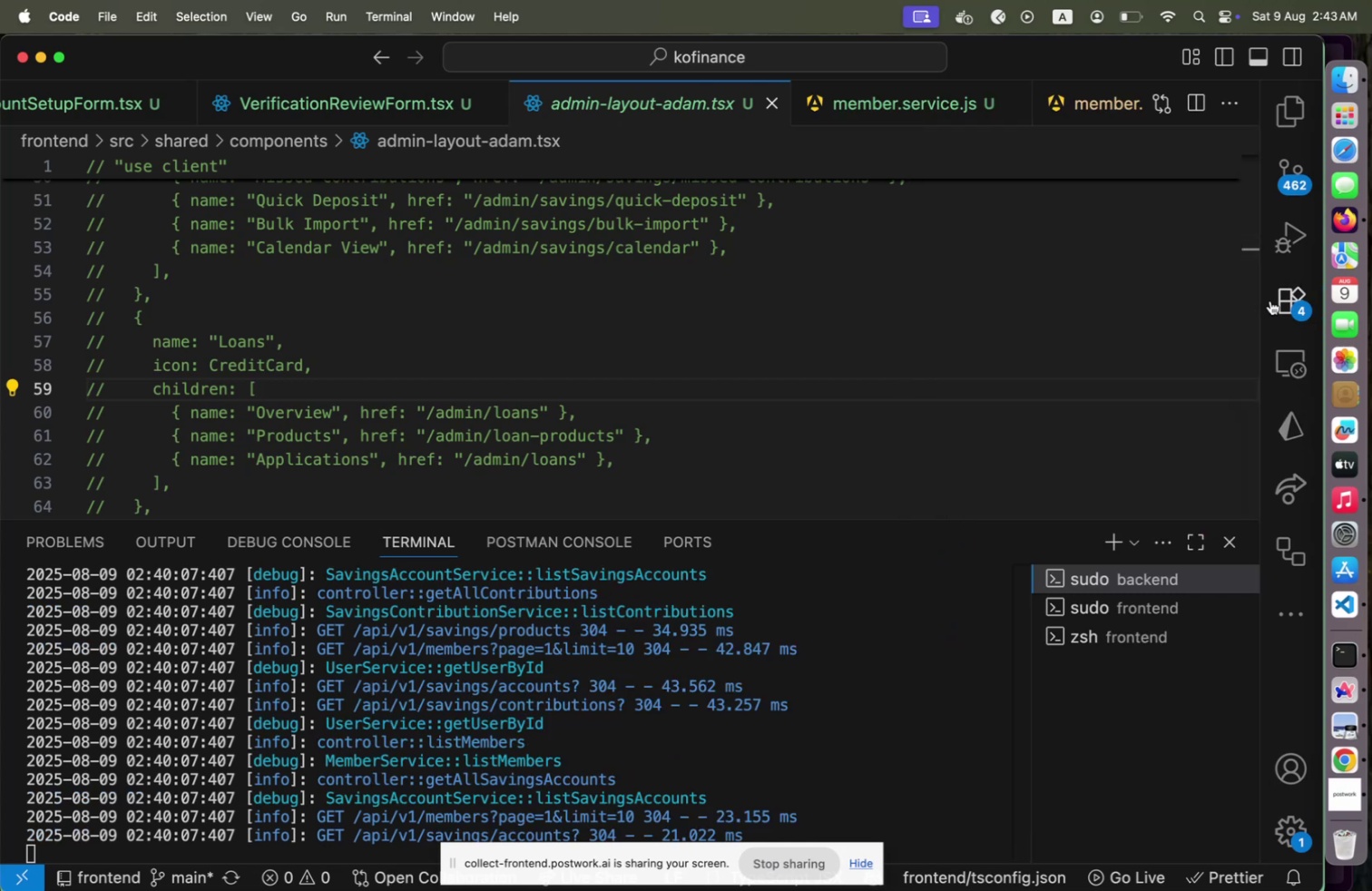 
left_click([1270, 300])
 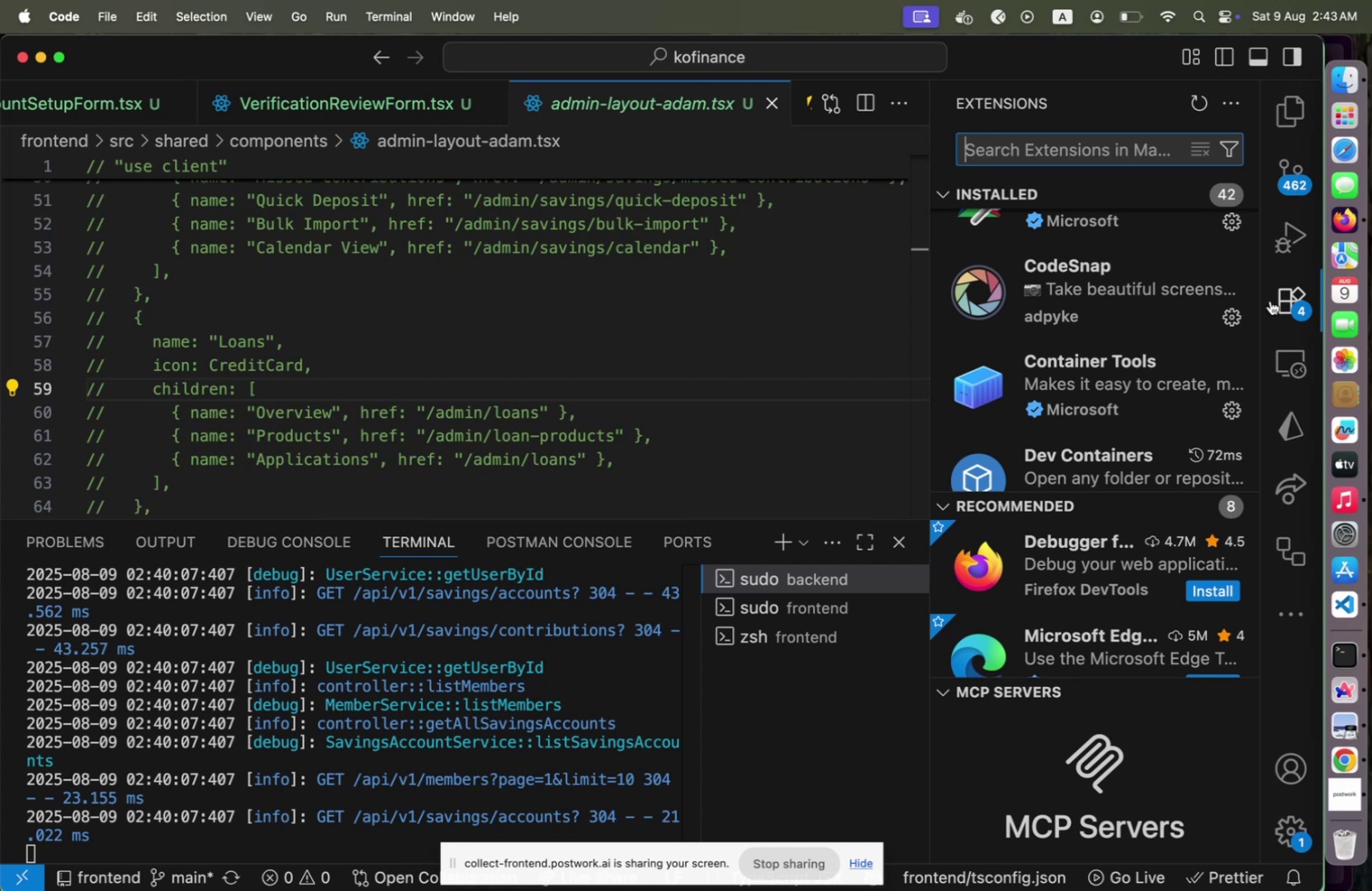 
wait(6.79)
 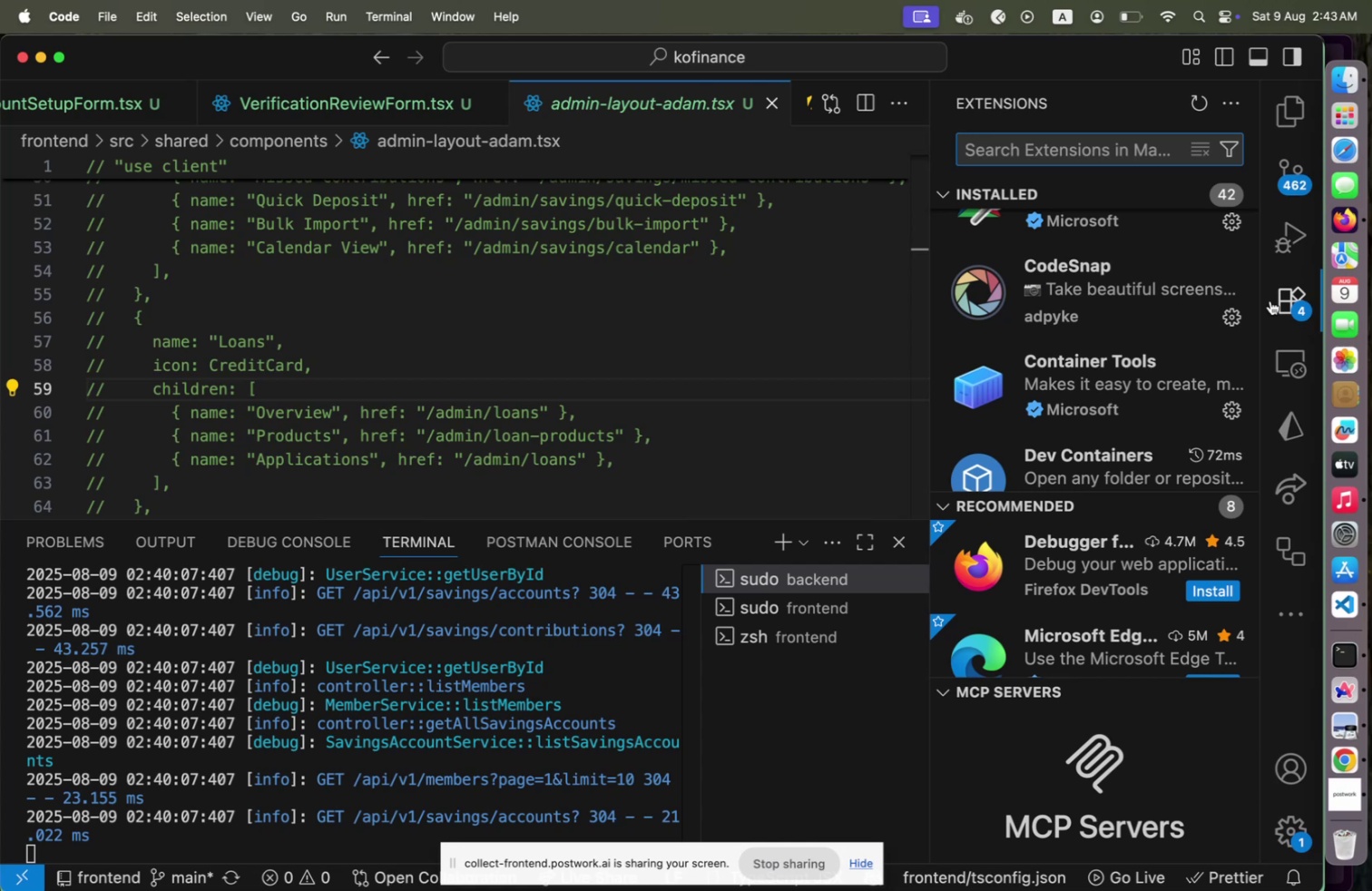 
scroll: coordinate [1153, 326], scroll_direction: down, amount: 4.0
 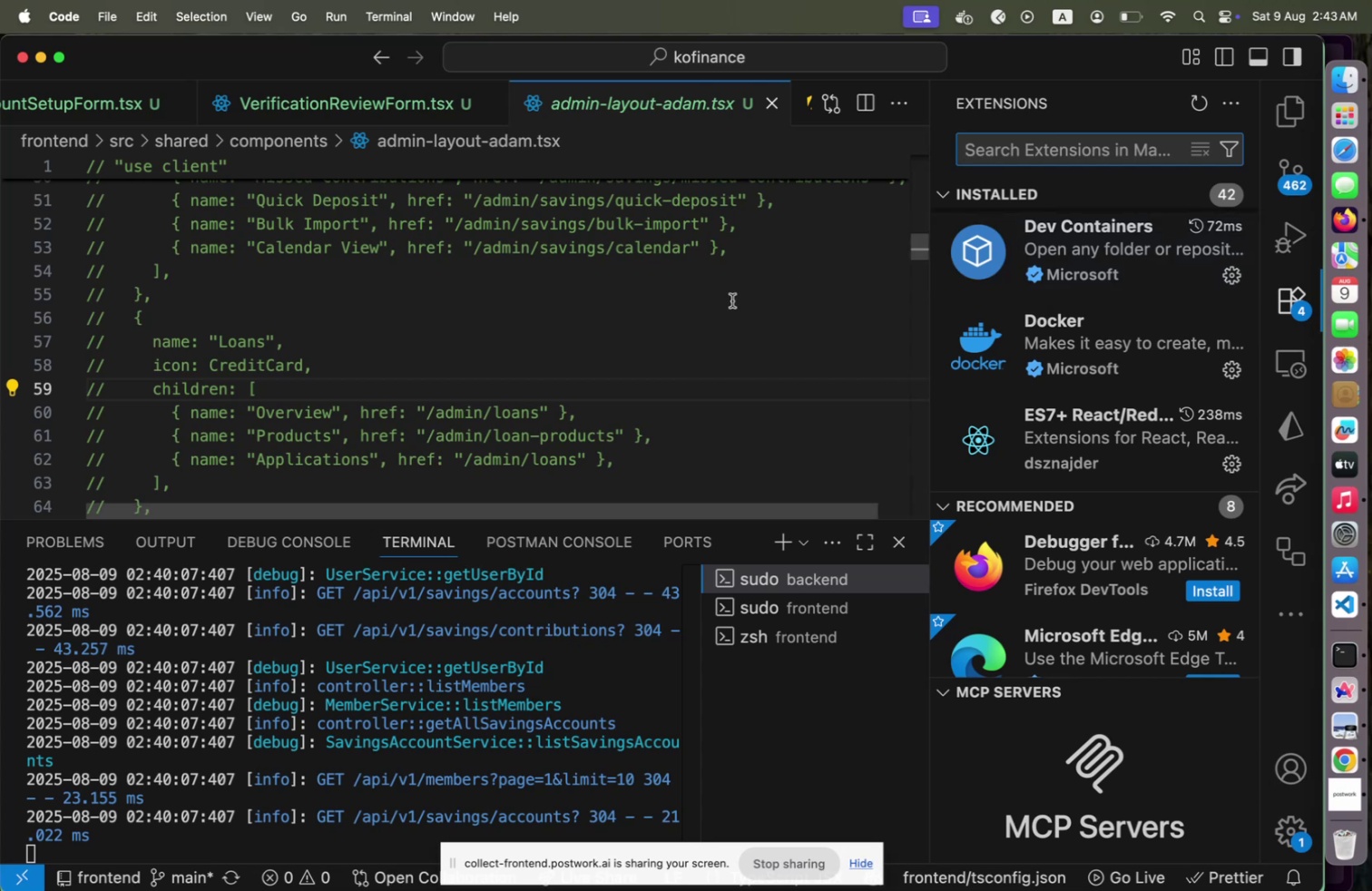 
left_click([732, 300])
 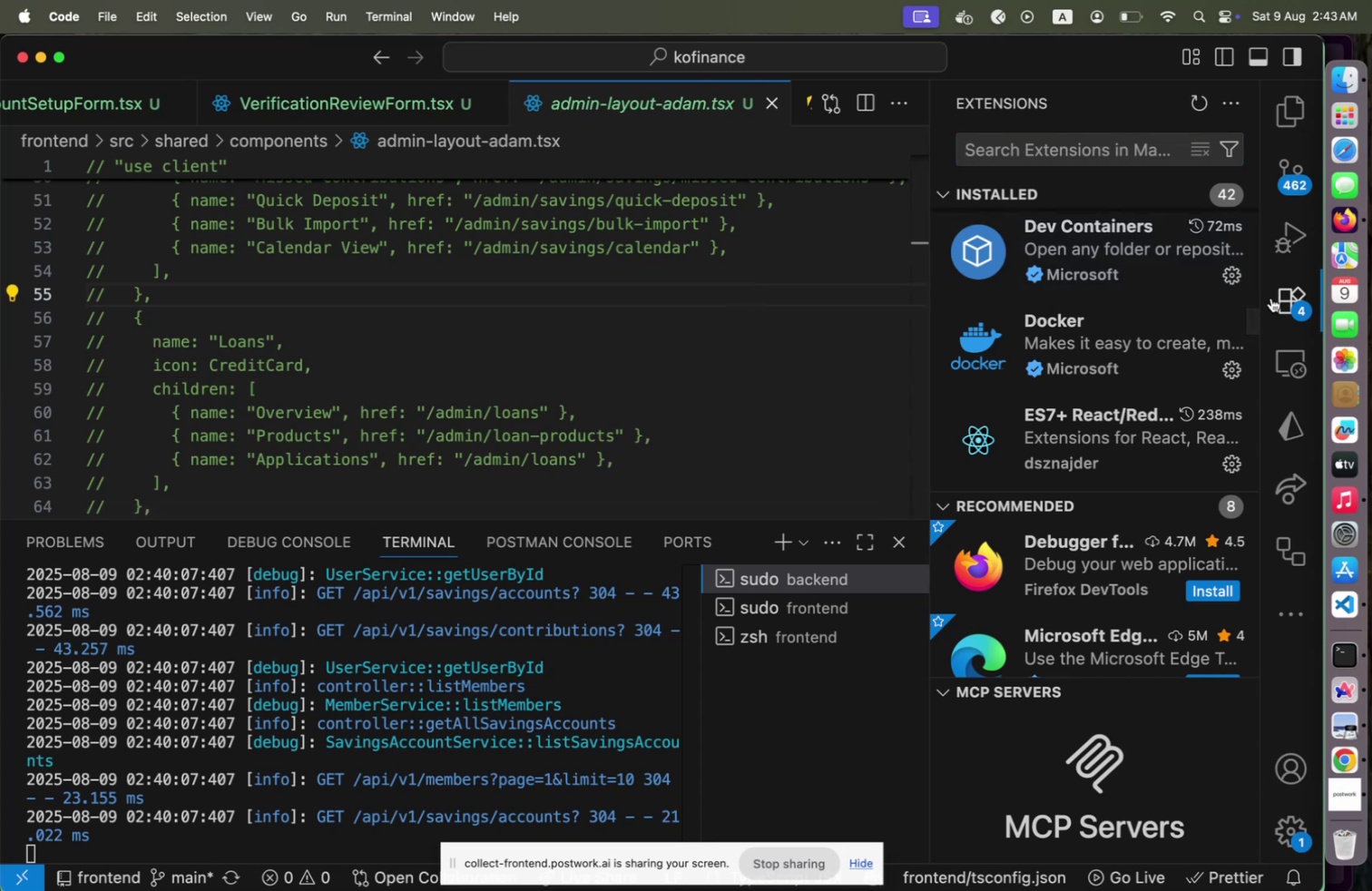 
left_click([1286, 294])
 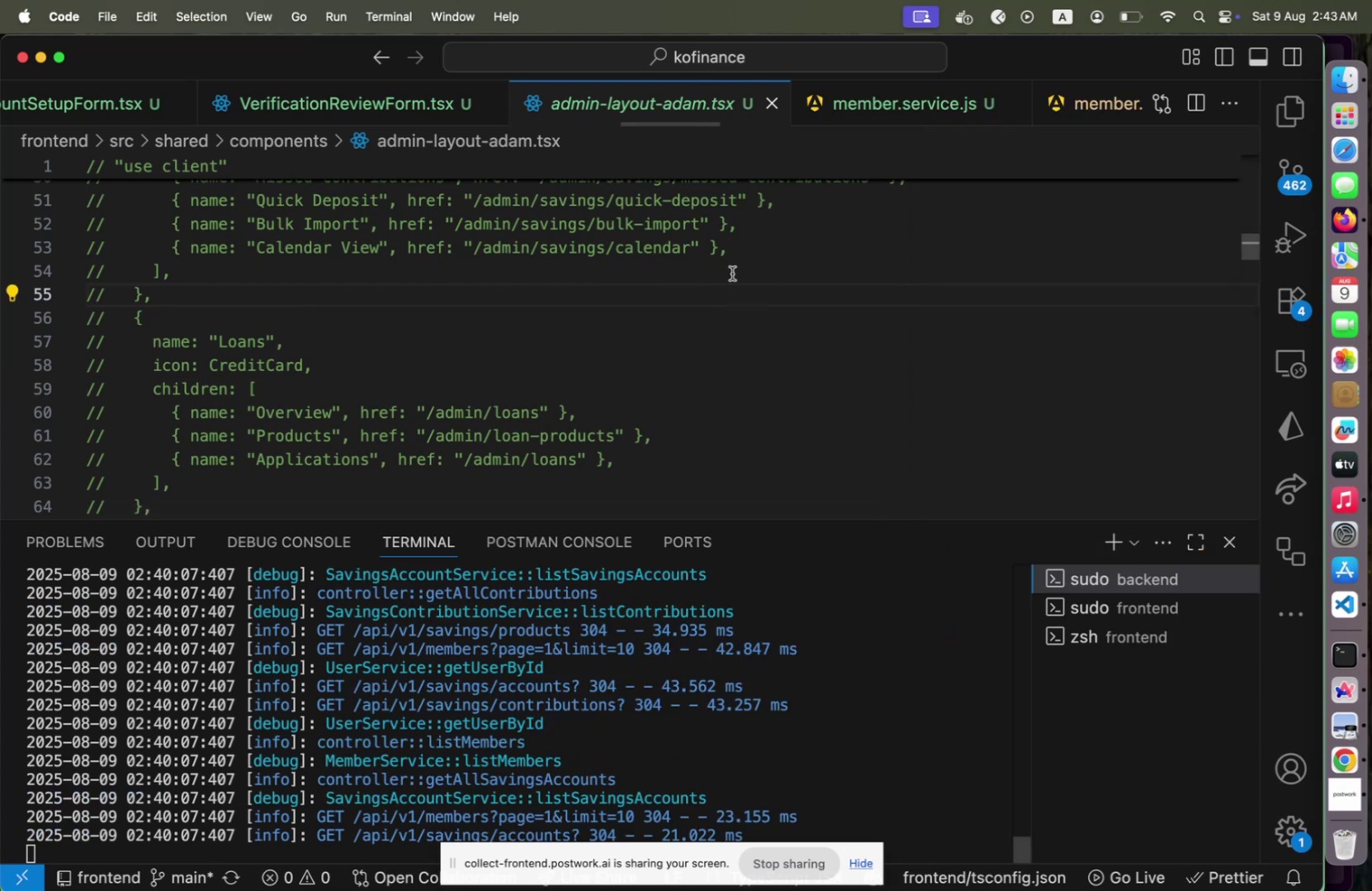 
scroll: coordinate [732, 273], scroll_direction: up, amount: 2.0
 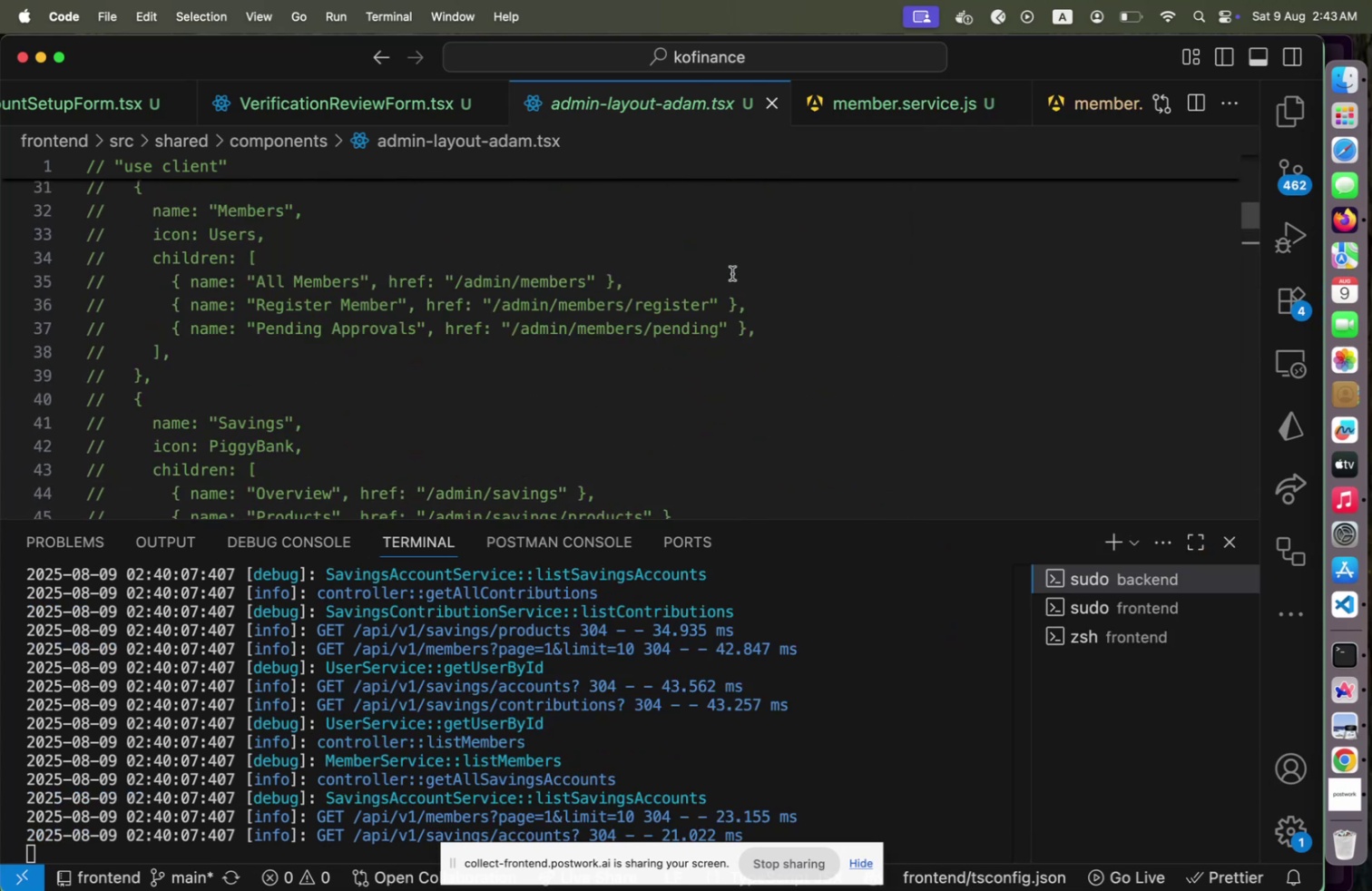 
scroll: coordinate [732, 273], scroll_direction: down, amount: 3.0
 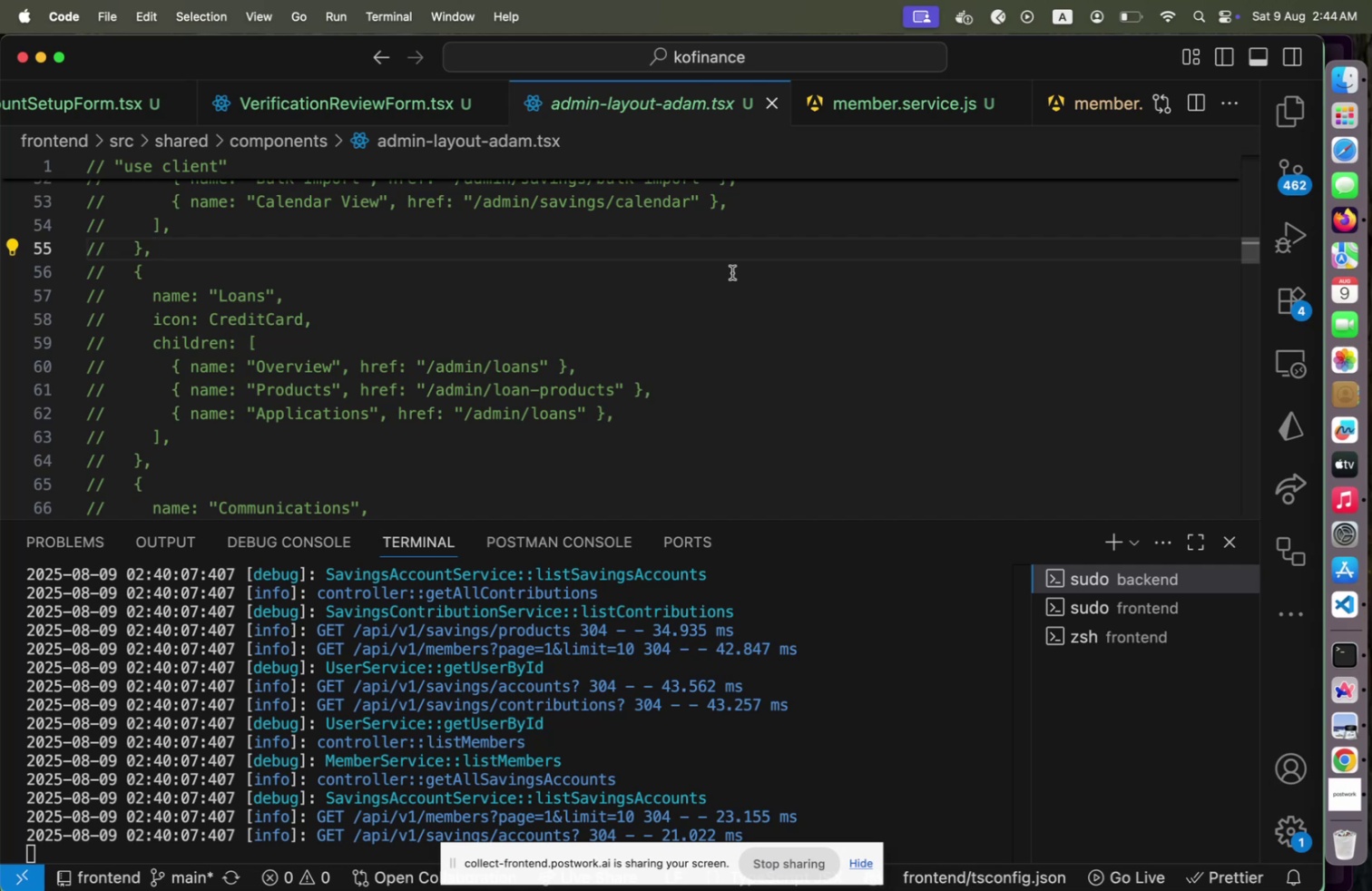 
wait(13.81)
 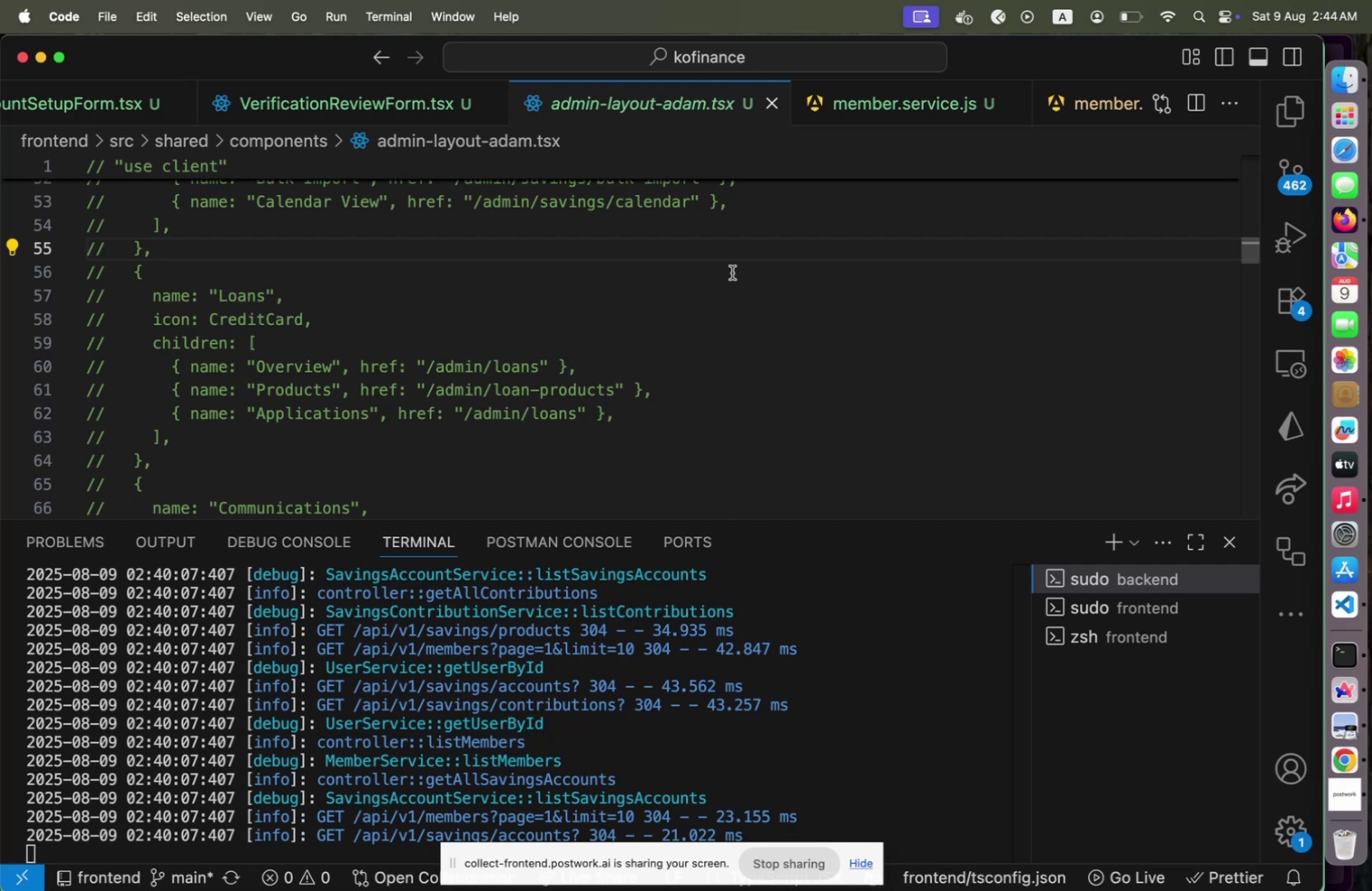 
scroll: coordinate [731, 270], scroll_direction: down, amount: 9.0
 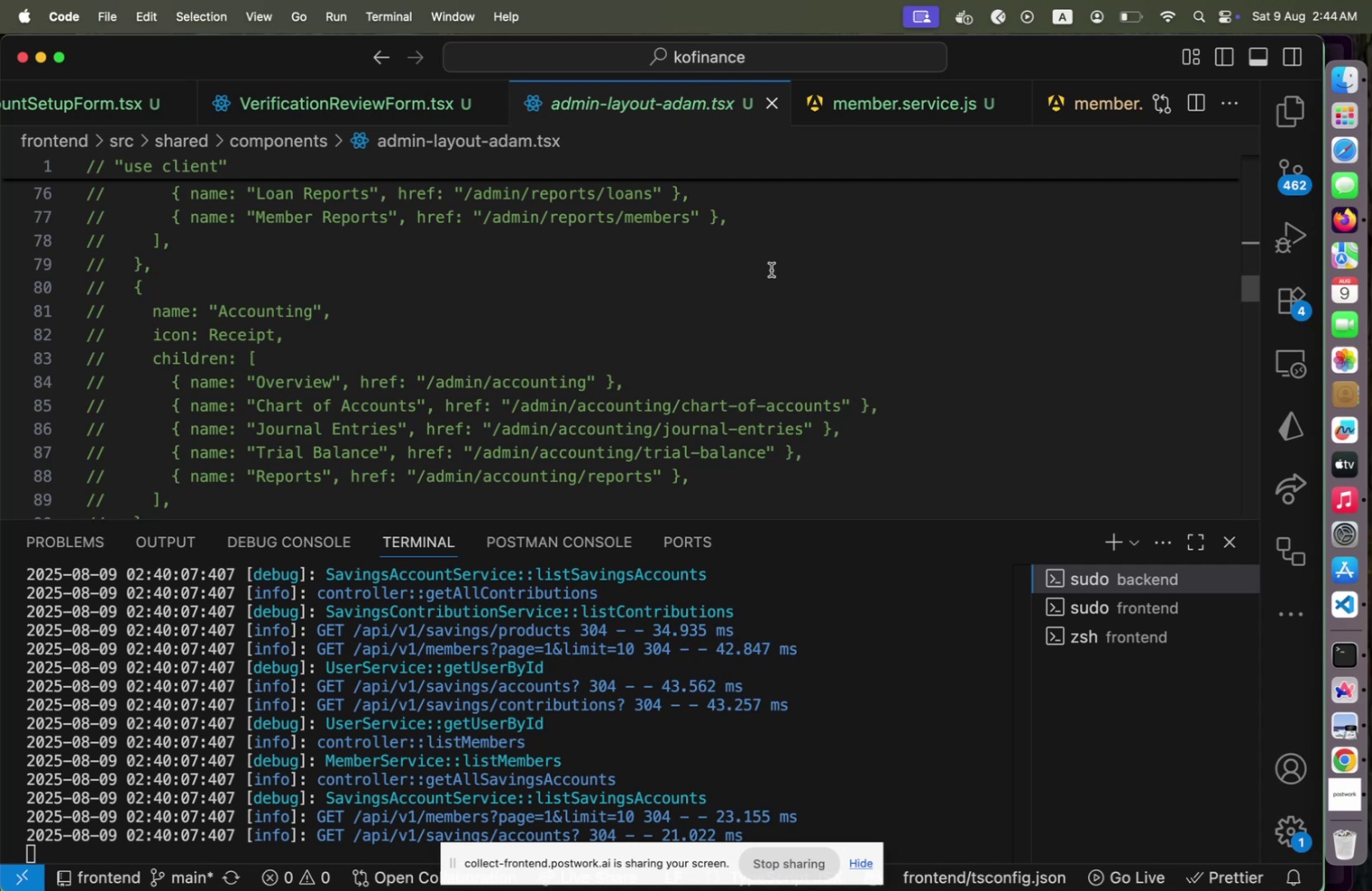 
wait(20.63)
 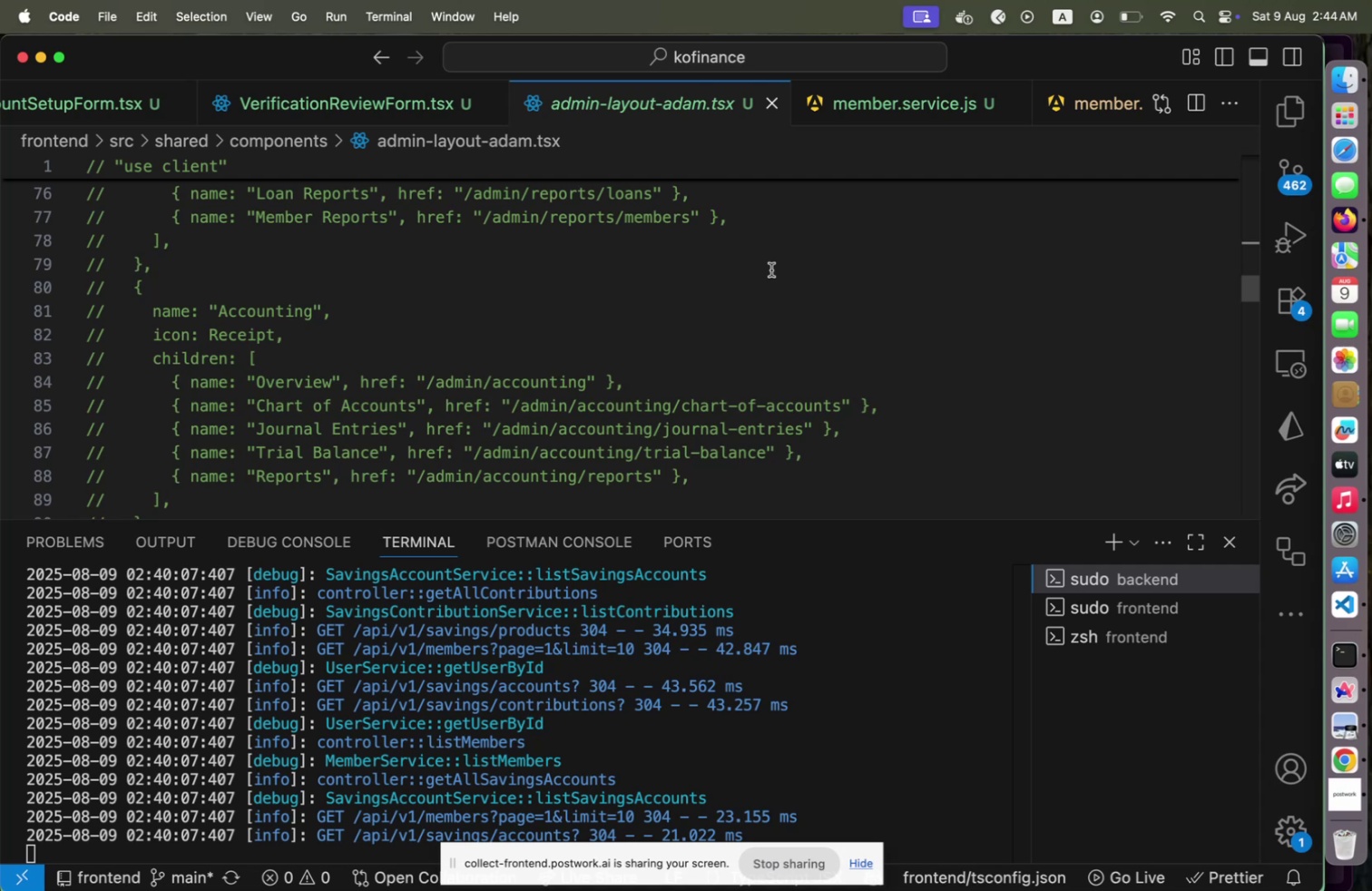 
scroll: coordinate [771, 269], scroll_direction: down, amount: 4.0
 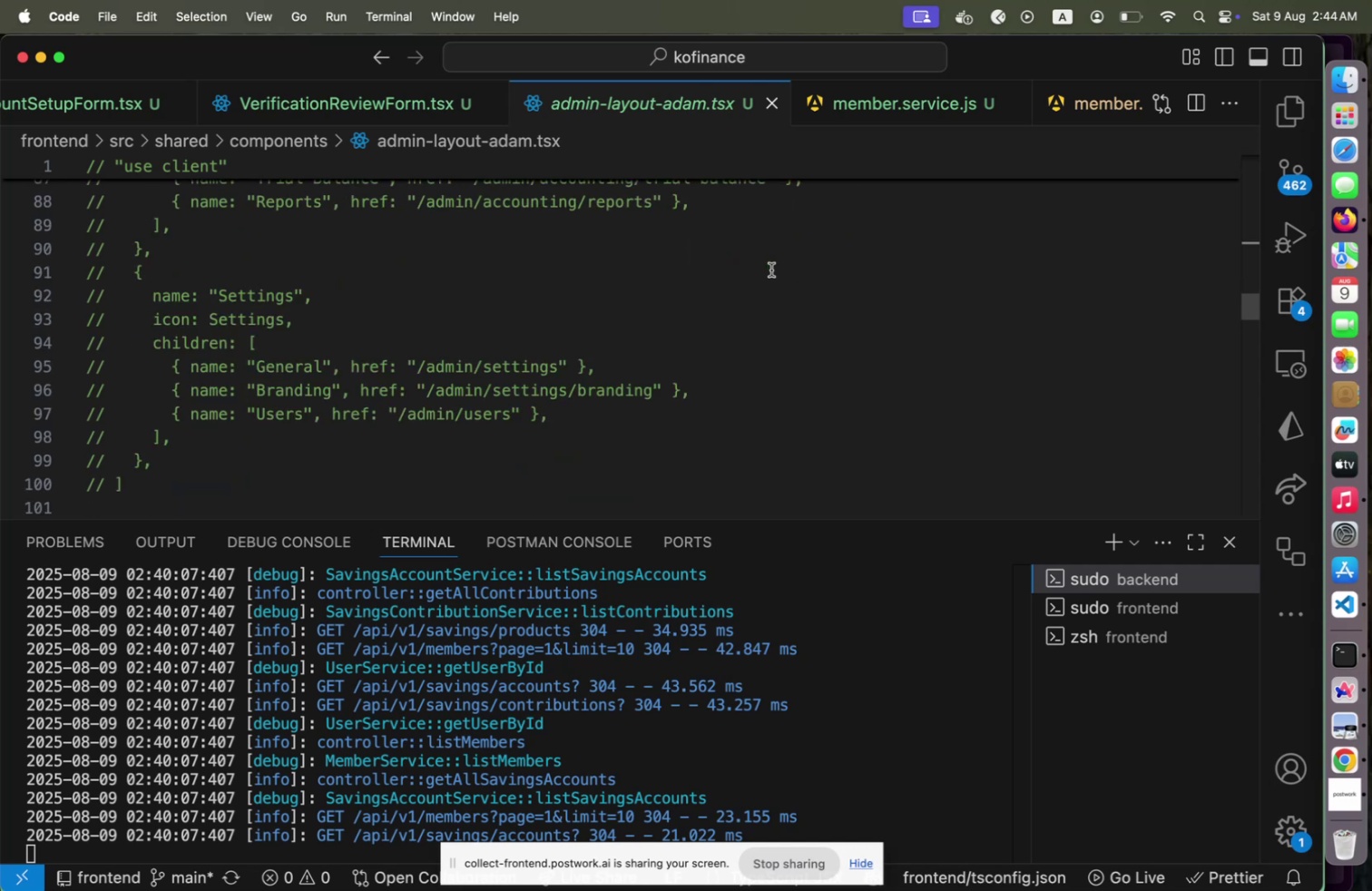 
wait(5.84)
 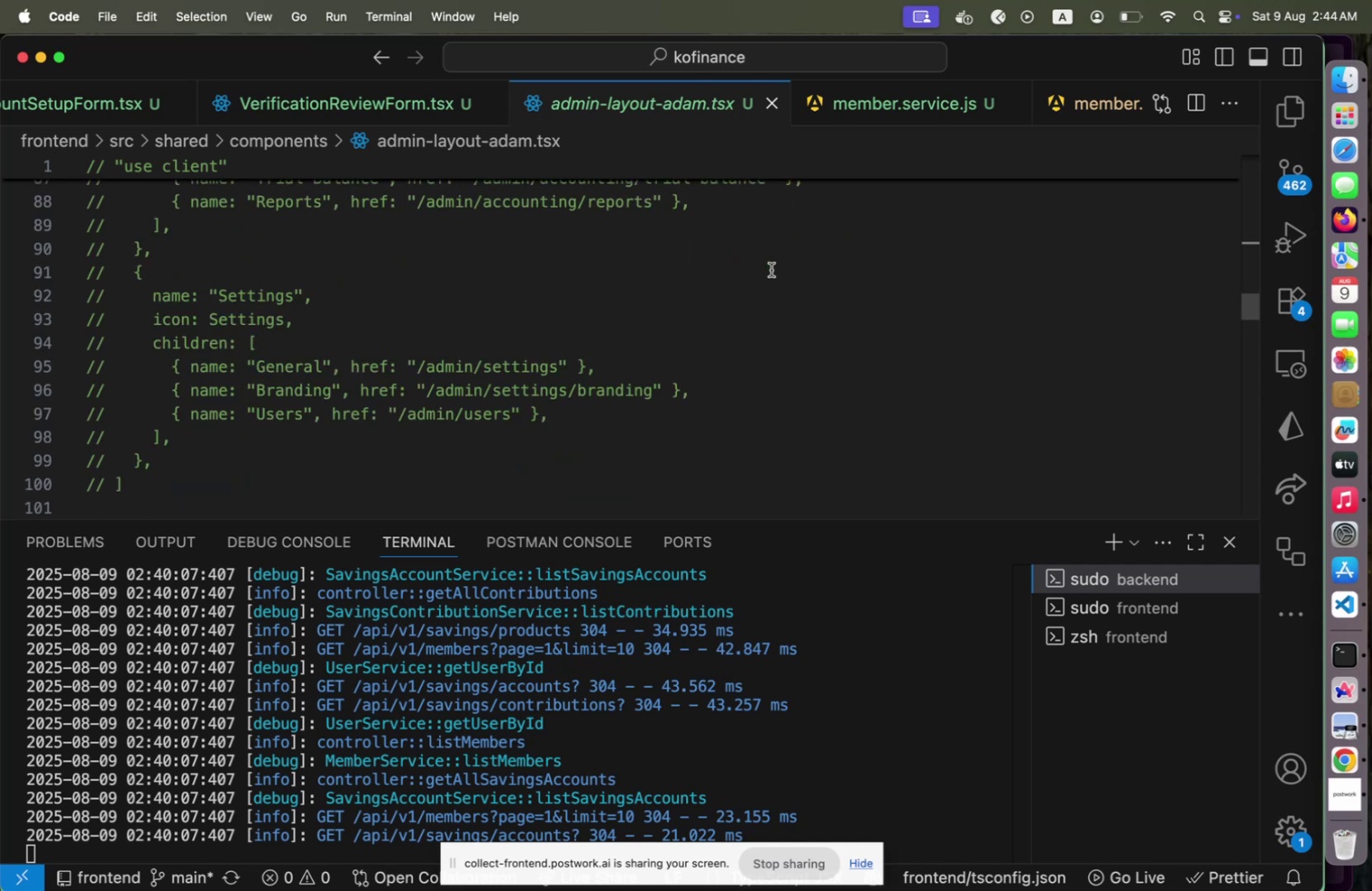 
scroll: coordinate [771, 269], scroll_direction: down, amount: 2.0
 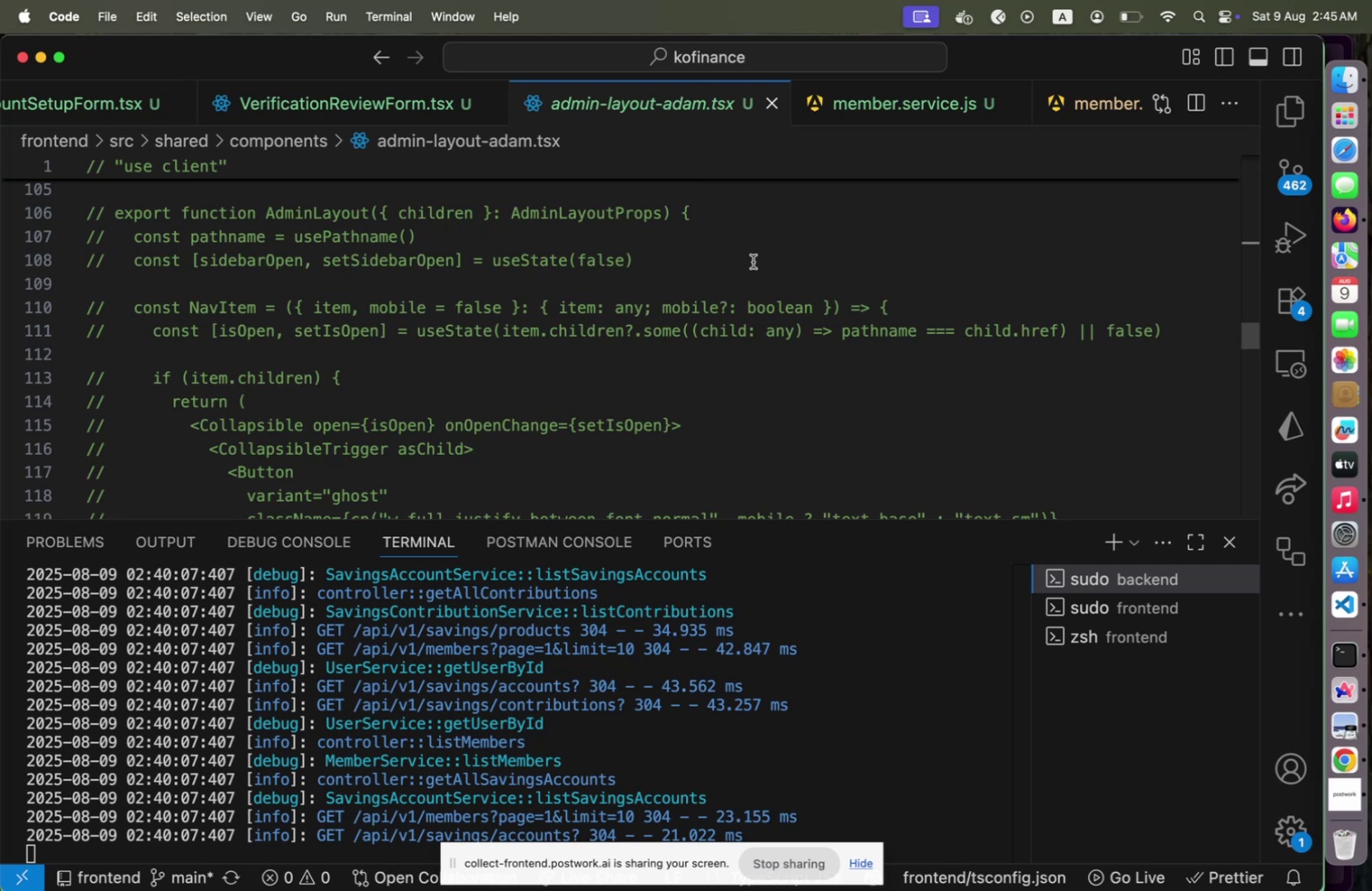 
wait(28.52)
 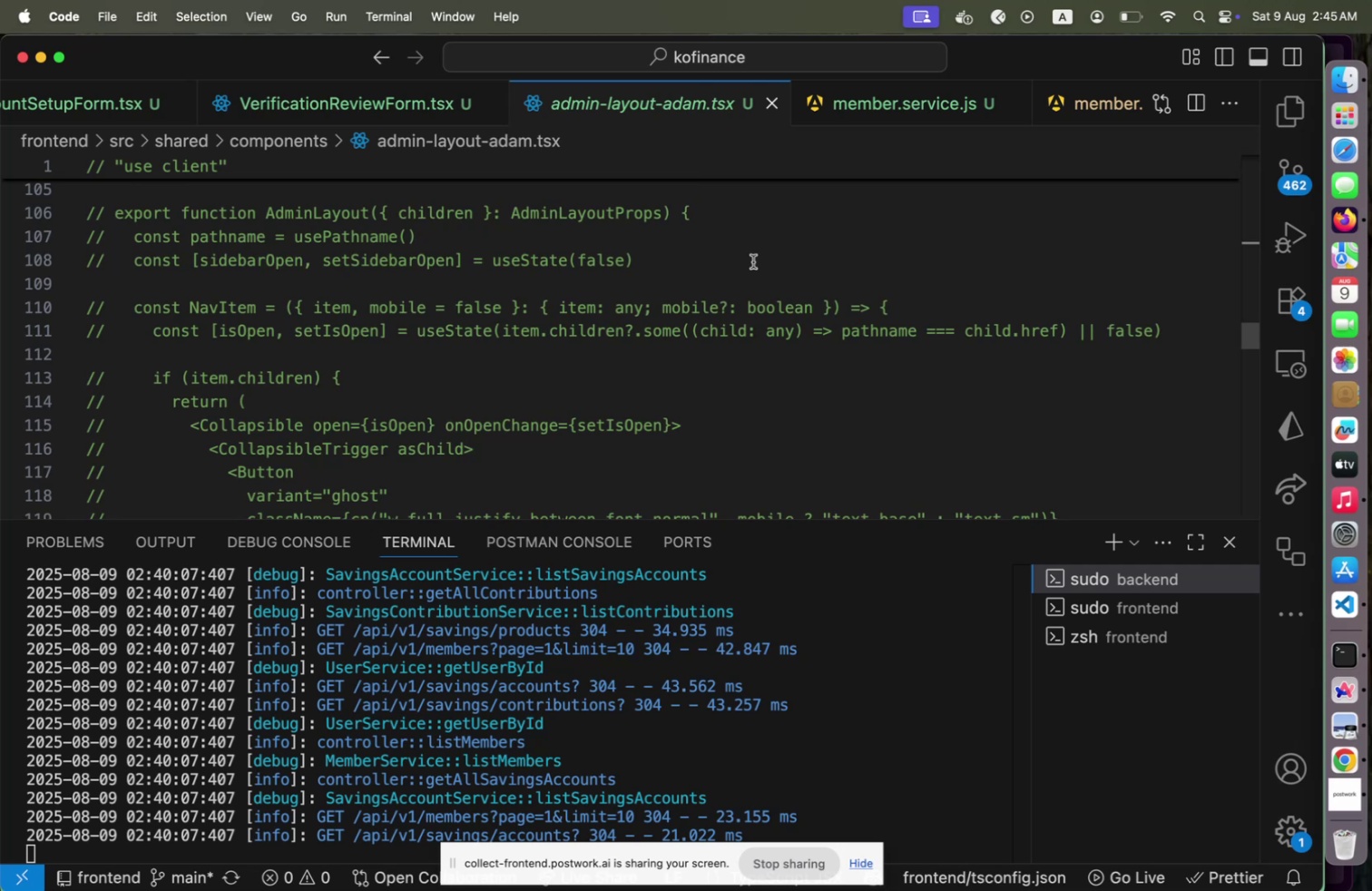 
scroll: coordinate [671, 658], scroll_direction: up, amount: 45.0
 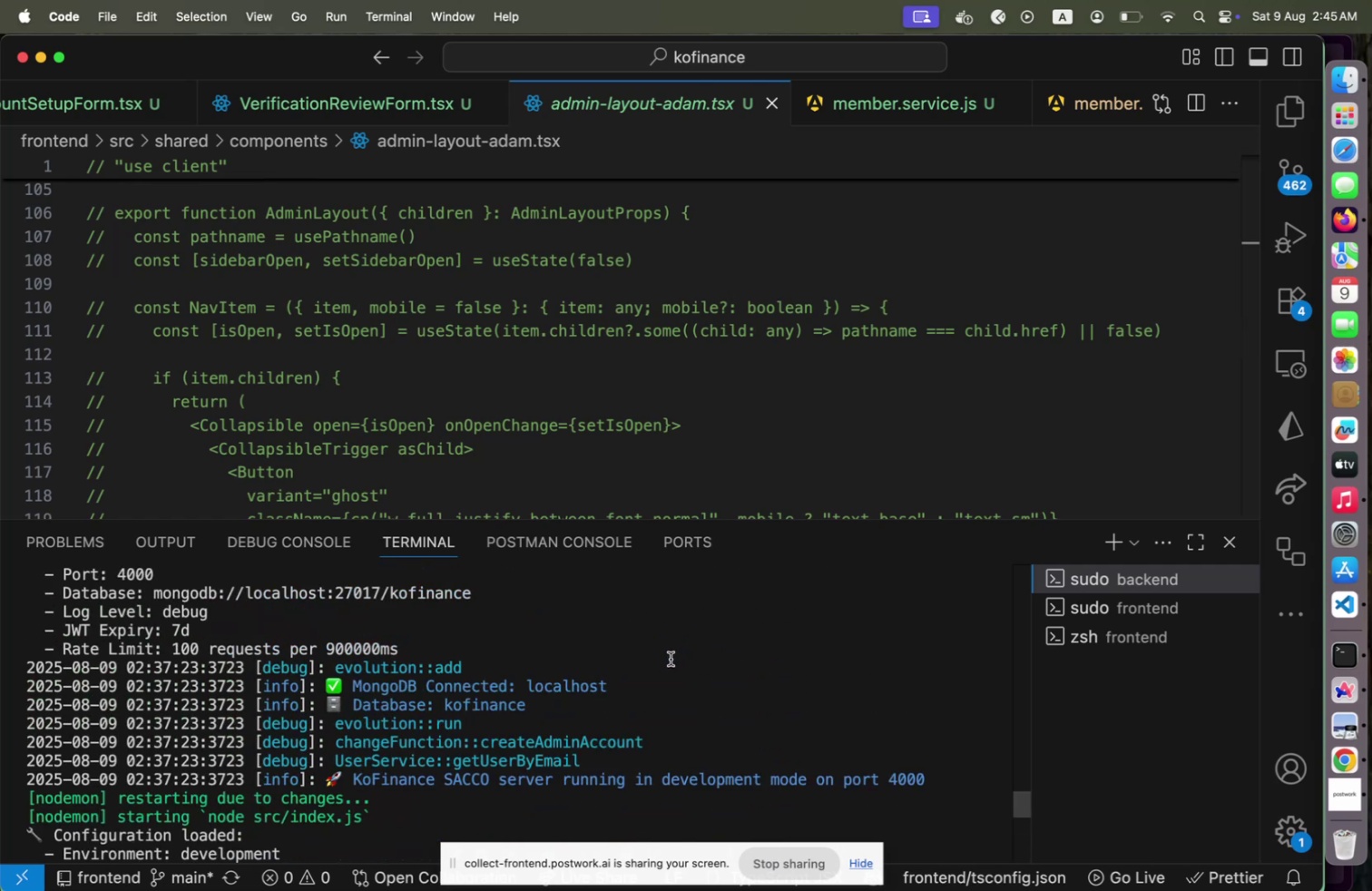 
scroll: coordinate [673, 650], scroll_direction: down, amount: 11.0
 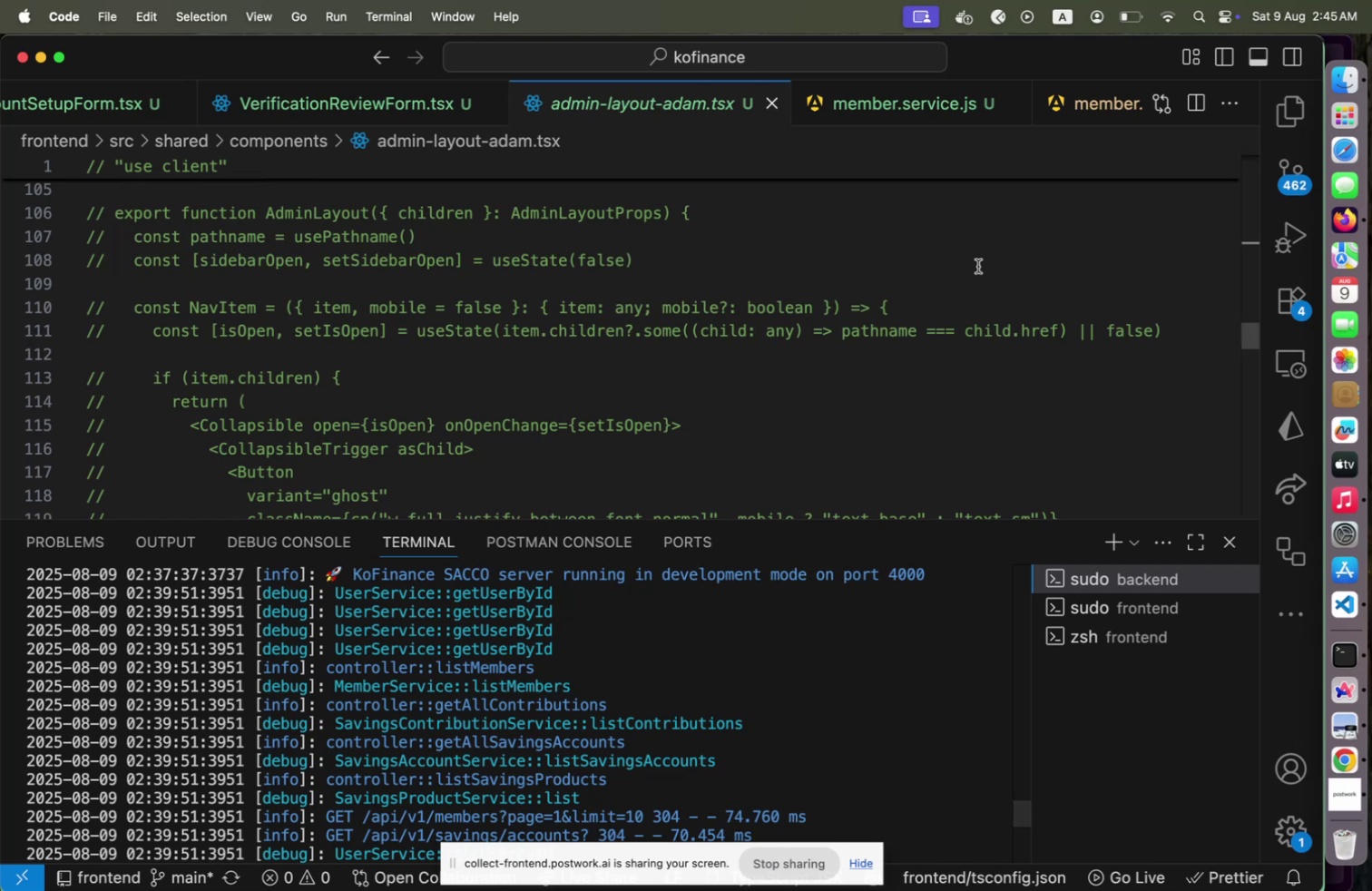 
wait(32.96)
 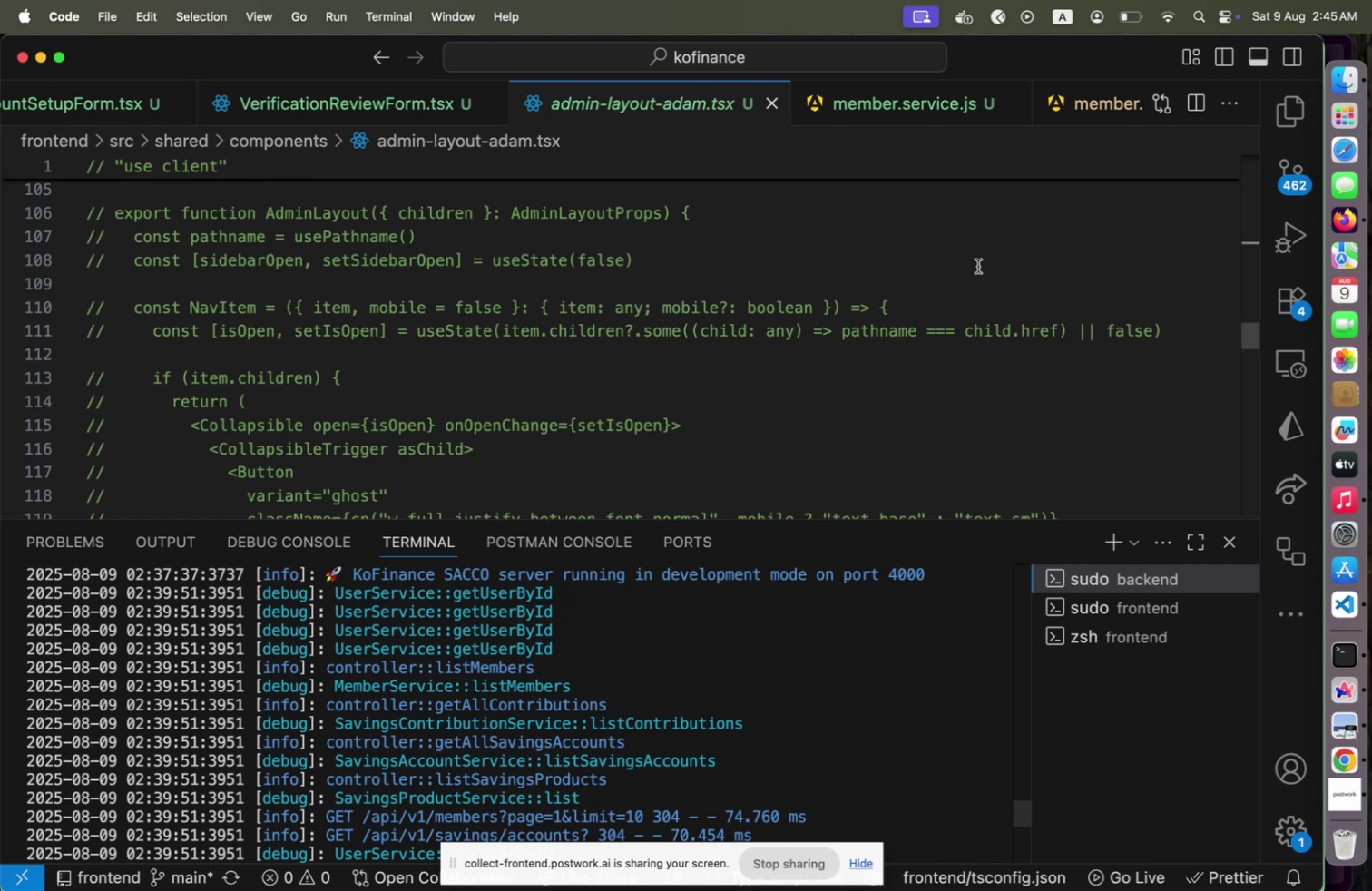 
left_click([1294, 90])
 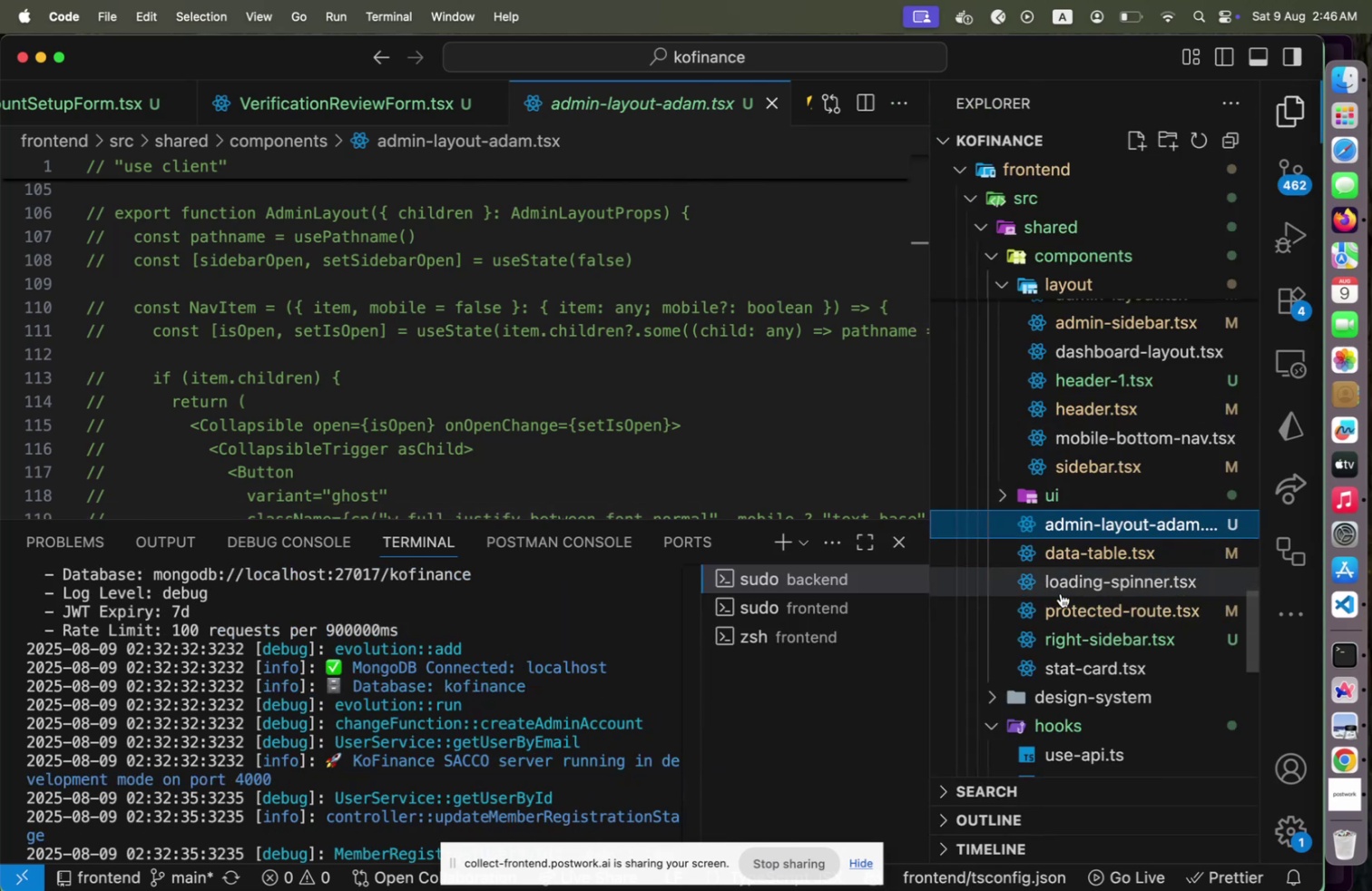 
left_click([1093, 551])
 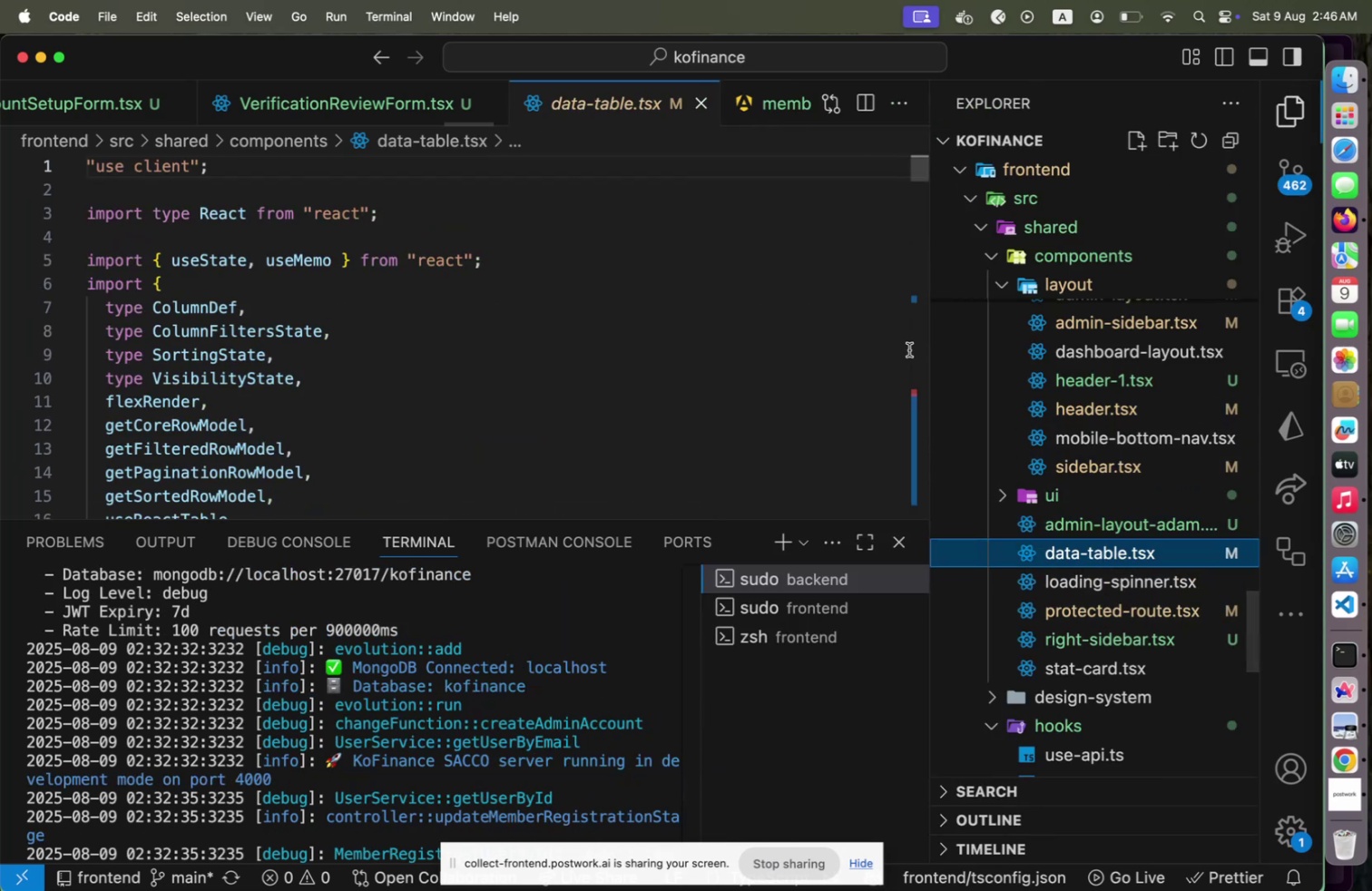 
scroll: coordinate [909, 349], scroll_direction: down, amount: 26.0
 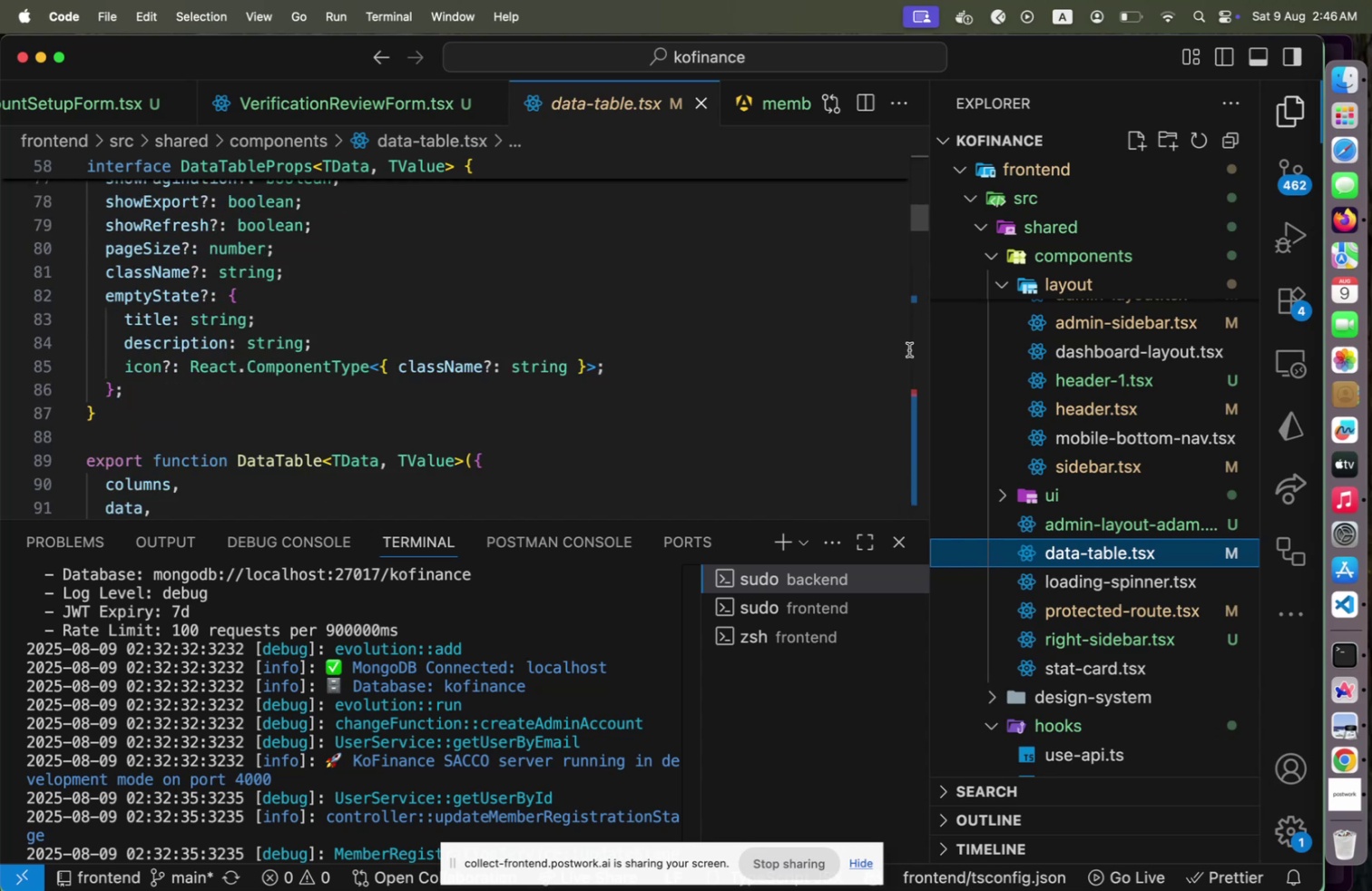 
scroll: coordinate [909, 349], scroll_direction: up, amount: 2.0
 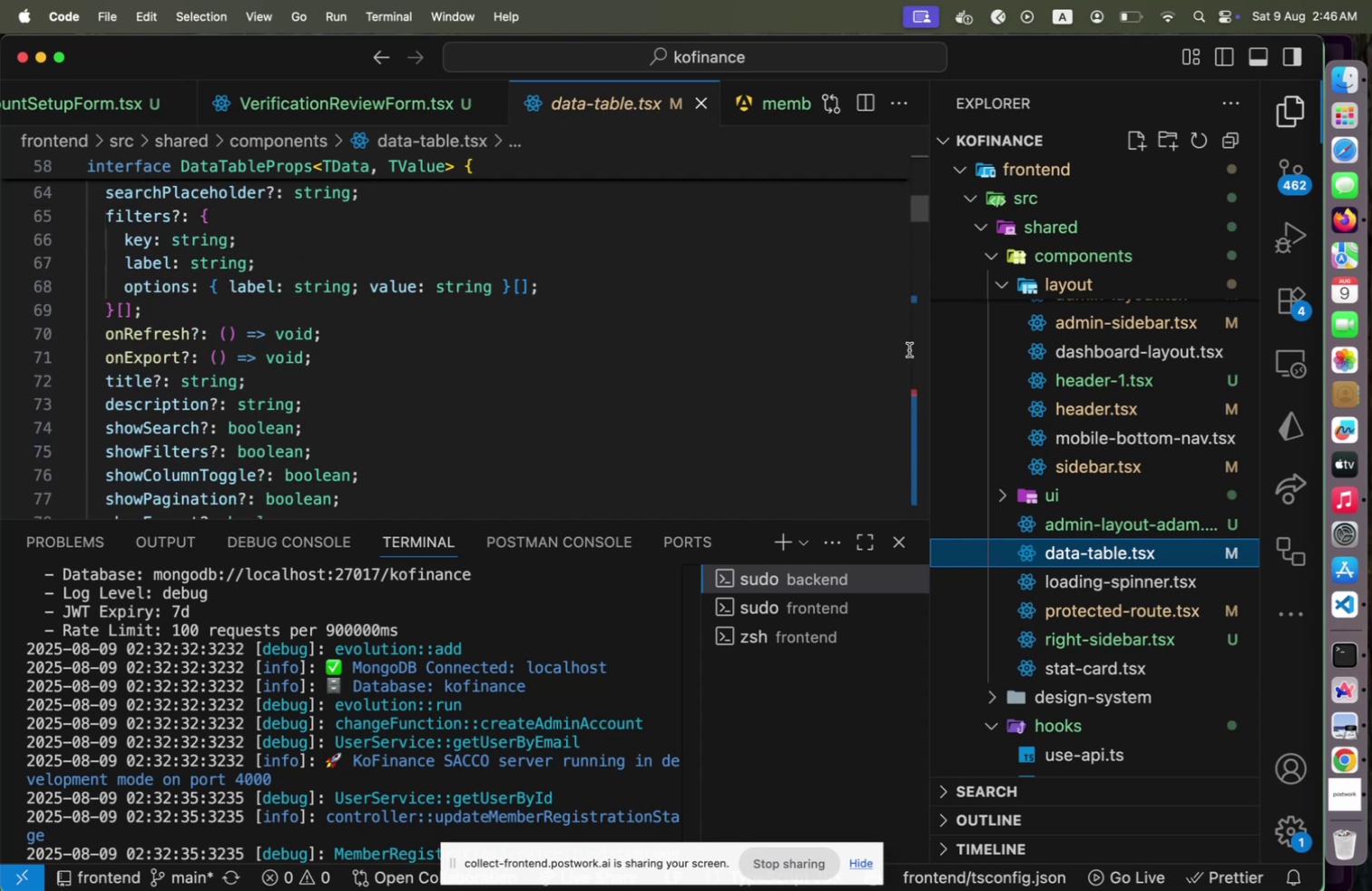 
scroll: coordinate [906, 355], scroll_direction: down, amount: 5.0
 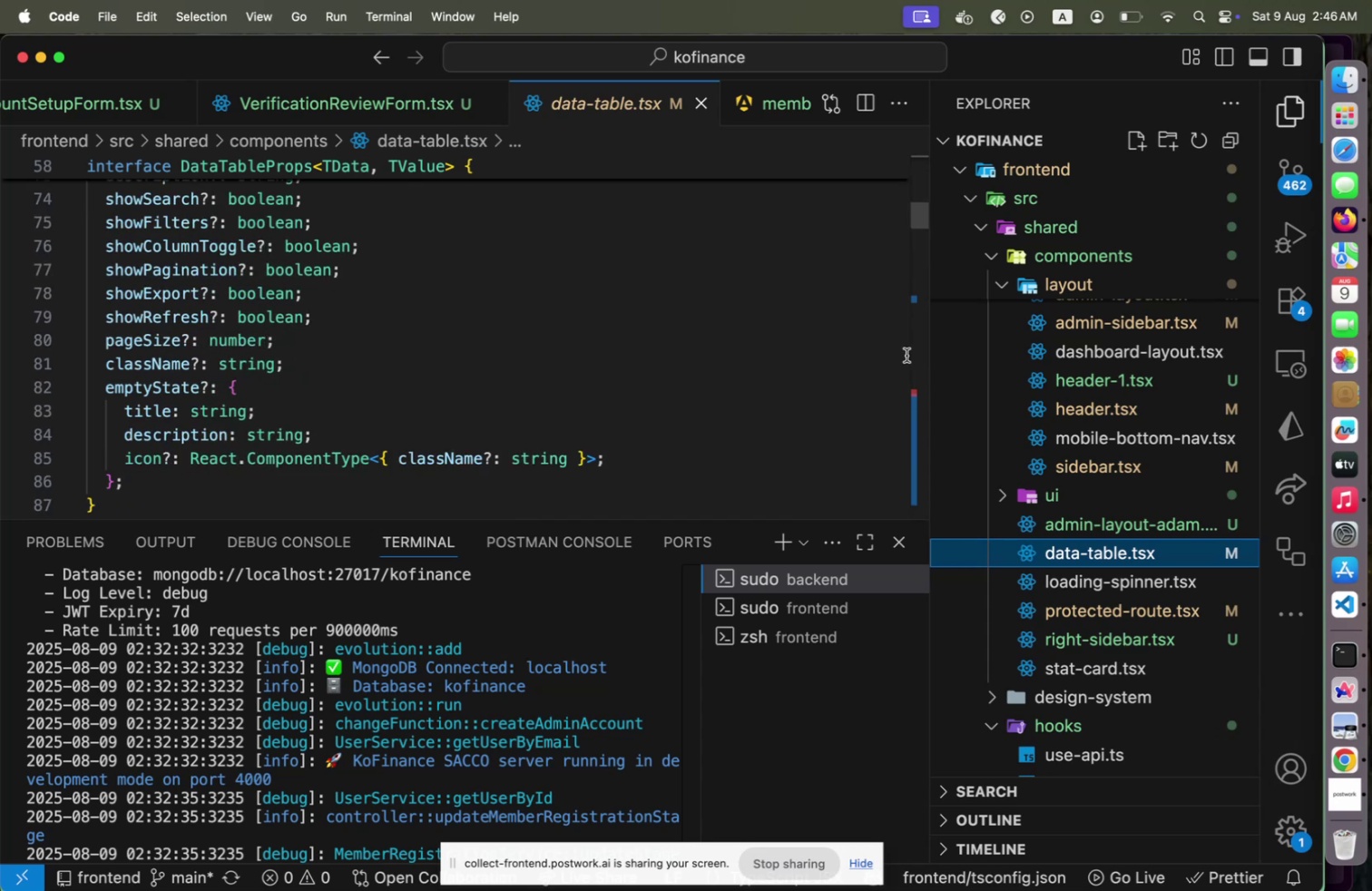 
scroll: coordinate [906, 355], scroll_direction: up, amount: 2.0
 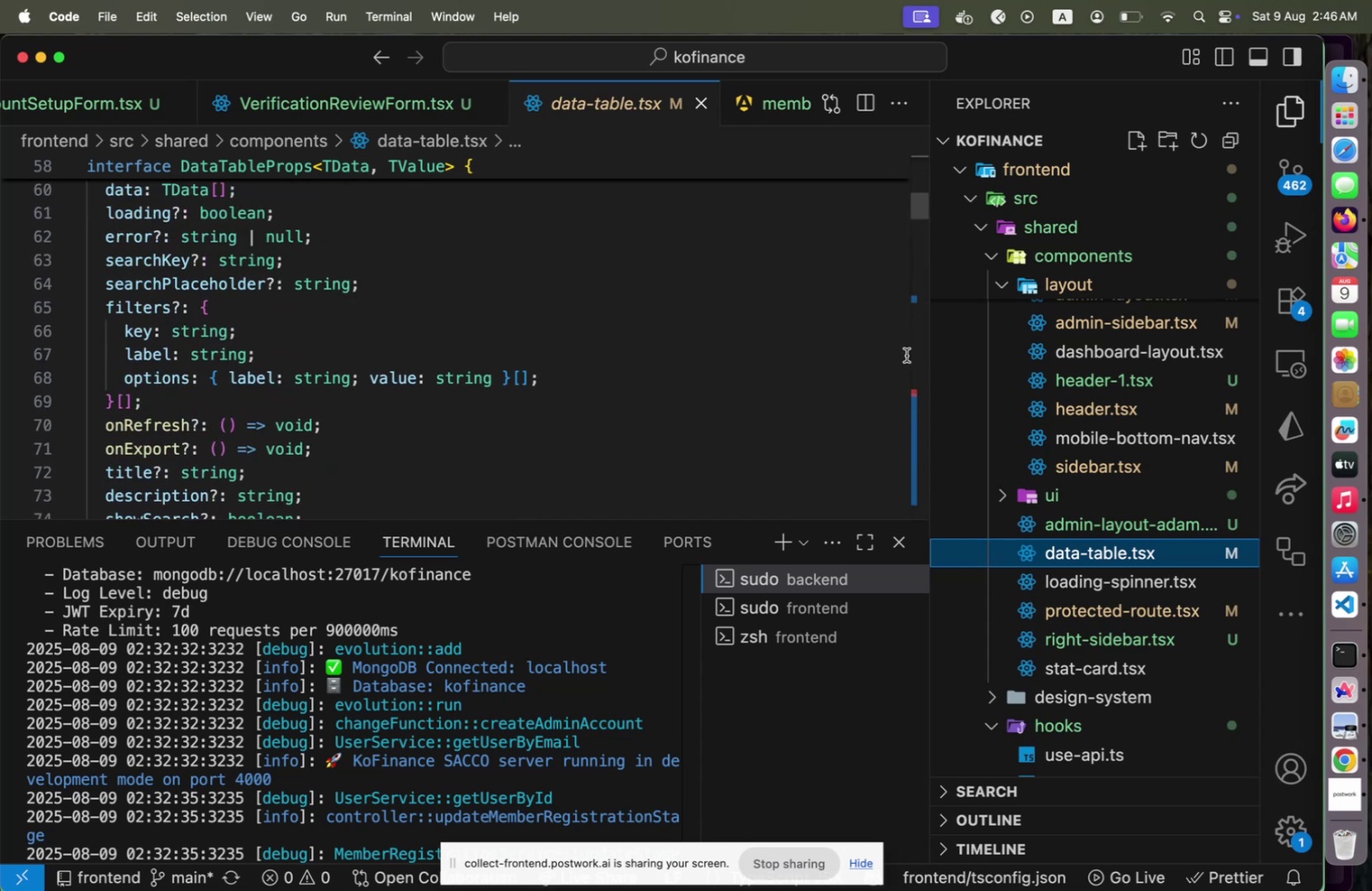 
scroll: coordinate [906, 355], scroll_direction: down, amount: 2.0
 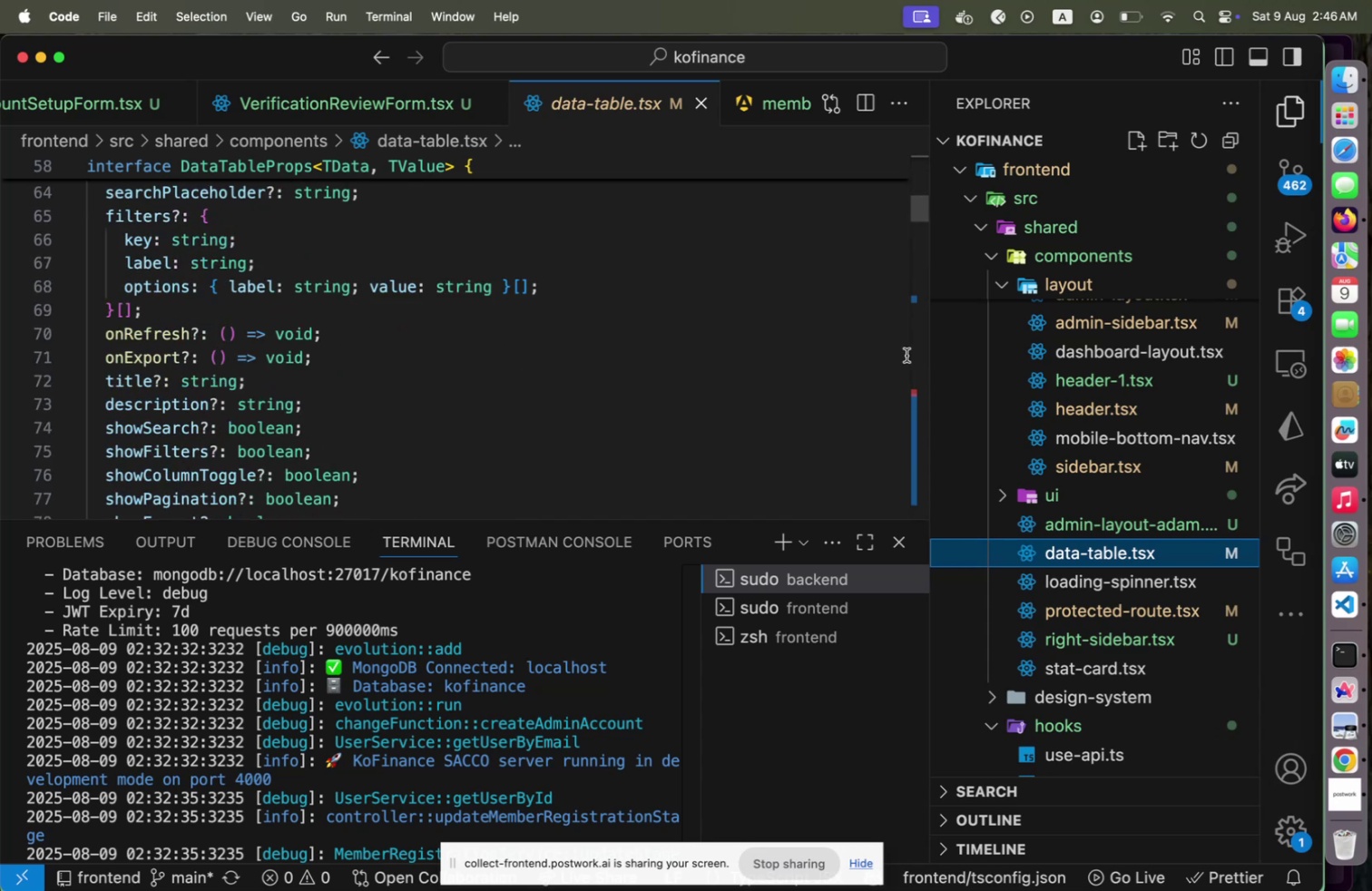 
scroll: coordinate [906, 355], scroll_direction: up, amount: 22.0
 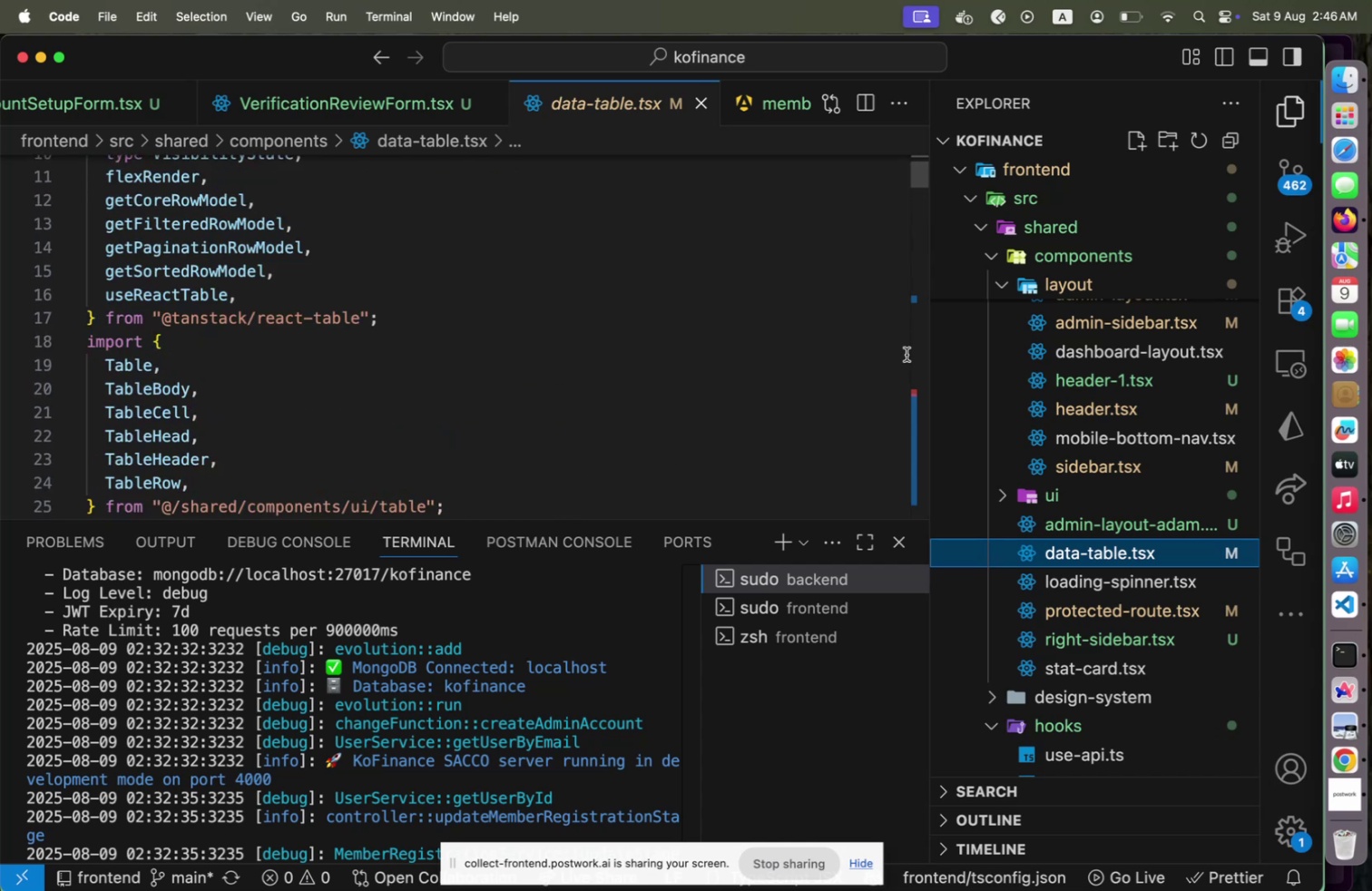 
scroll: coordinate [906, 354], scroll_direction: down, amount: 1.0
 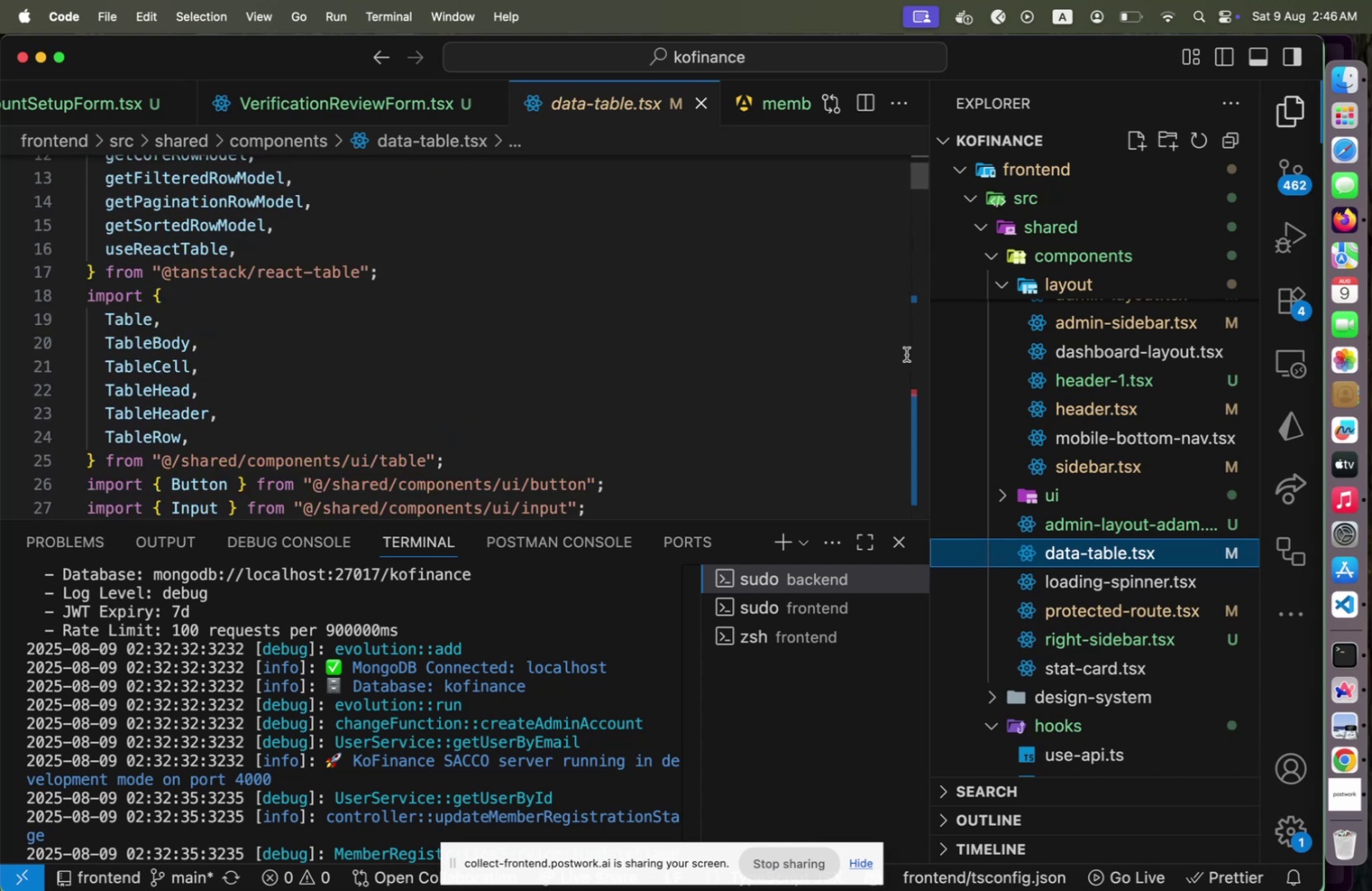 
scroll: coordinate [906, 354], scroll_direction: up, amount: 14.0
 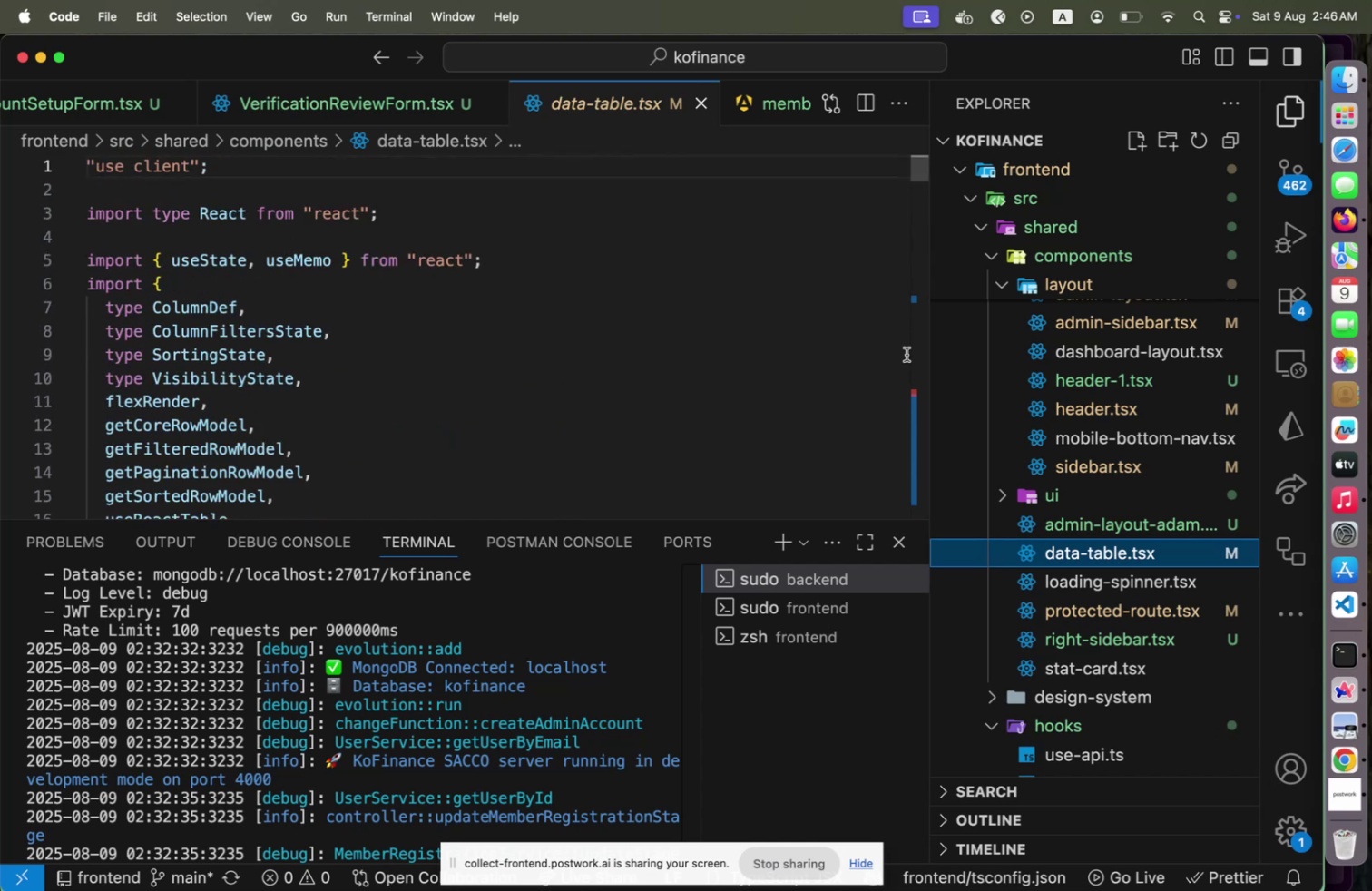 
scroll: coordinate [906, 354], scroll_direction: down, amount: 3.0
 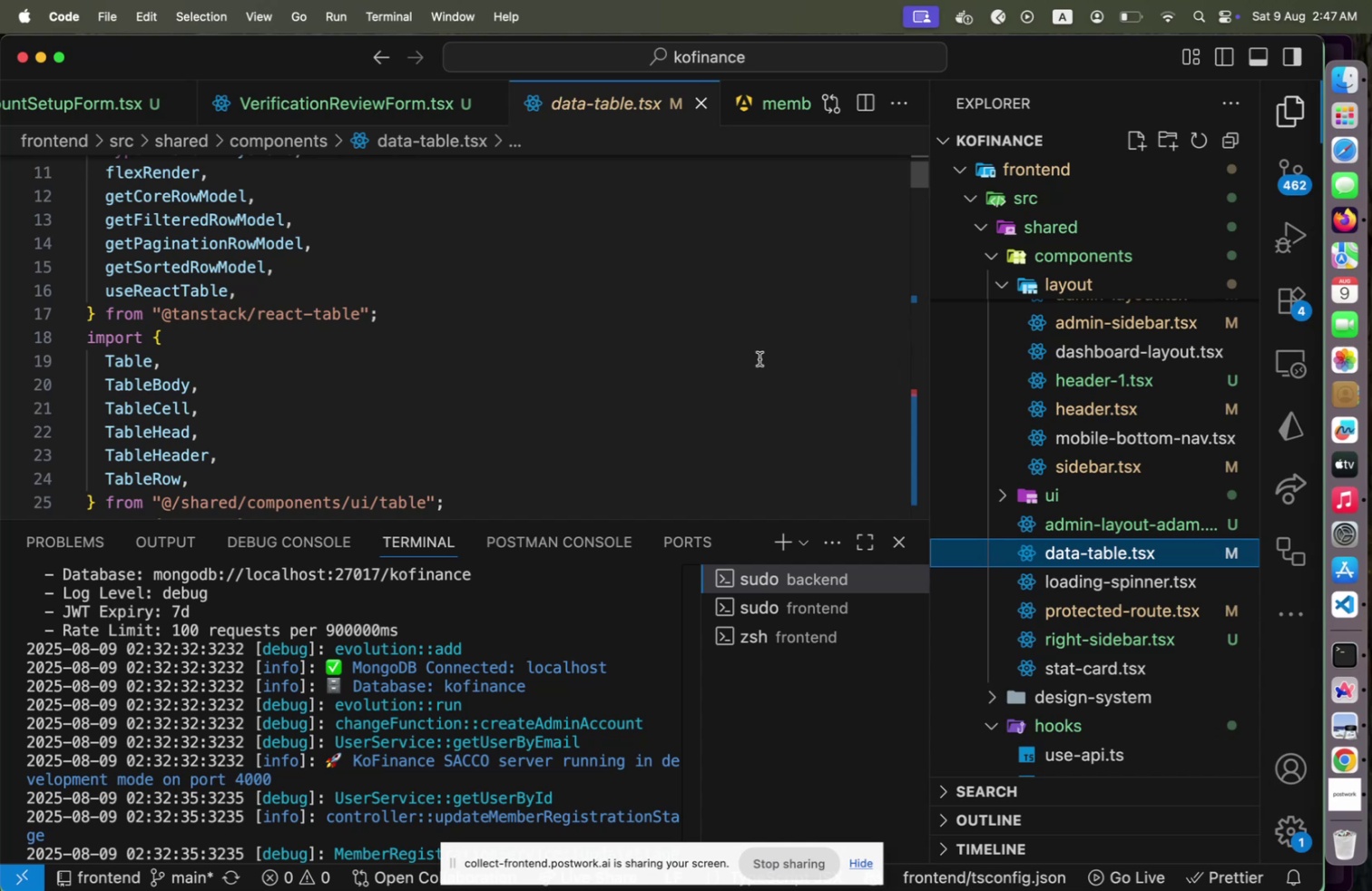 
wait(26.43)
 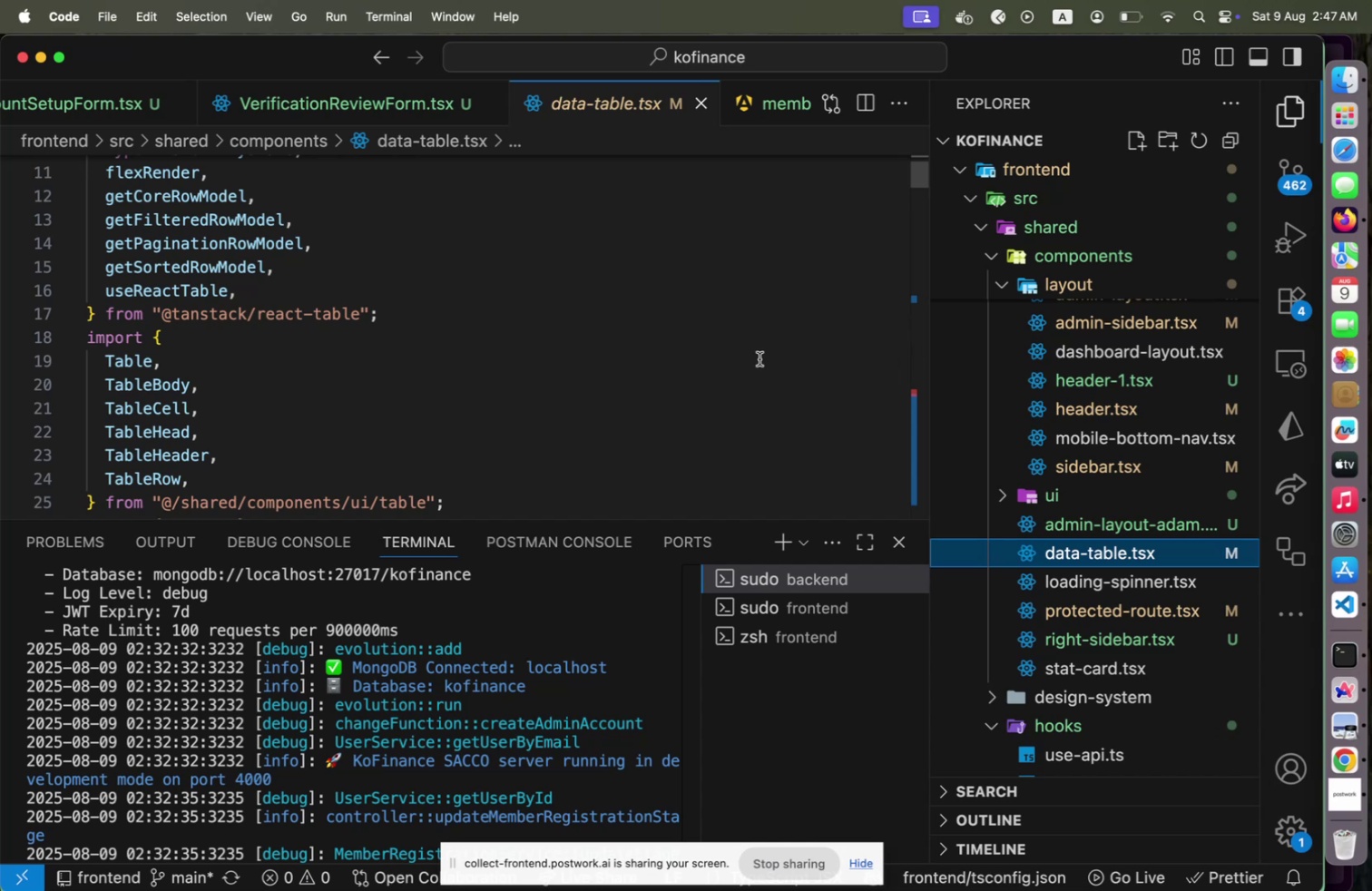 
scroll: coordinate [758, 340], scroll_direction: down, amount: 9.0
 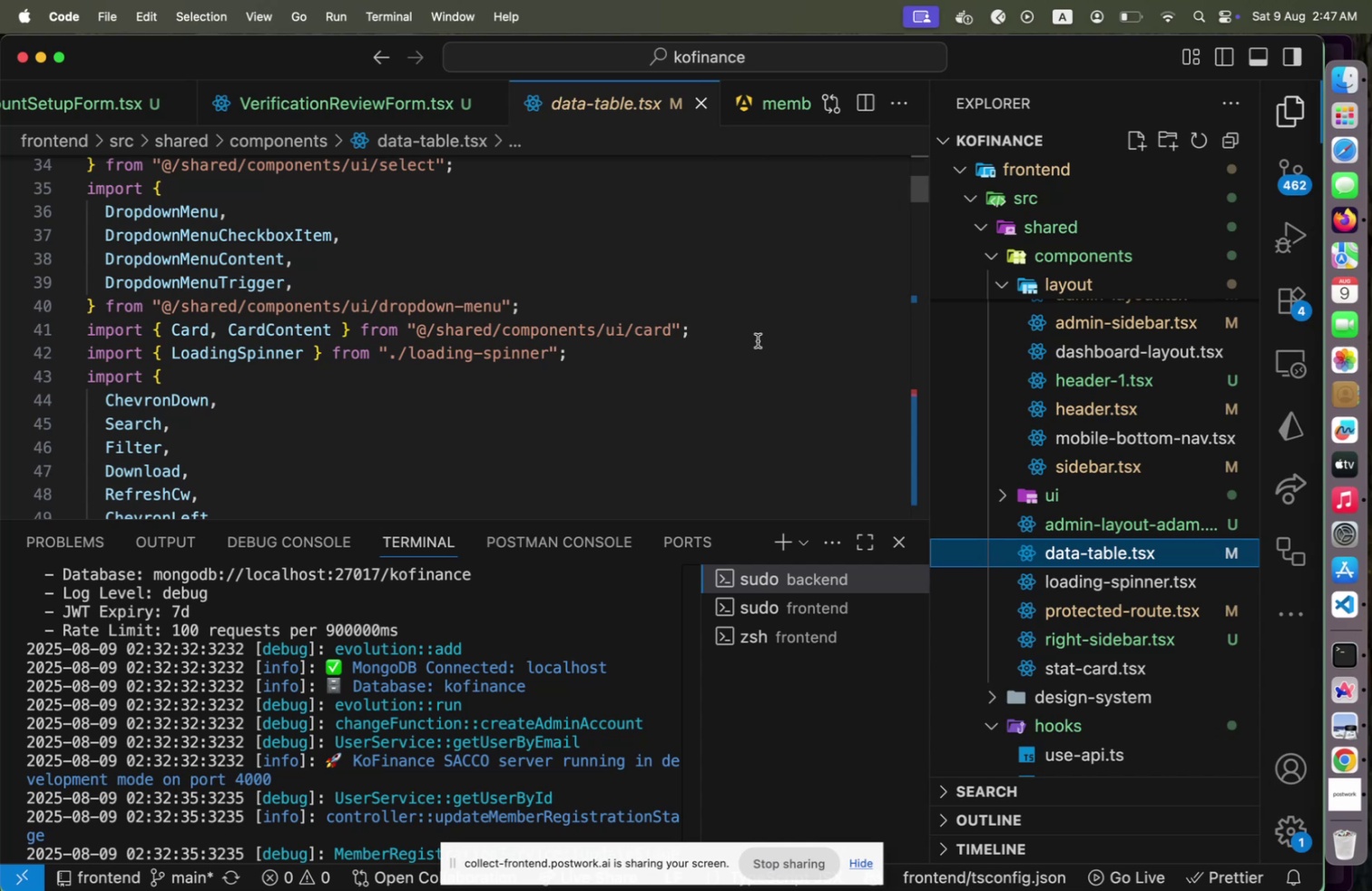 
wait(45.65)
 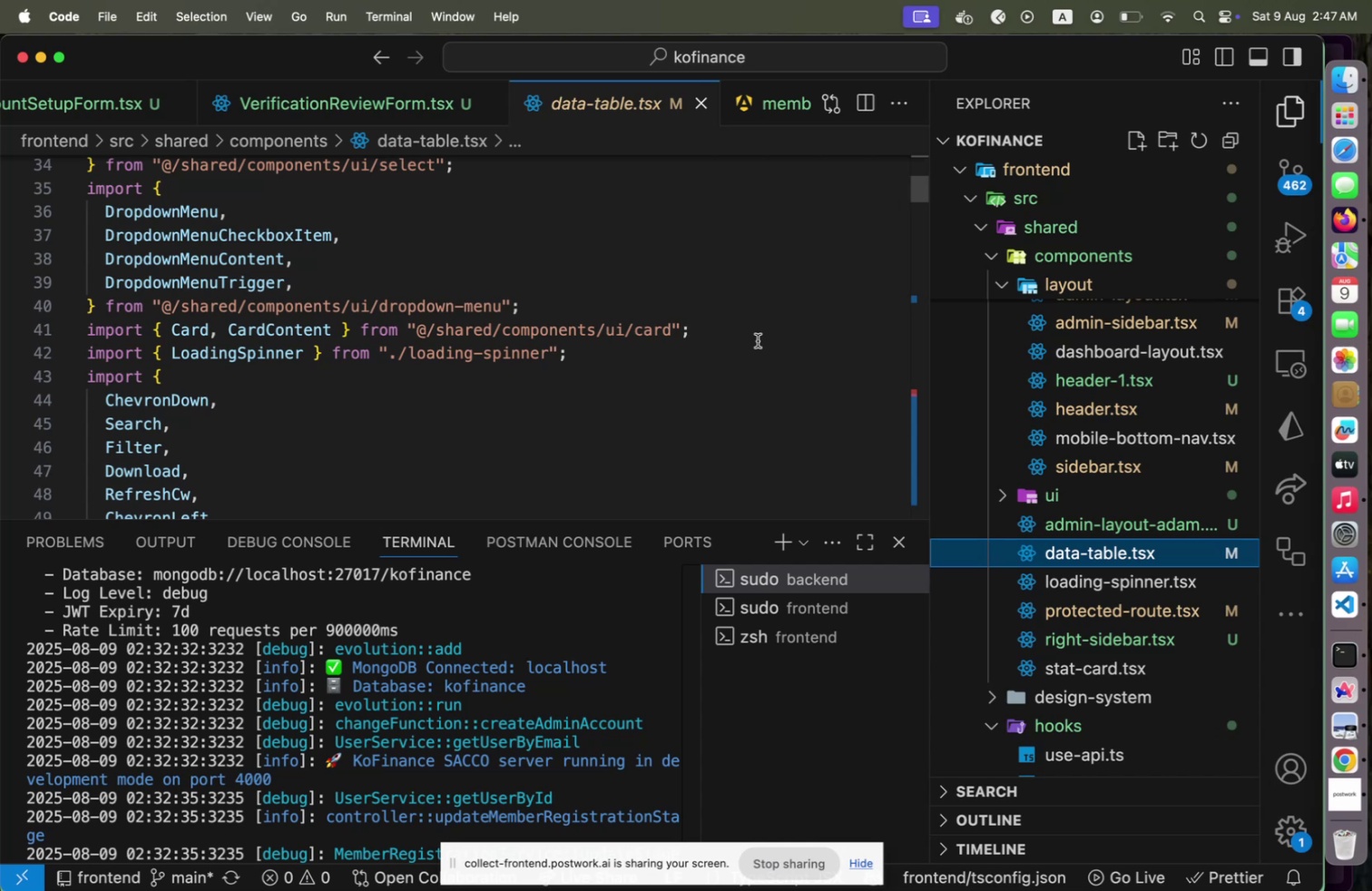 
scroll: coordinate [1054, 363], scroll_direction: up, amount: 2.0
 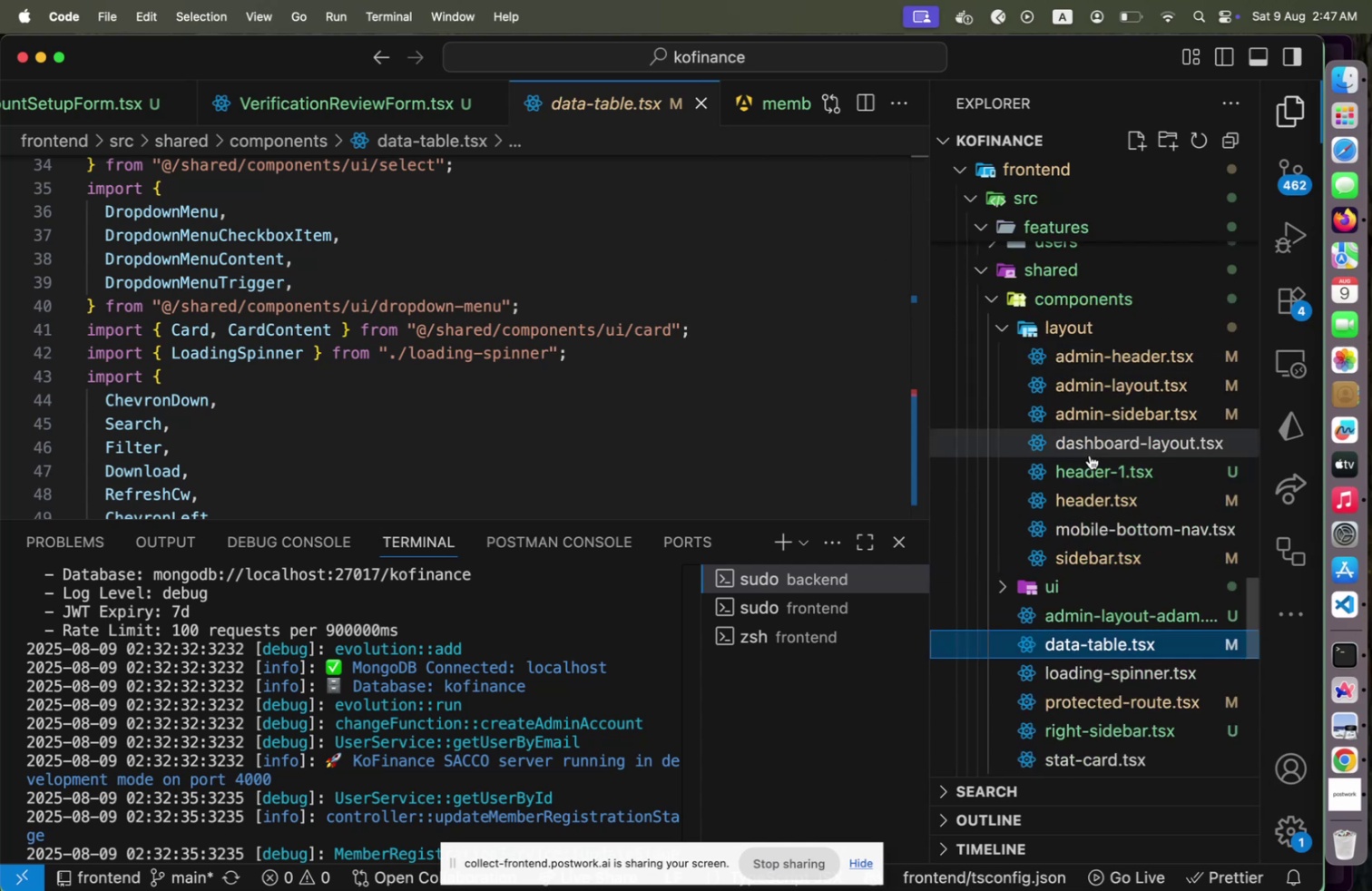 
scroll: coordinate [818, 252], scroll_direction: down, amount: 26.0
 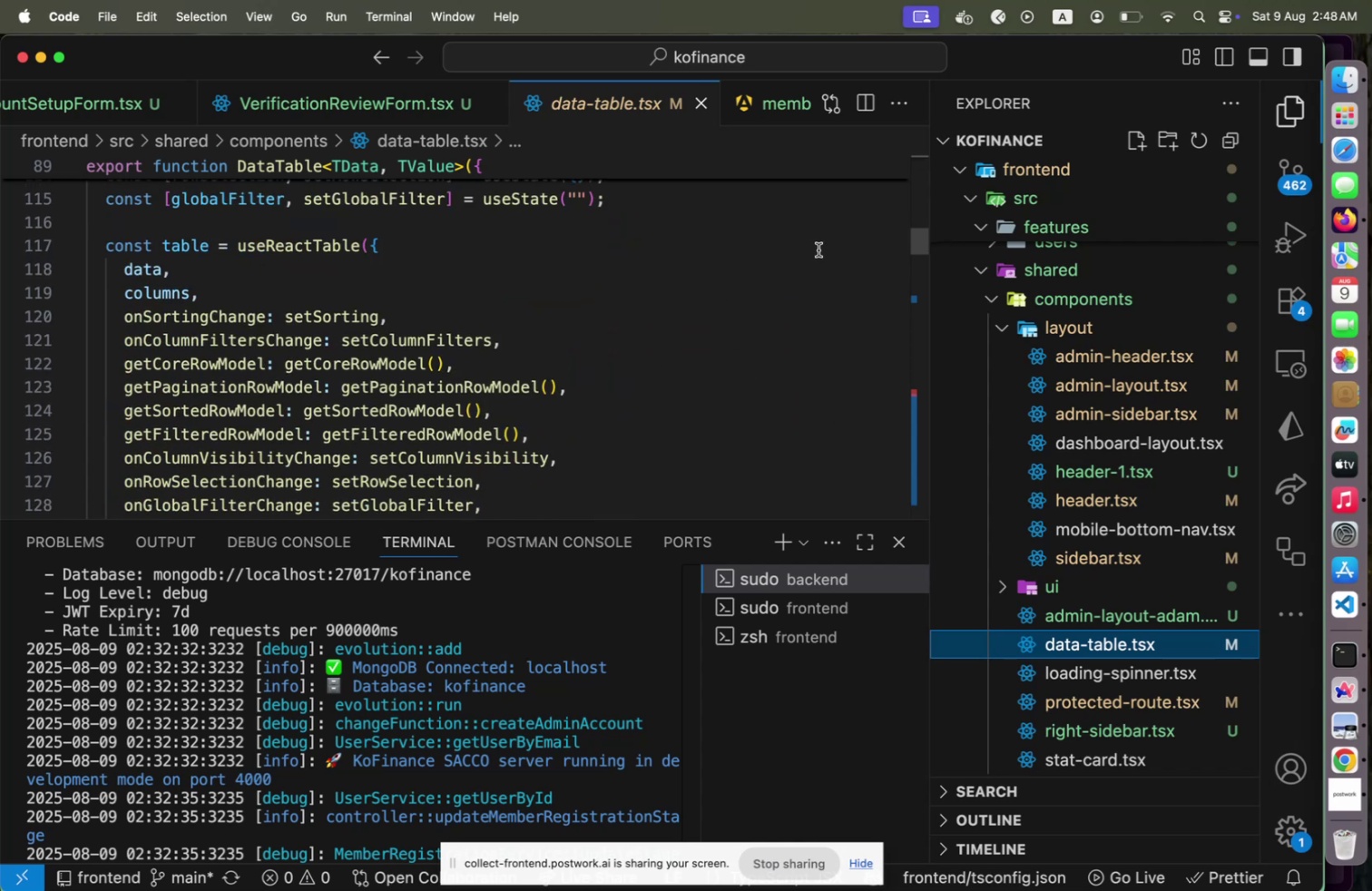 
scroll: coordinate [819, 245], scroll_direction: down, amount: 5.0
 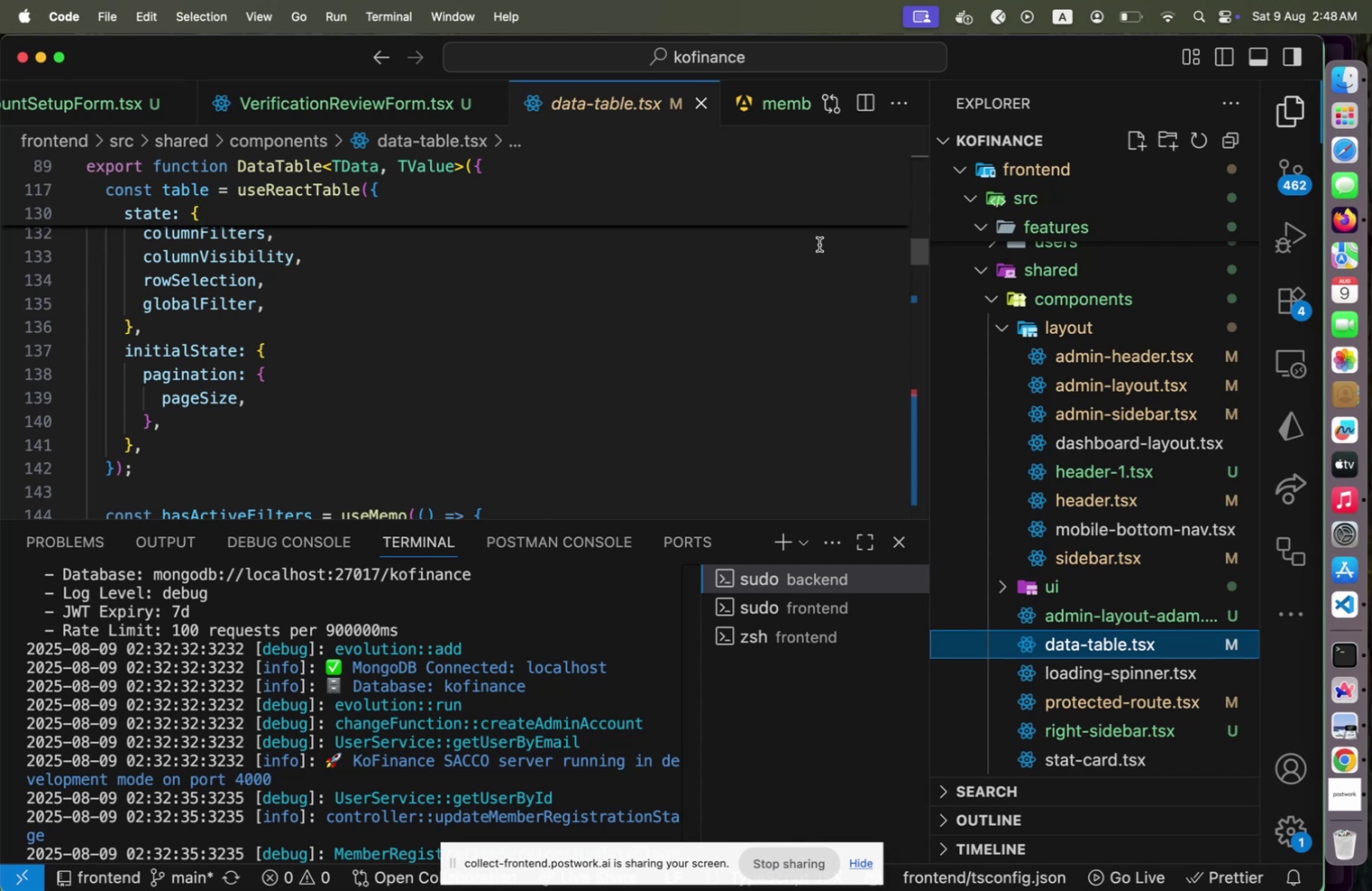 
wait(5.64)
 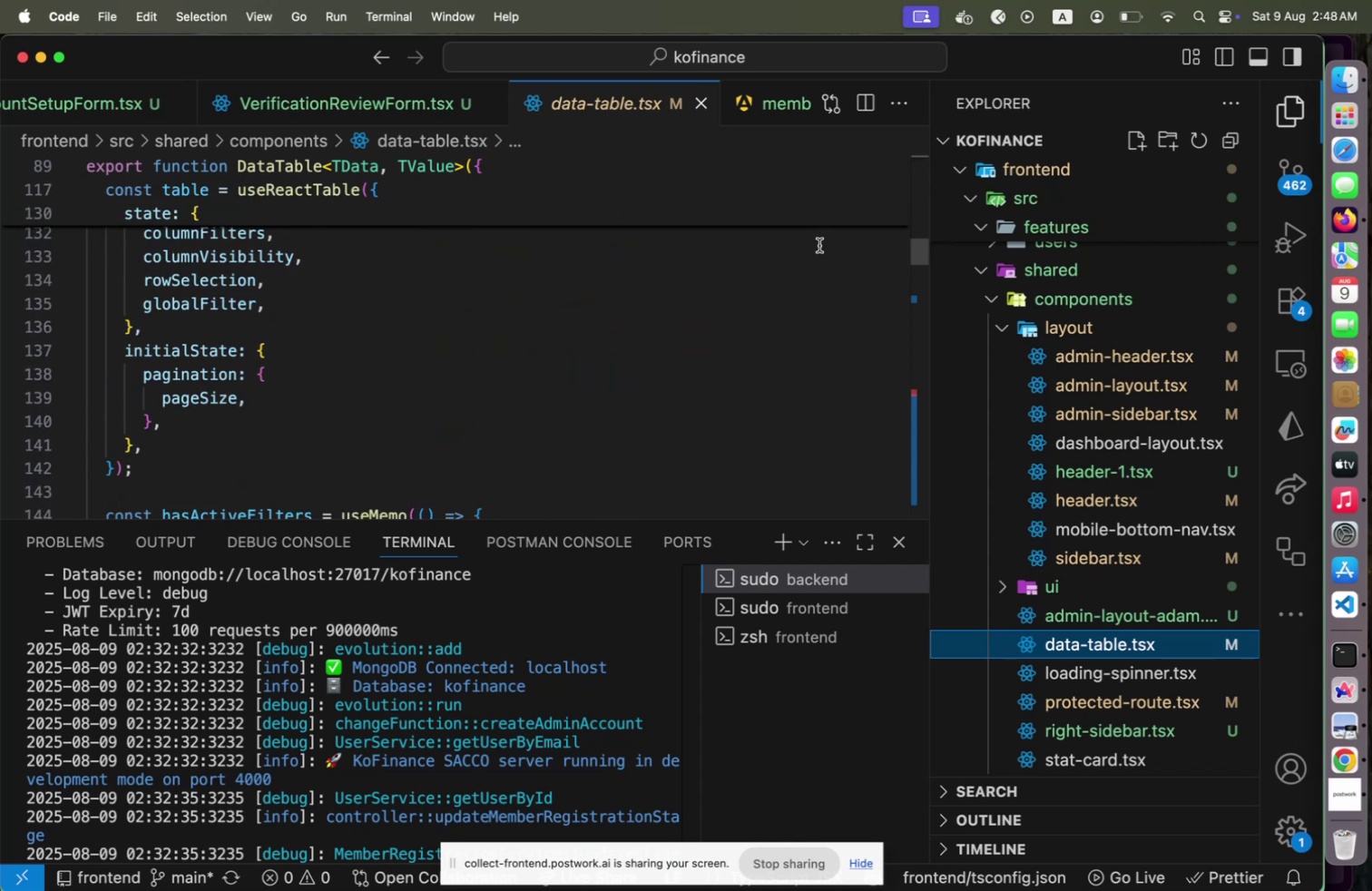 
scroll: coordinate [819, 244], scroll_direction: down, amount: 2.0
 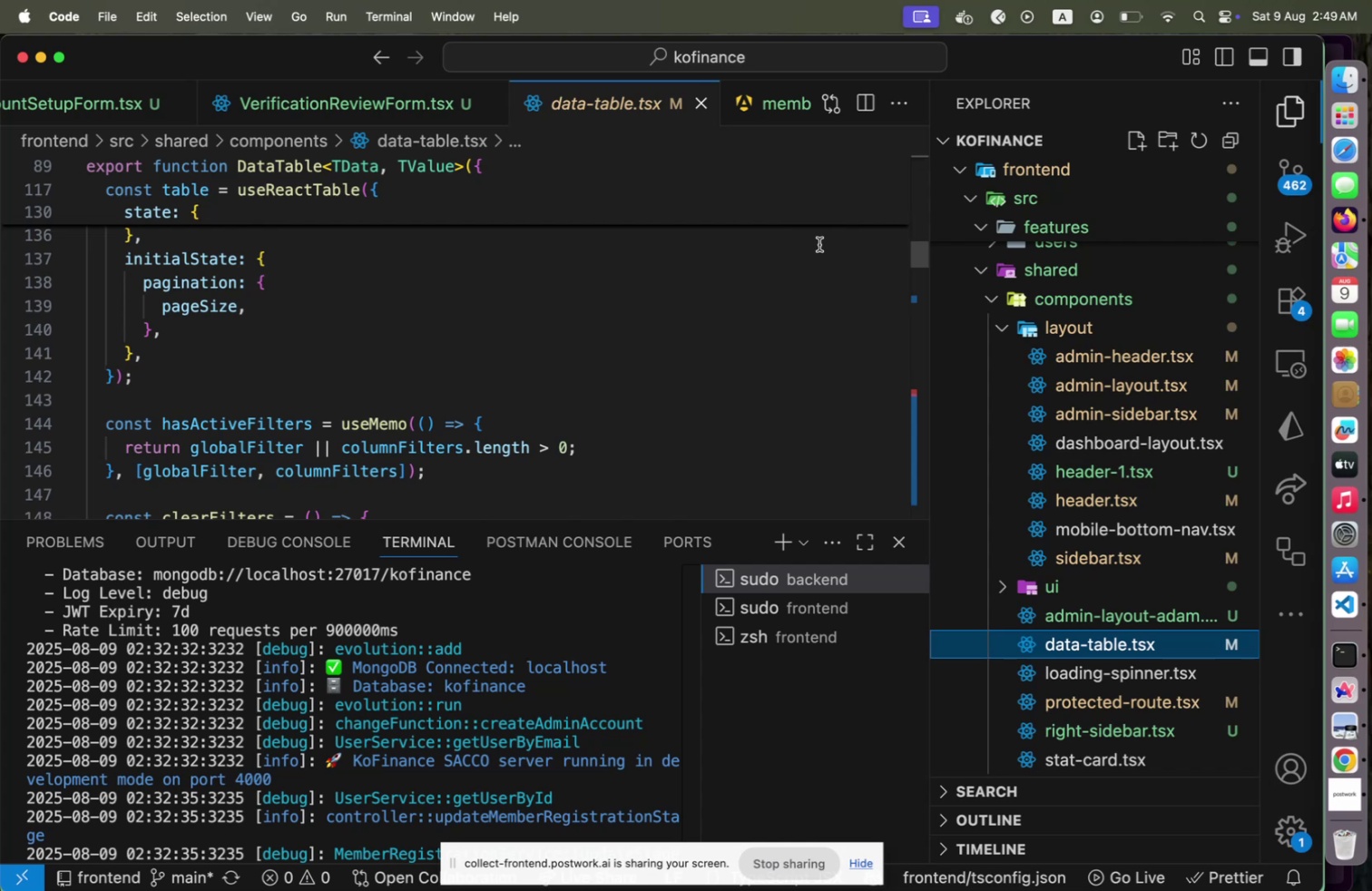 
wait(45.5)
 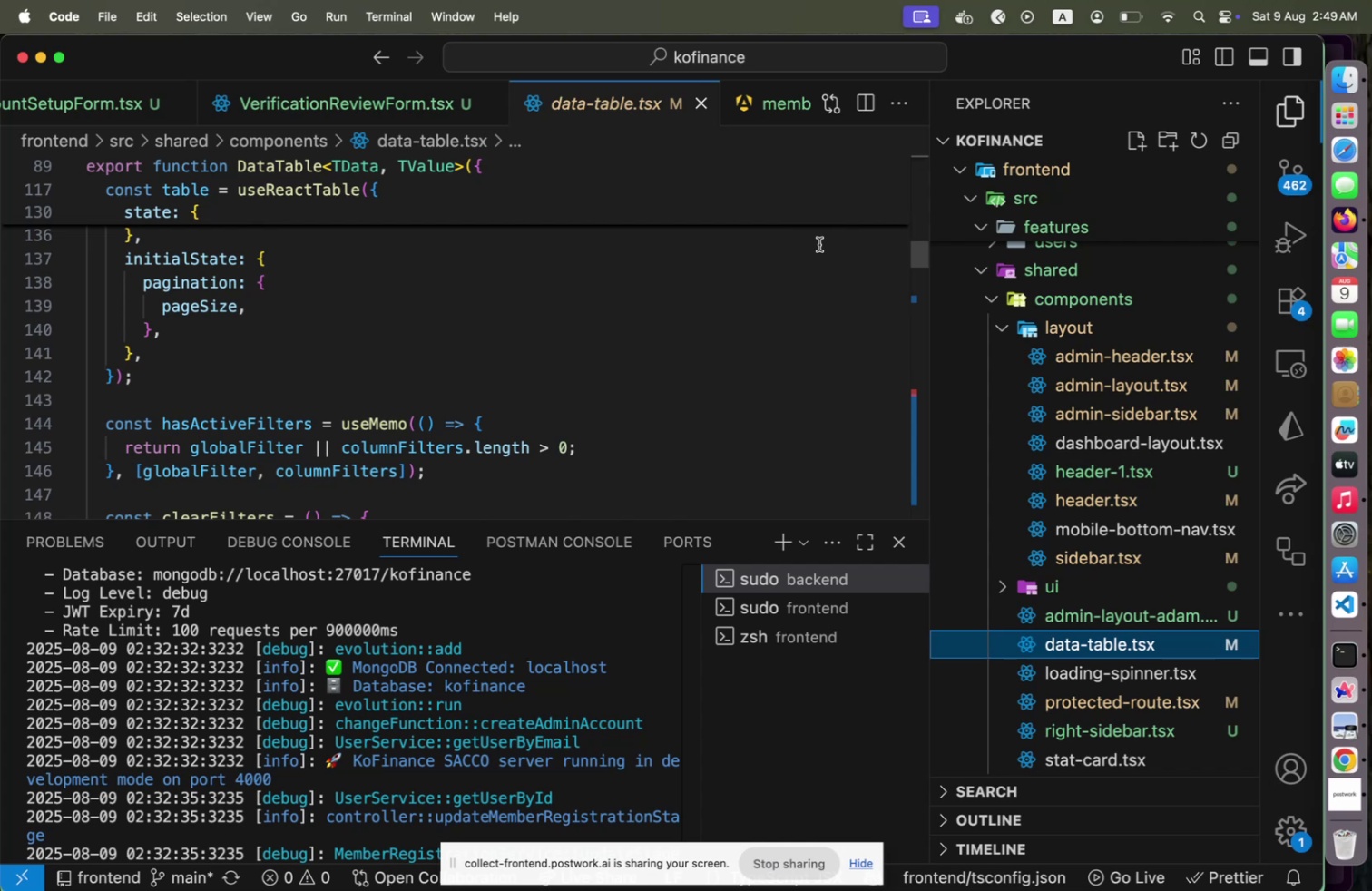 
left_click([1094, 561])
 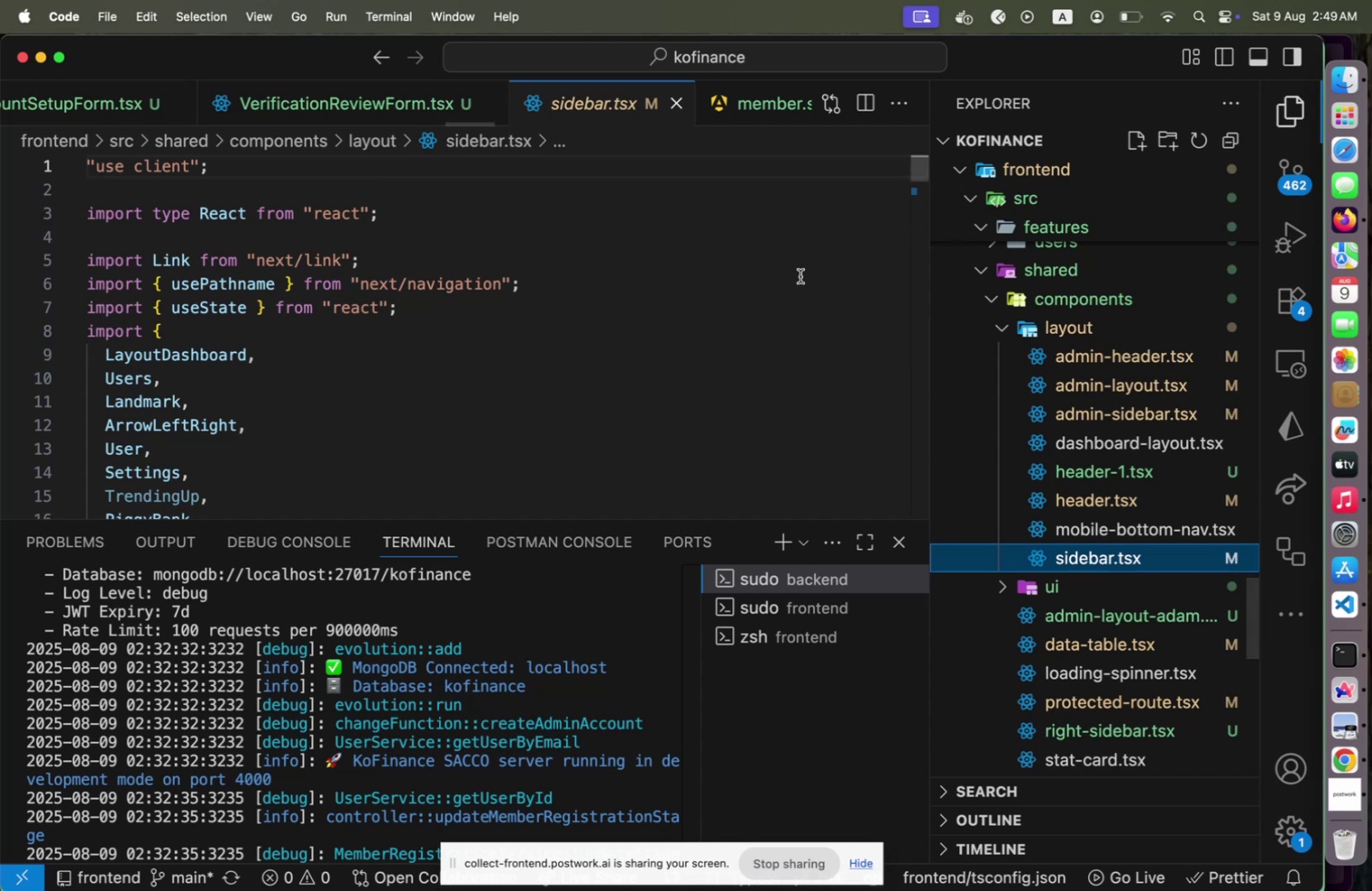 
scroll: coordinate [800, 276], scroll_direction: down, amount: 18.0
 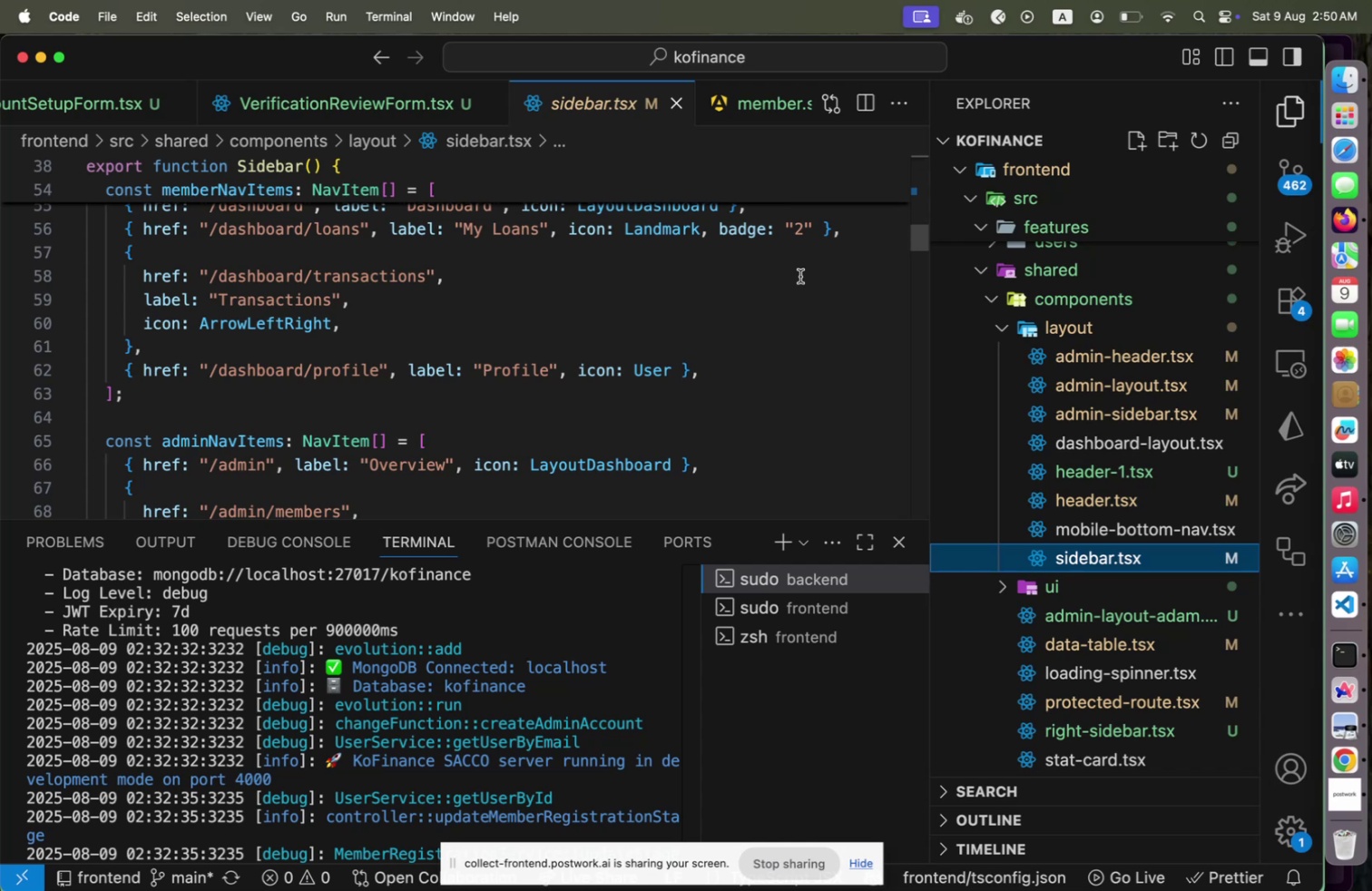 
wait(75.69)
 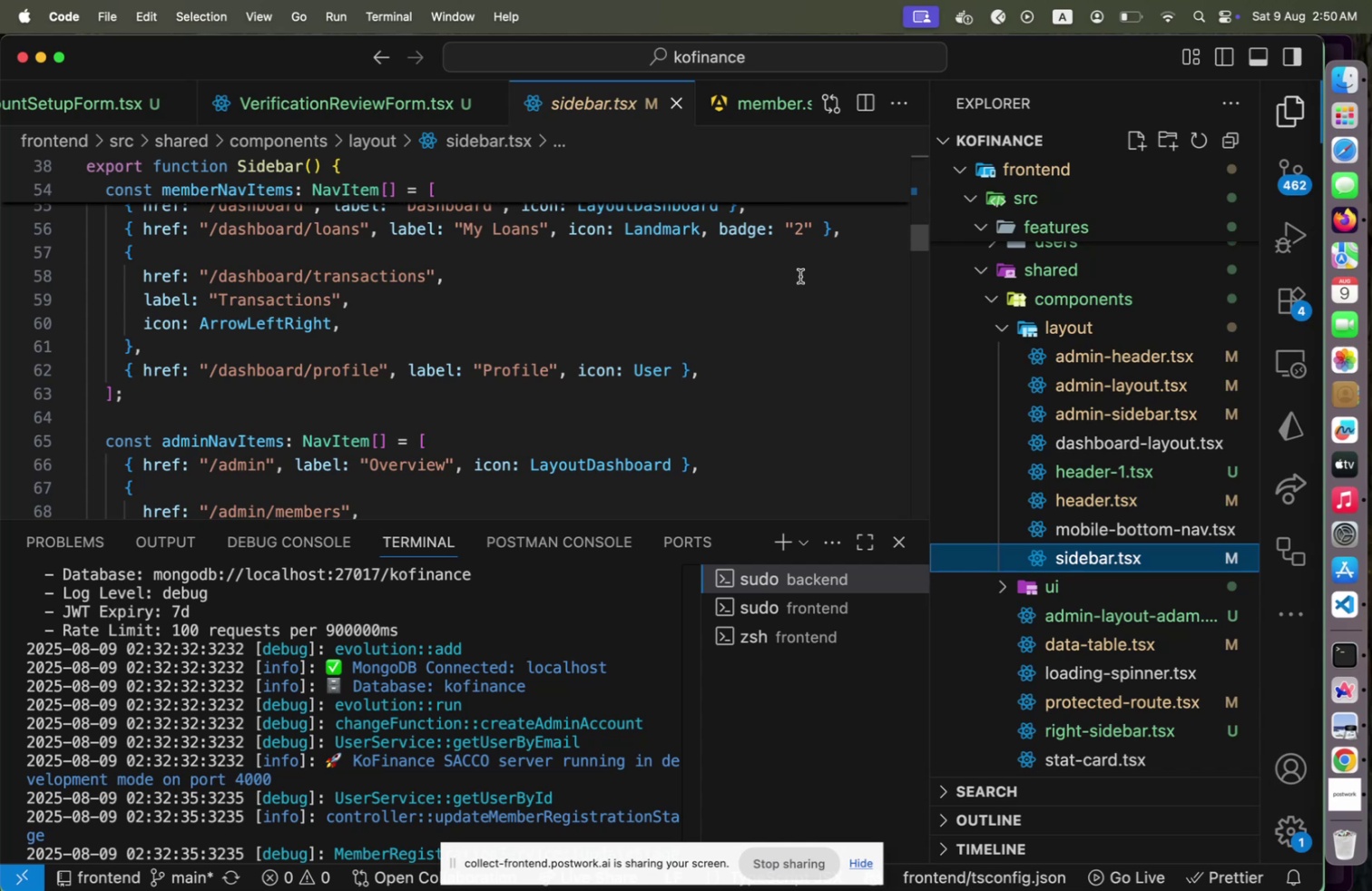 
right_click([800, 276])
 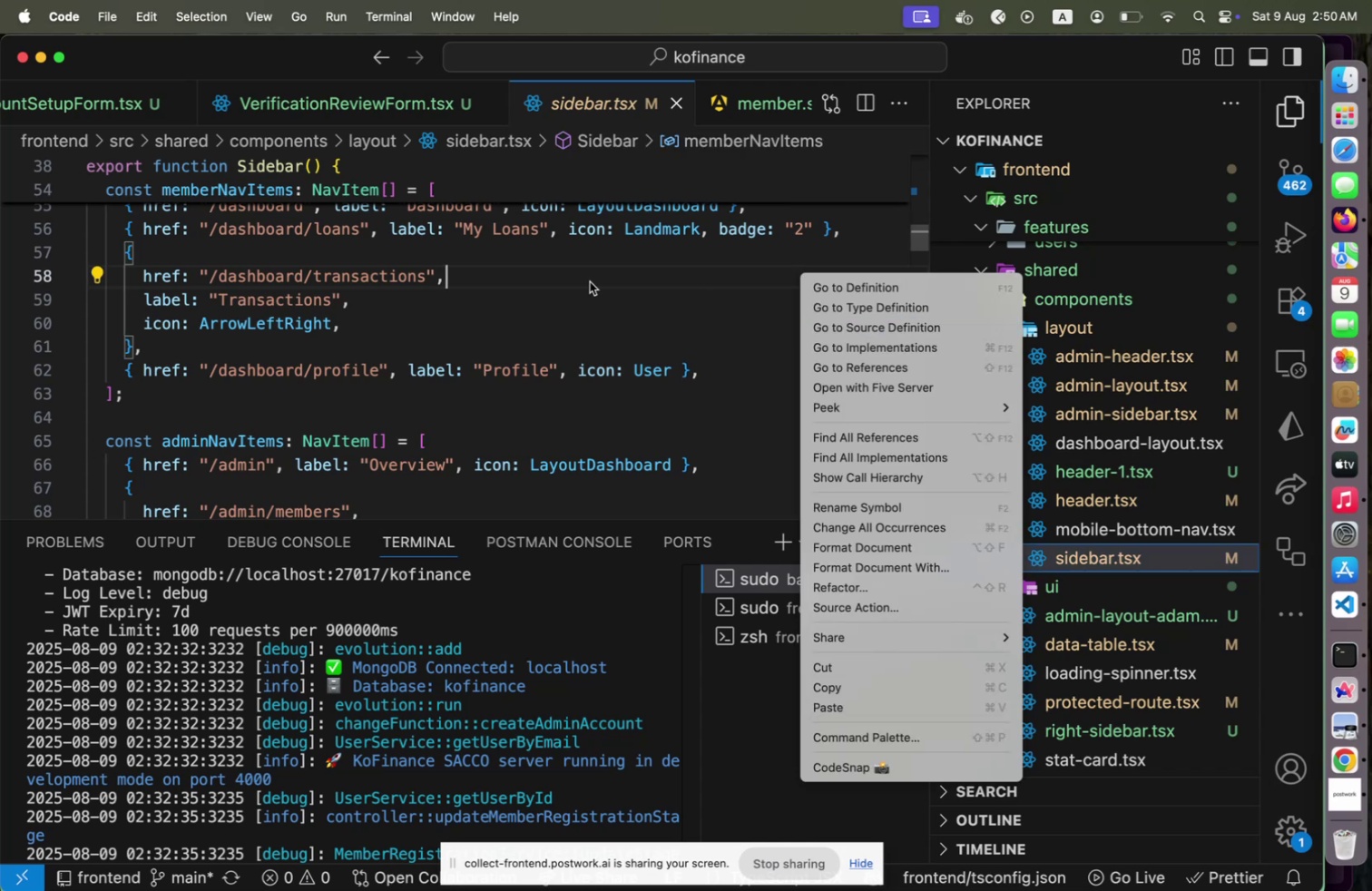 
left_click([590, 281])
 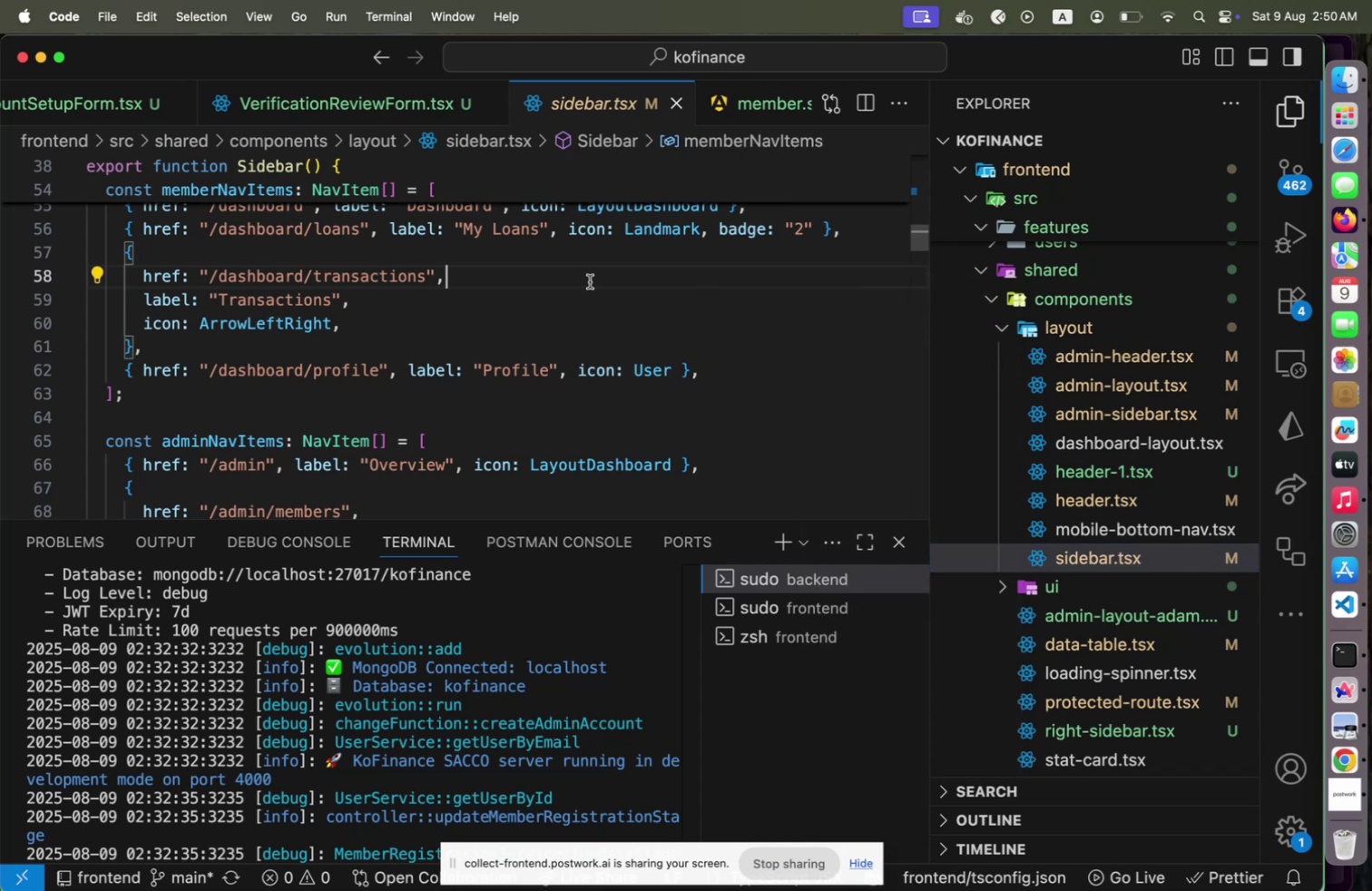 
scroll: coordinate [590, 281], scroll_direction: down, amount: 30.0
 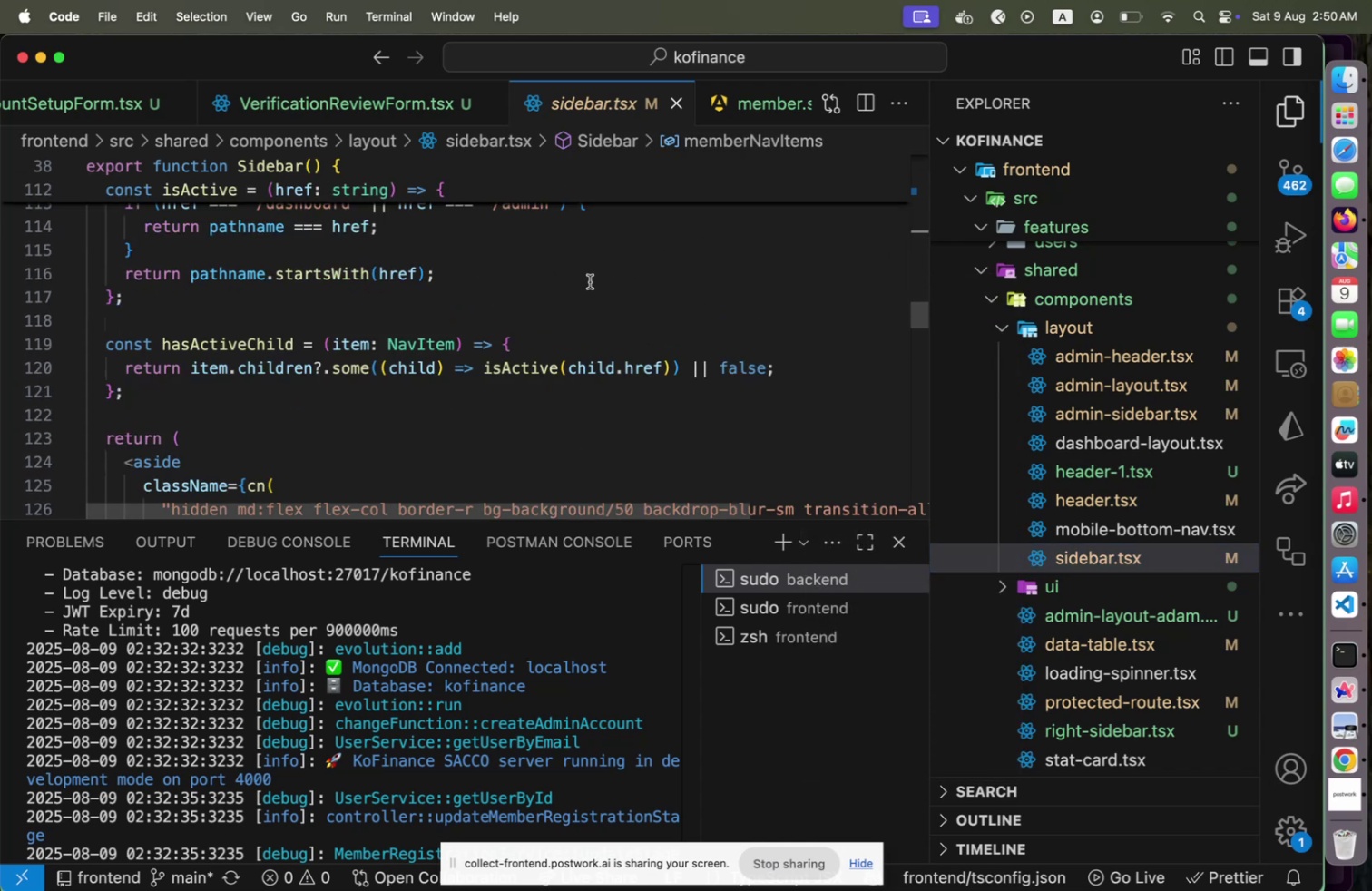 
scroll: coordinate [592, 272], scroll_direction: up, amount: 14.0
 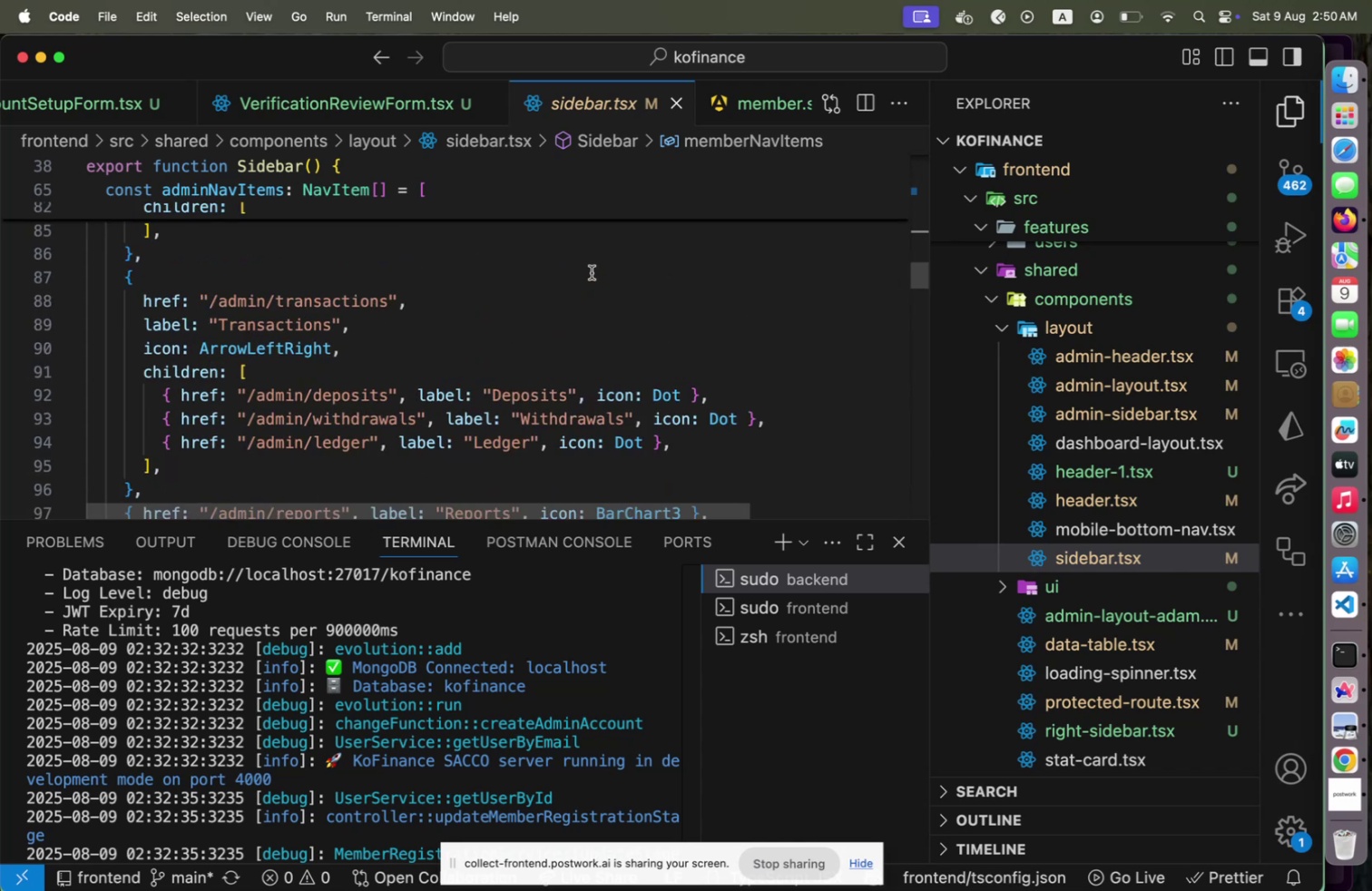 
scroll: coordinate [592, 272], scroll_direction: down, amount: 1.0
 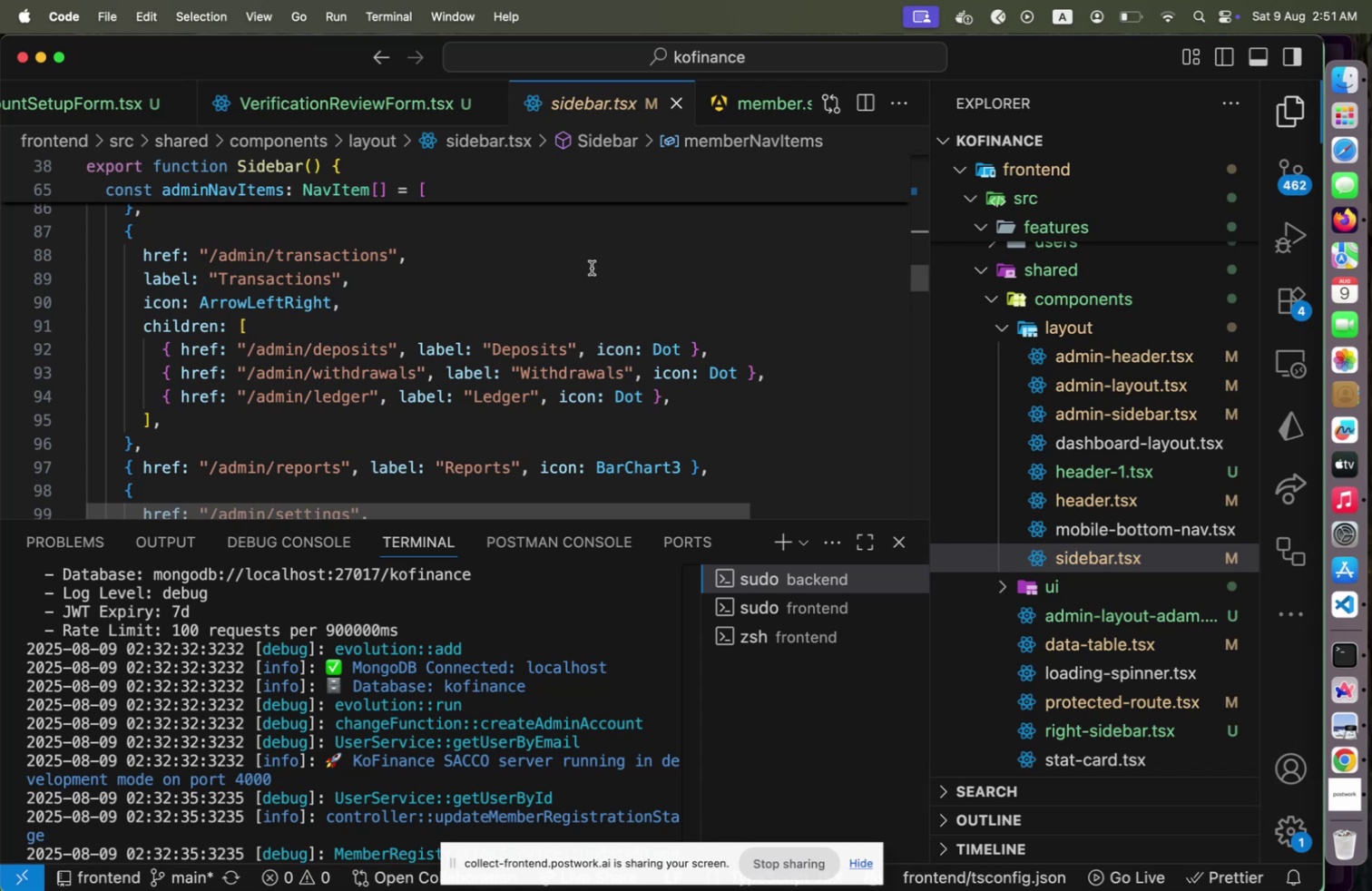 
wait(22.17)
 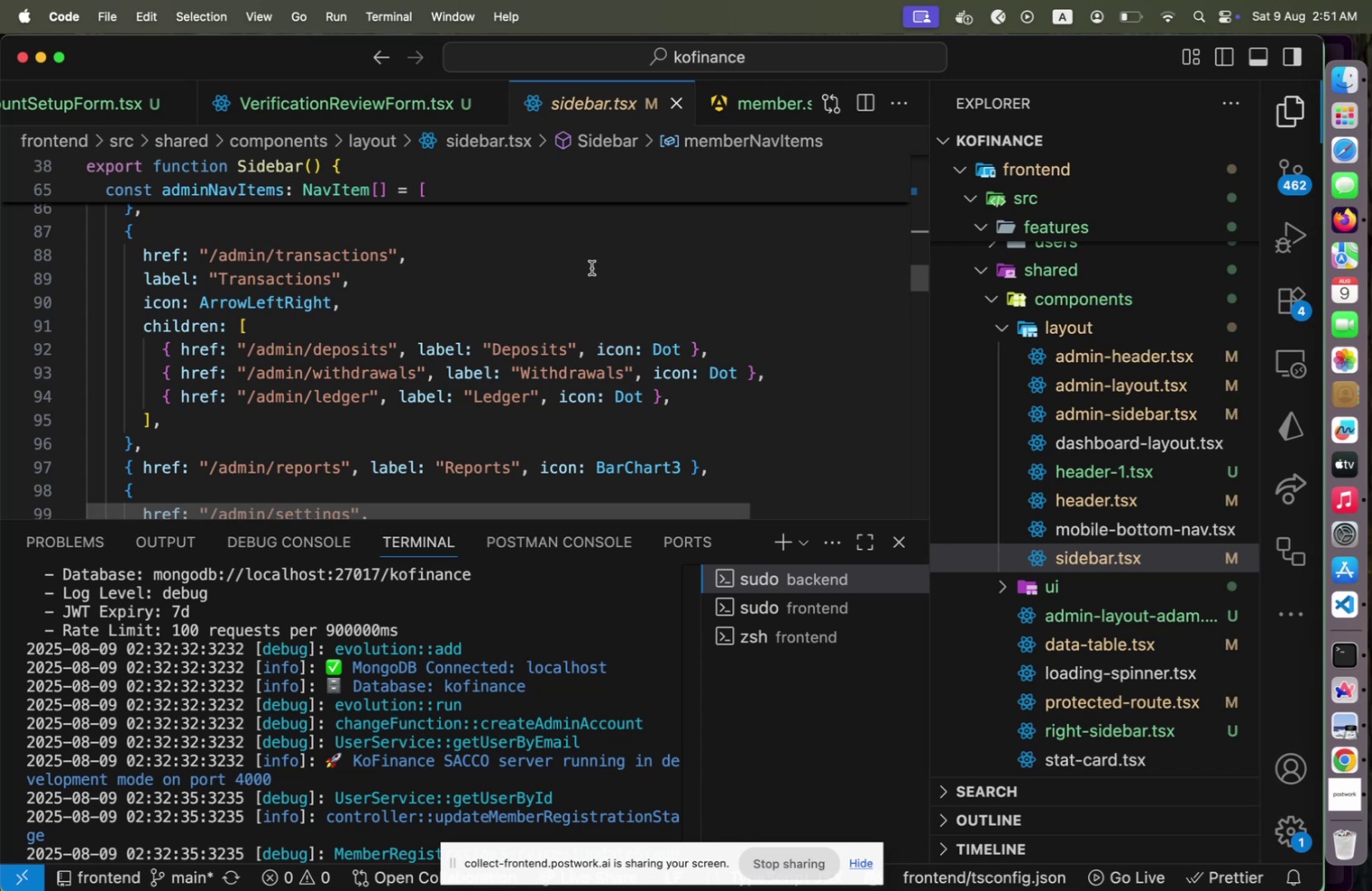 
scroll: coordinate [1132, 534], scroll_direction: up, amount: 1.0
 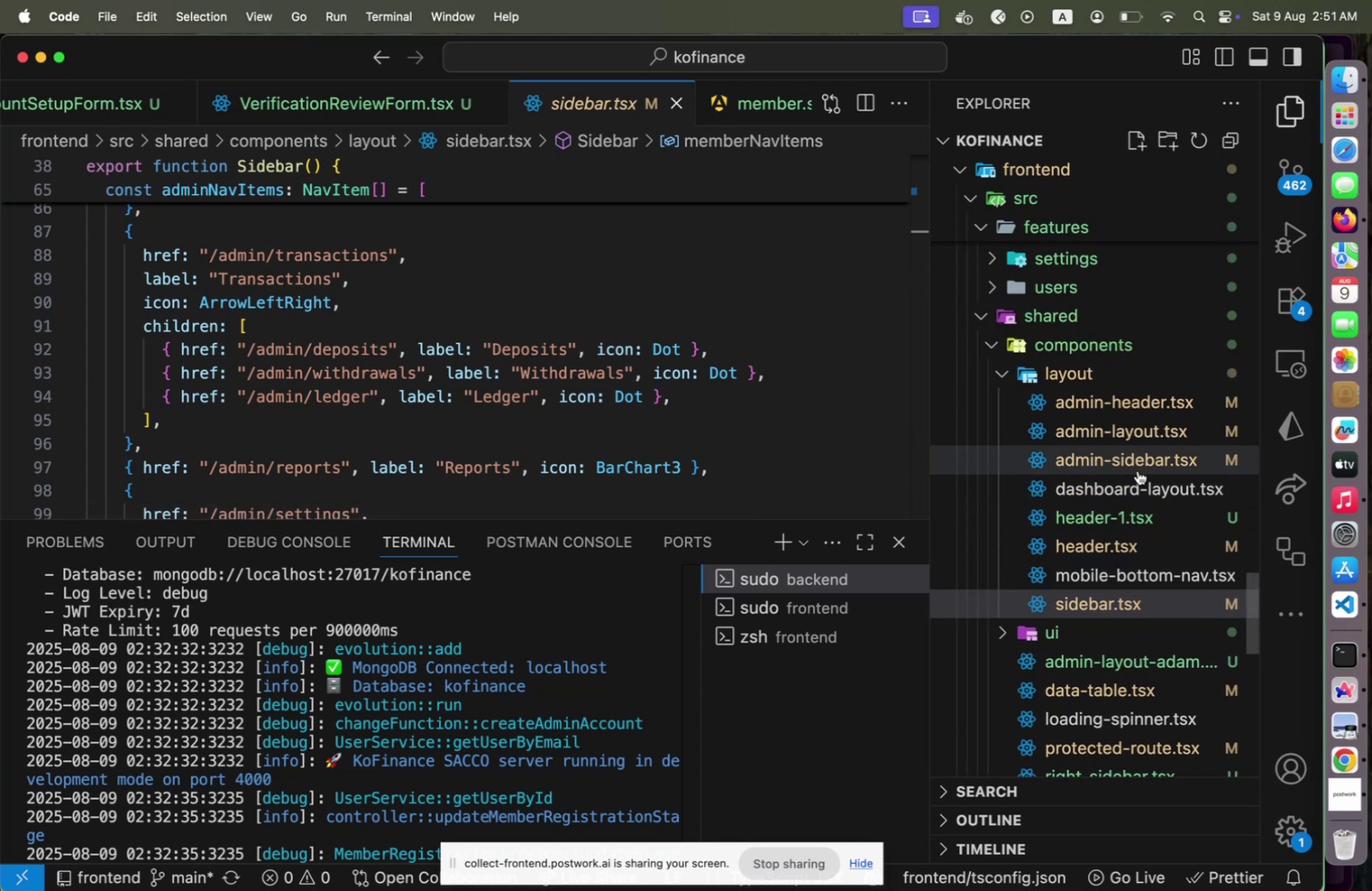 
left_click([1138, 470])
 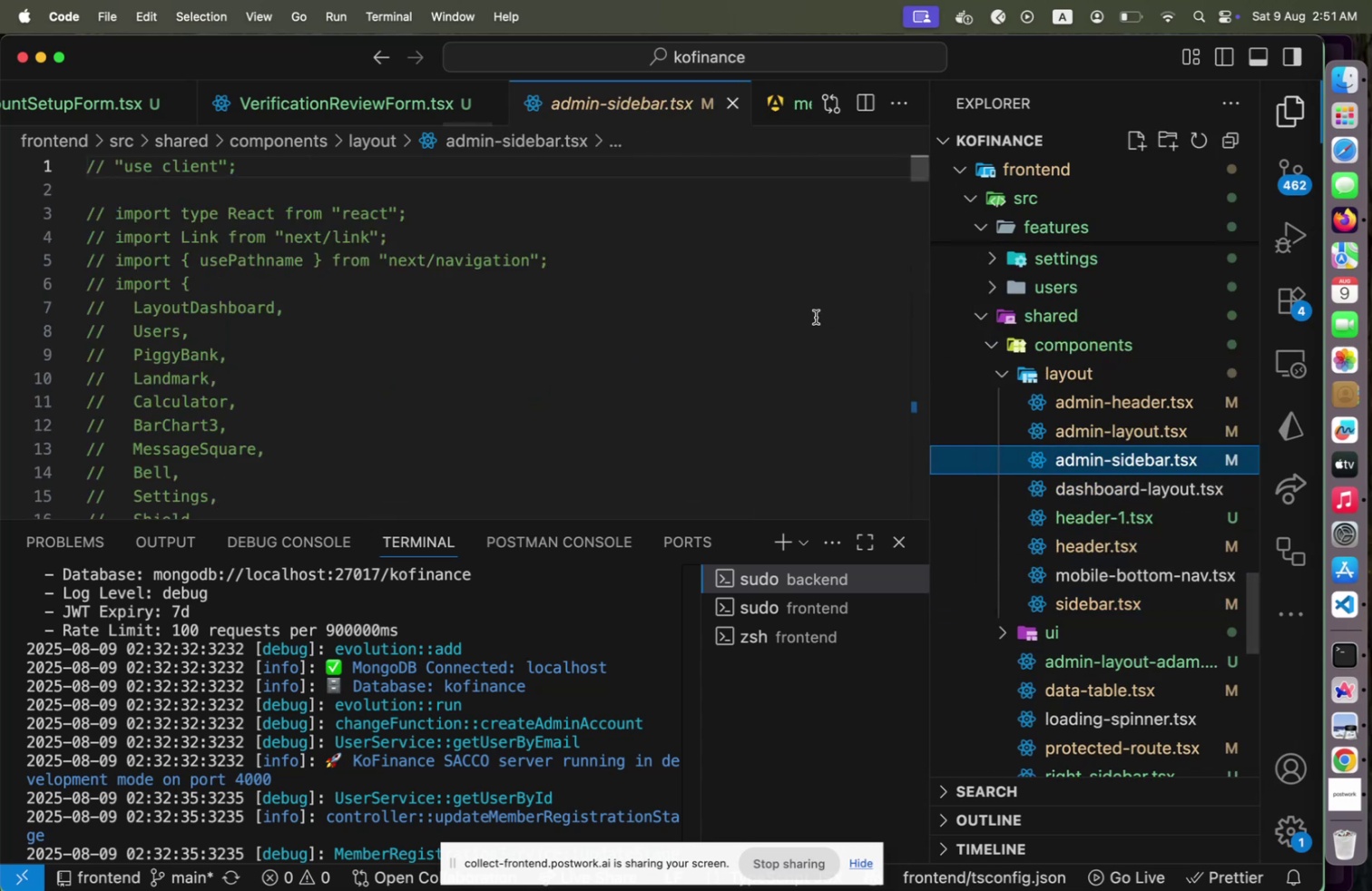 
scroll: coordinate [769, 308], scroll_direction: down, amount: 17.0
 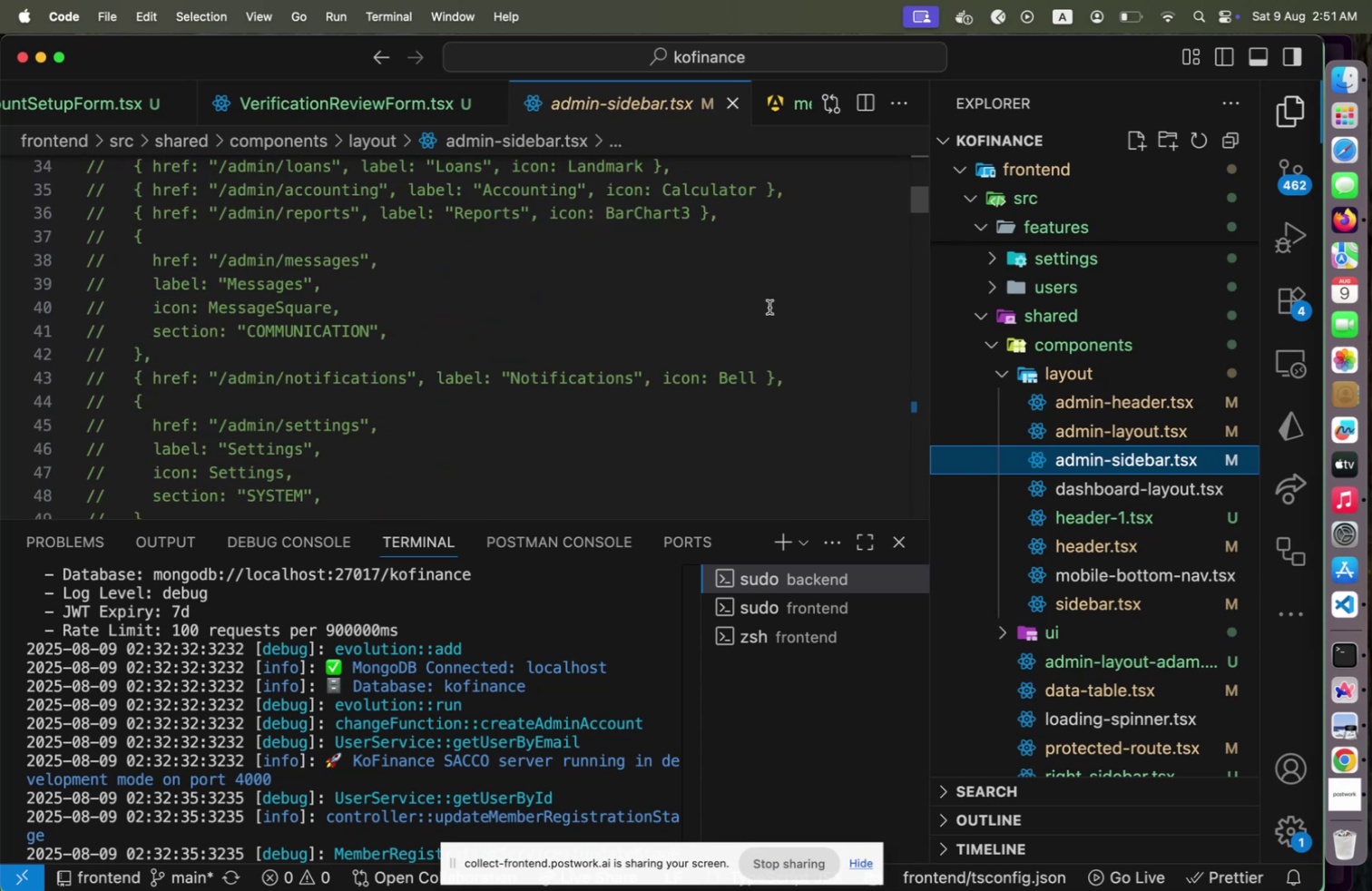 
scroll: coordinate [769, 306], scroll_direction: down, amount: 2.0
 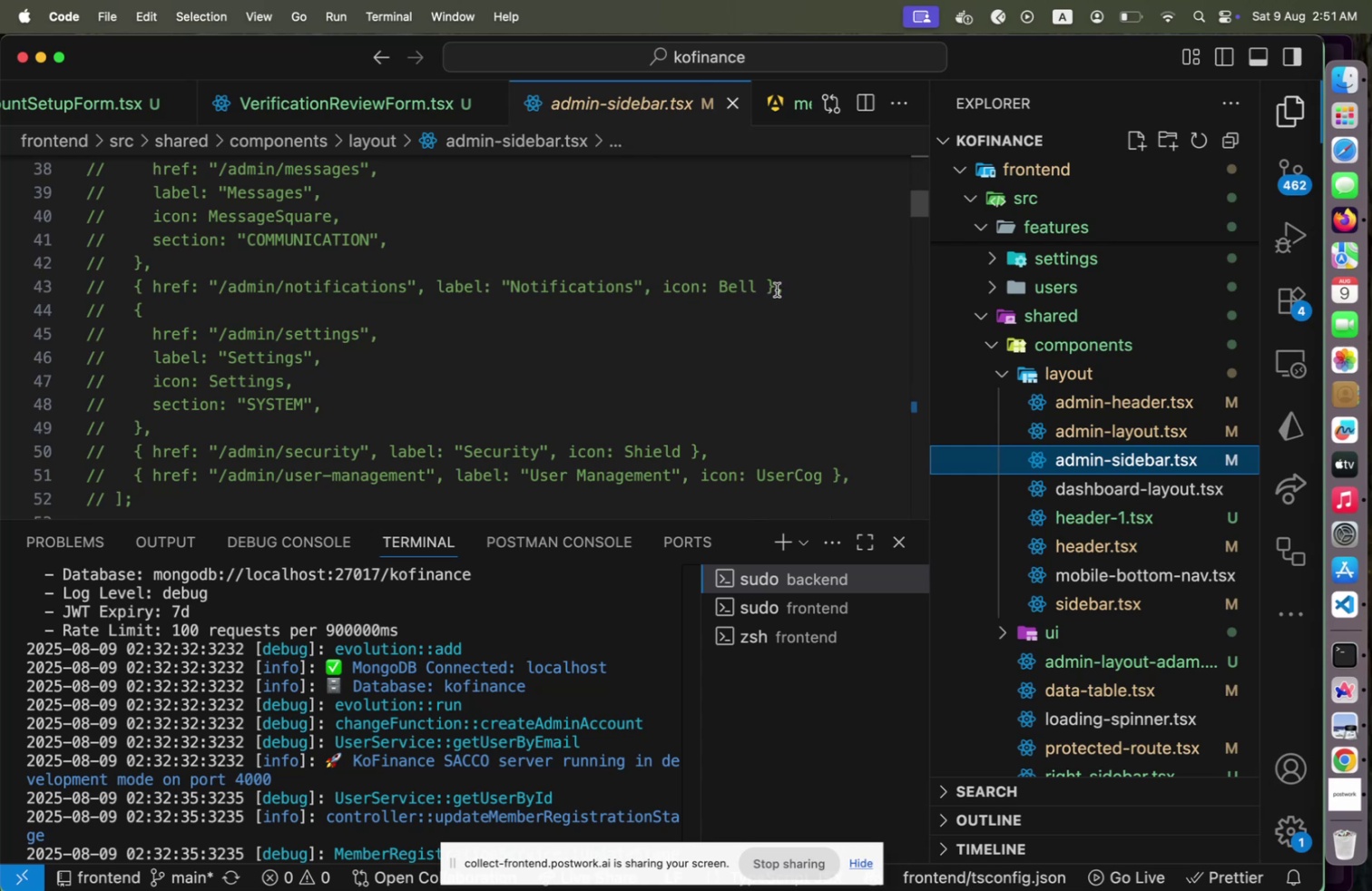 
wait(10.98)
 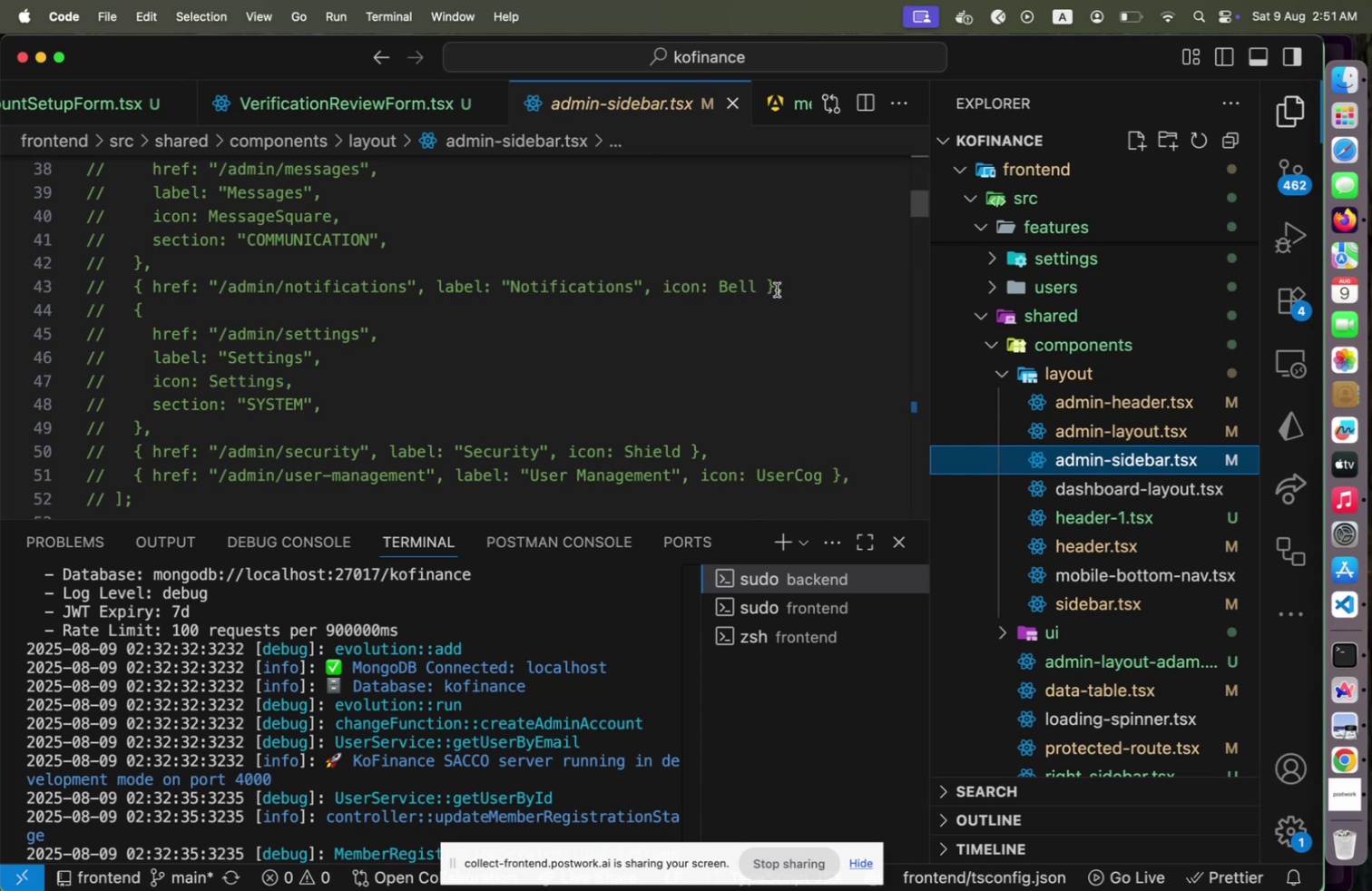 
scroll: coordinate [653, 430], scroll_direction: down, amount: 7.0
 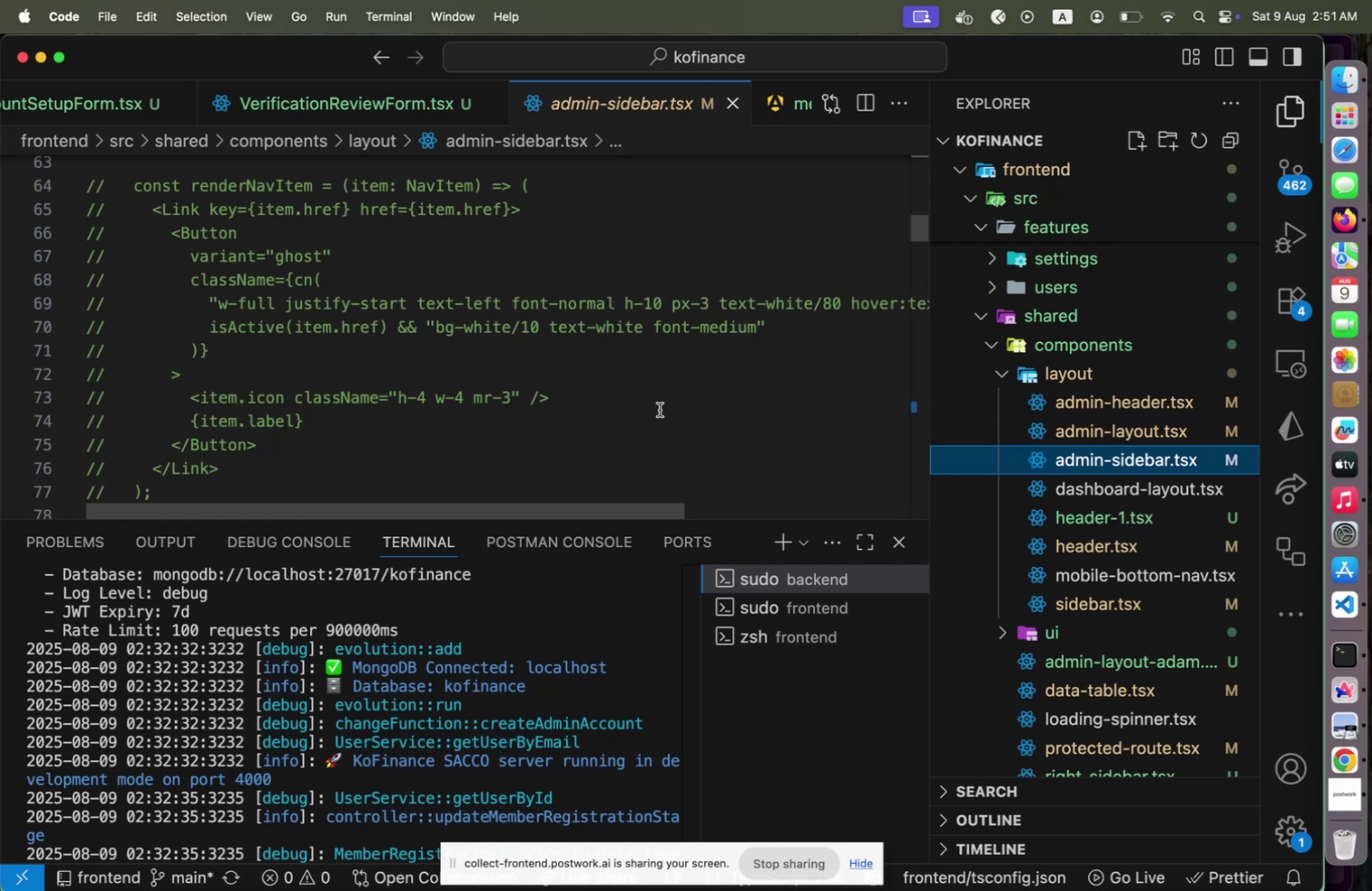 
wait(6.74)
 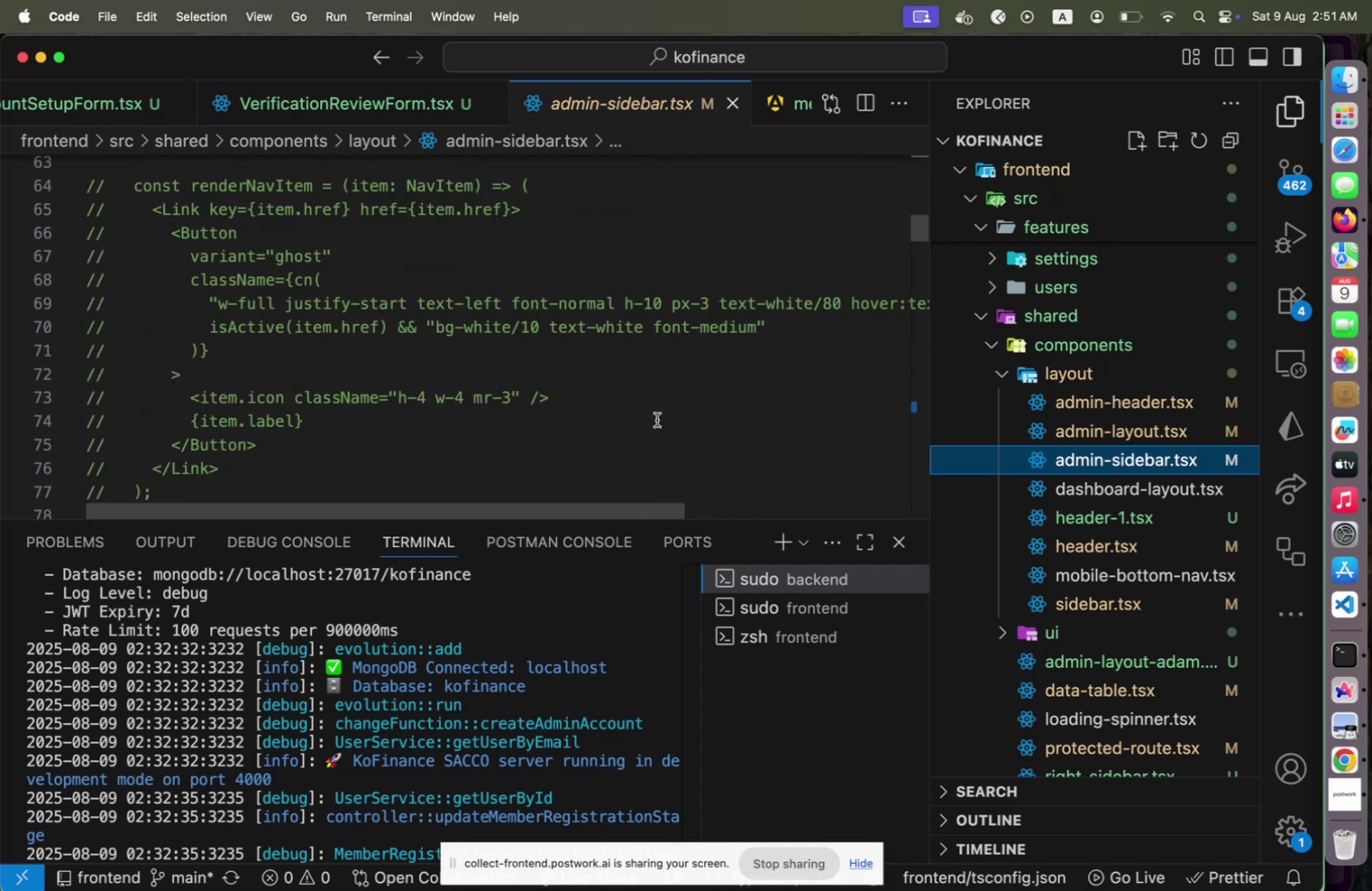 
scroll: coordinate [660, 409], scroll_direction: down, amount: 1.0
 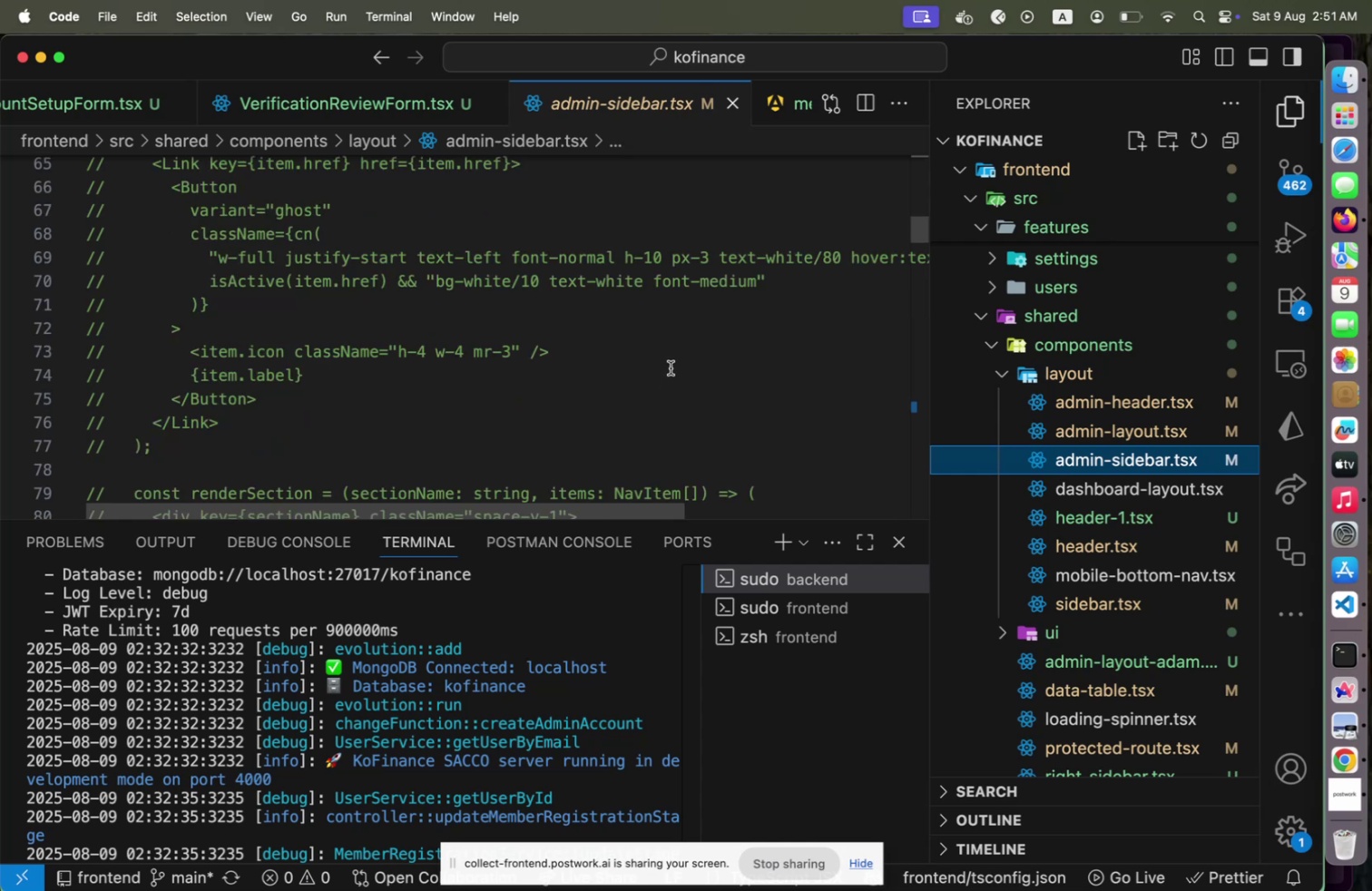 
wait(6.09)
 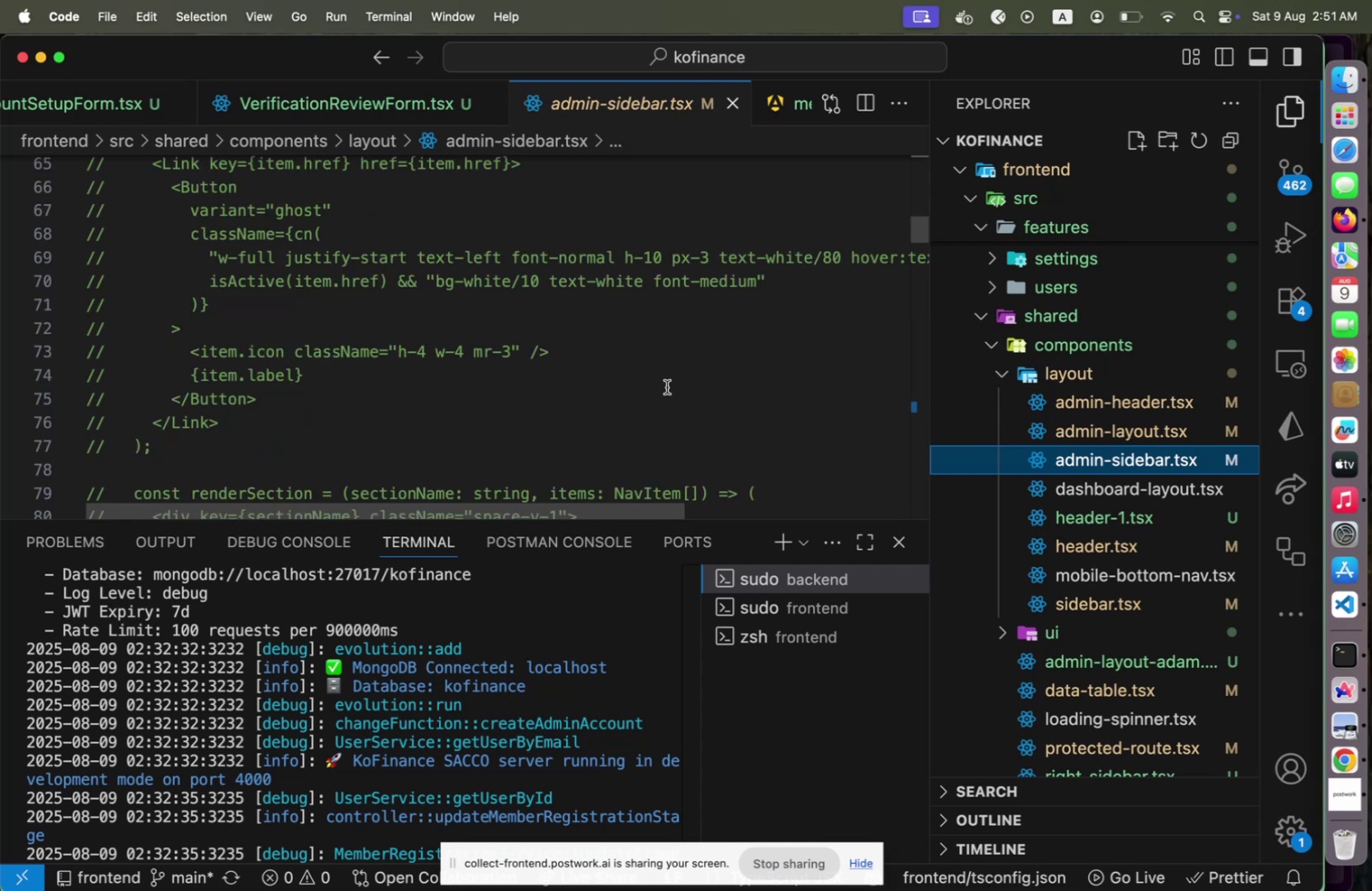 
scroll: coordinate [662, 384], scroll_direction: down, amount: 4.0
 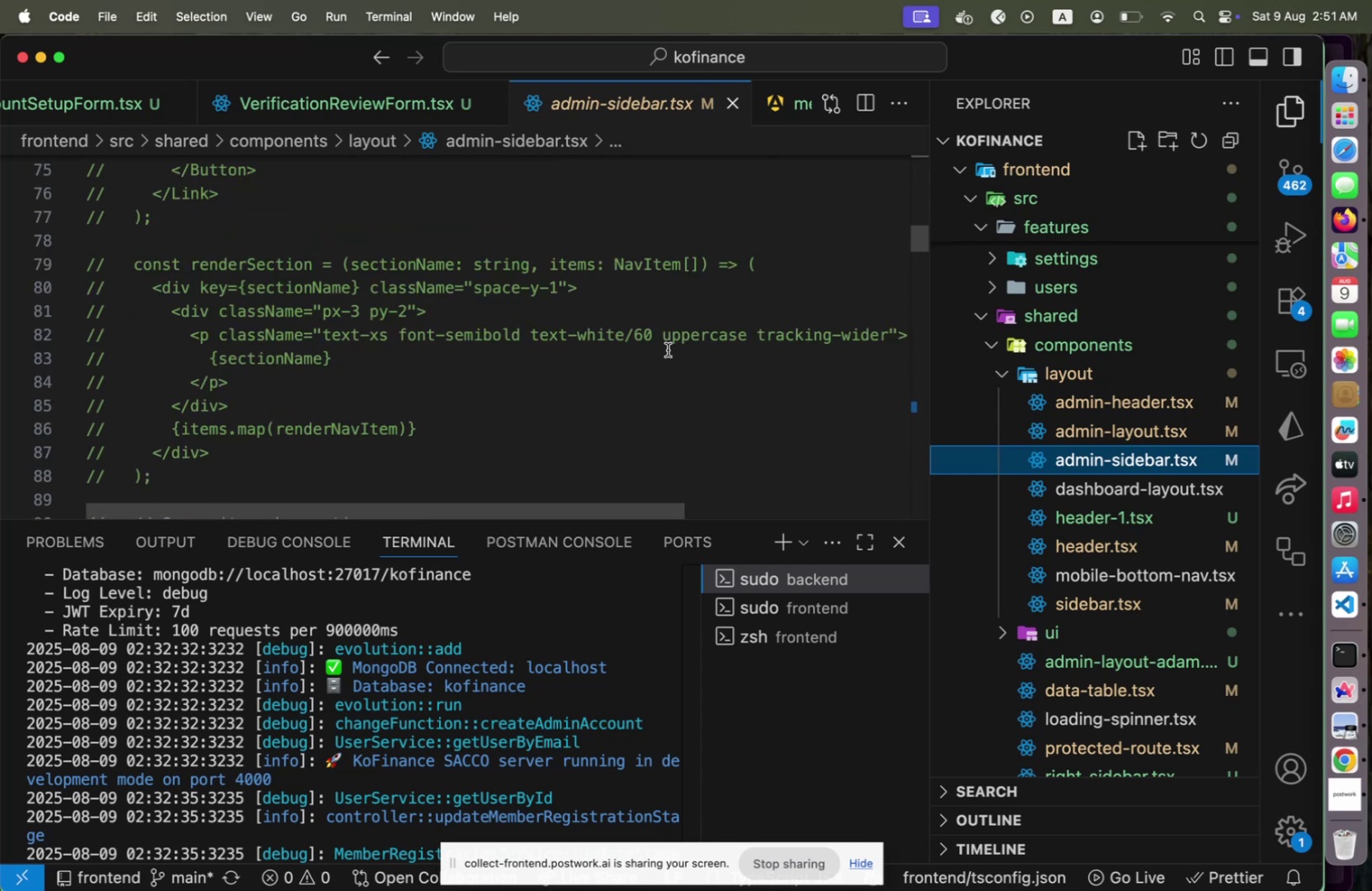 
wait(7.16)
 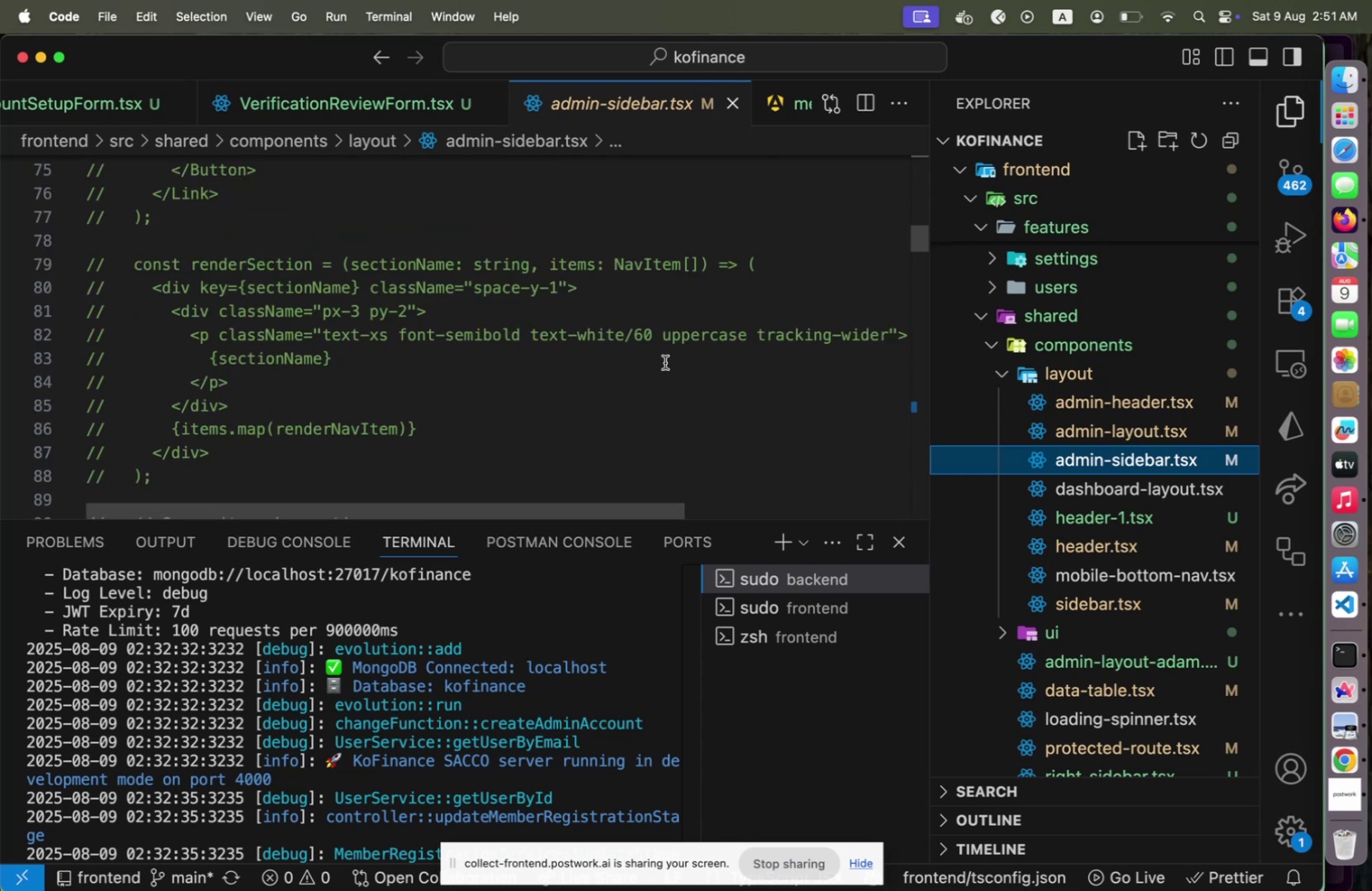 
scroll: coordinate [665, 374], scroll_direction: down, amount: 10.0
 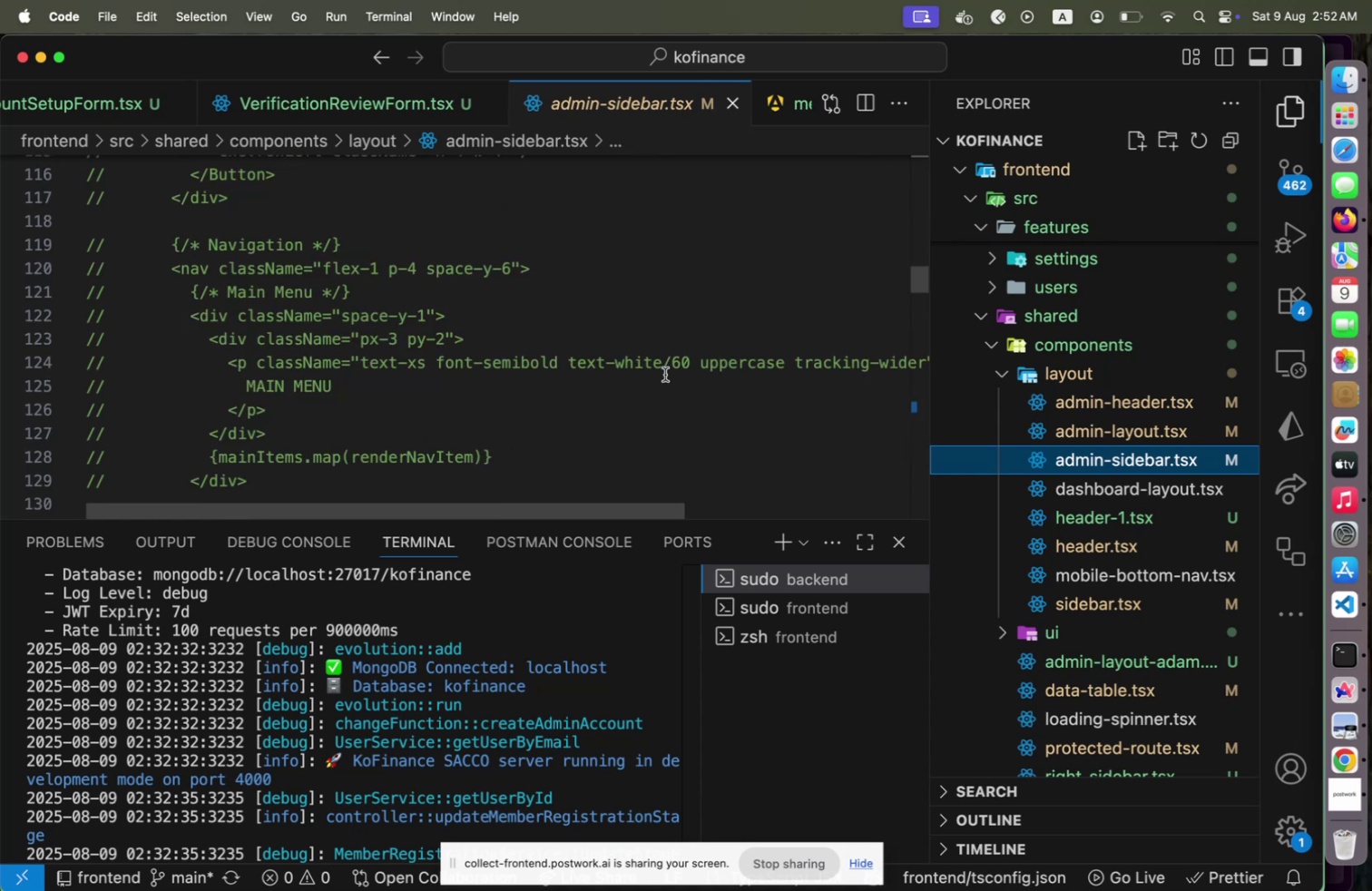 
scroll: coordinate [665, 373], scroll_direction: down, amount: 1.0
 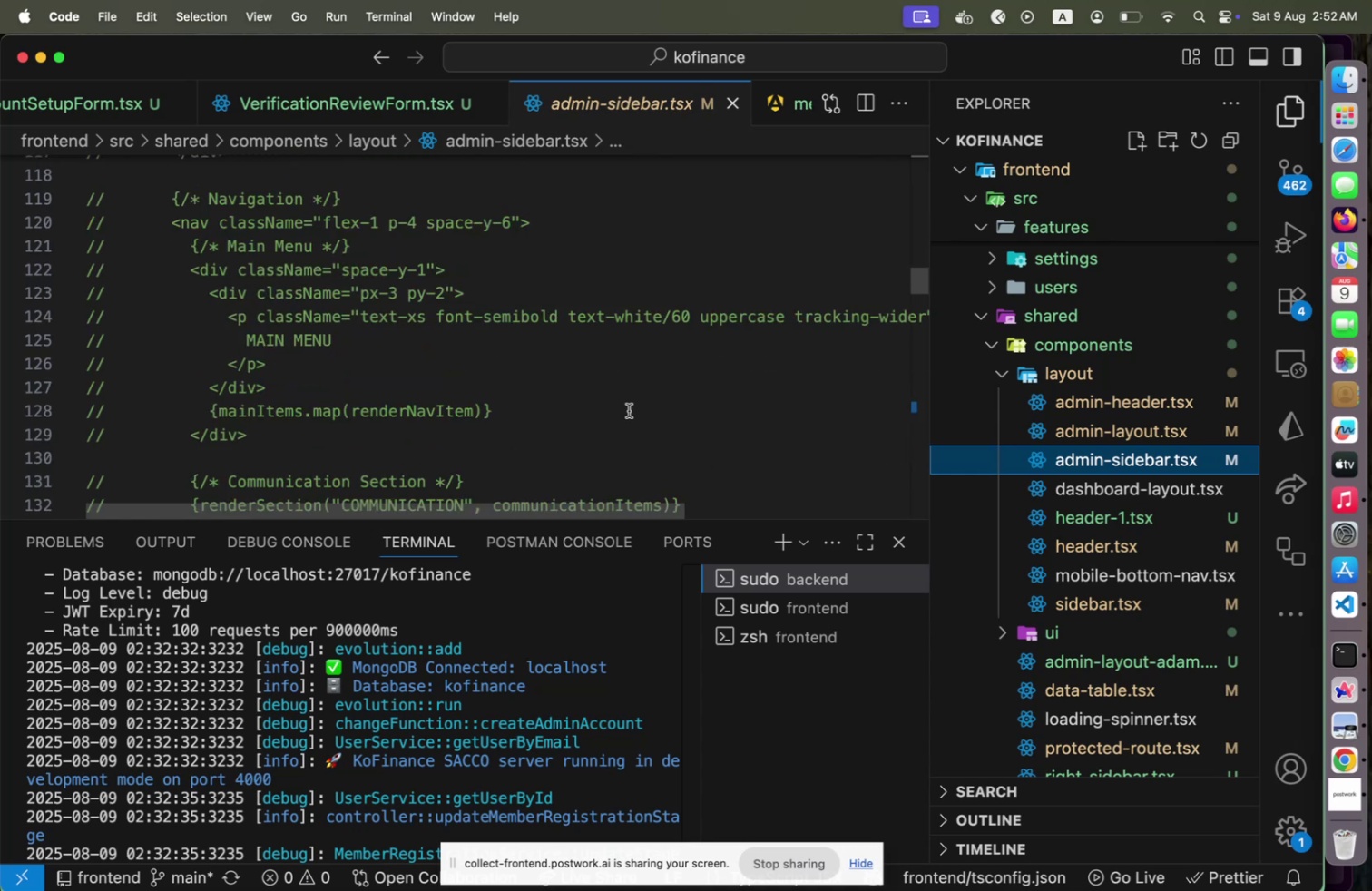 
wait(7.54)
 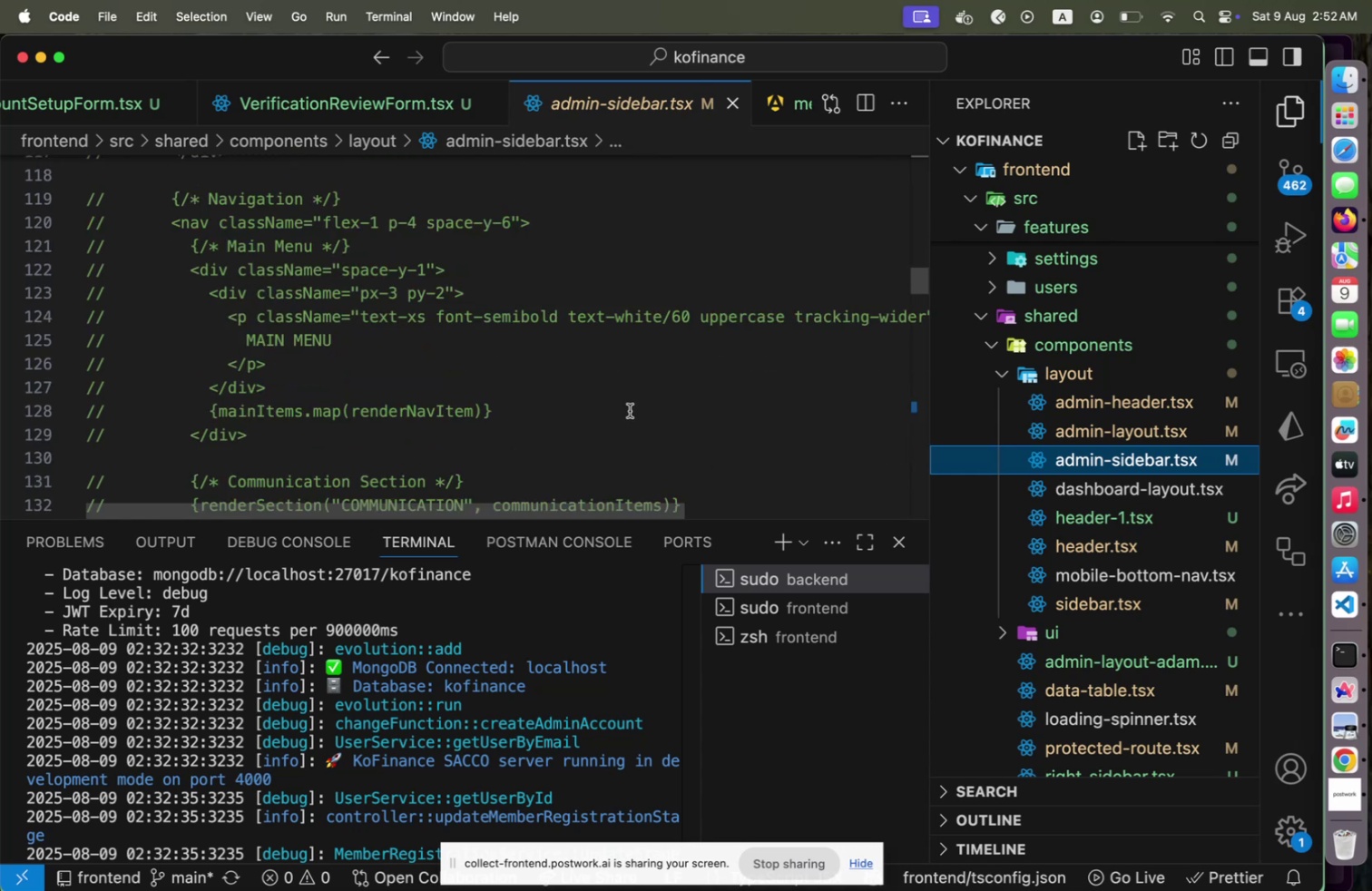 
left_click([539, 552])
 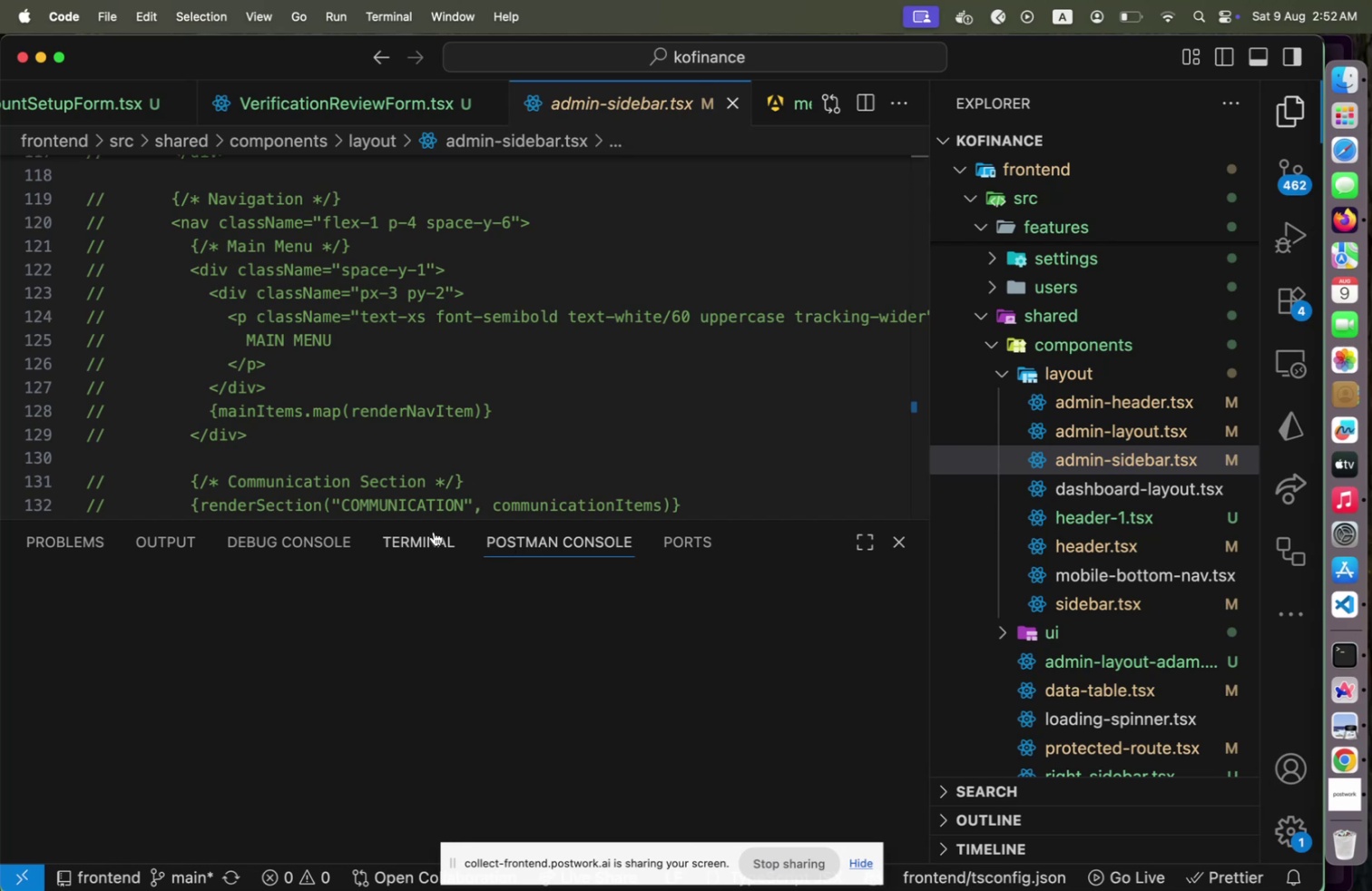 
left_click([434, 531])
 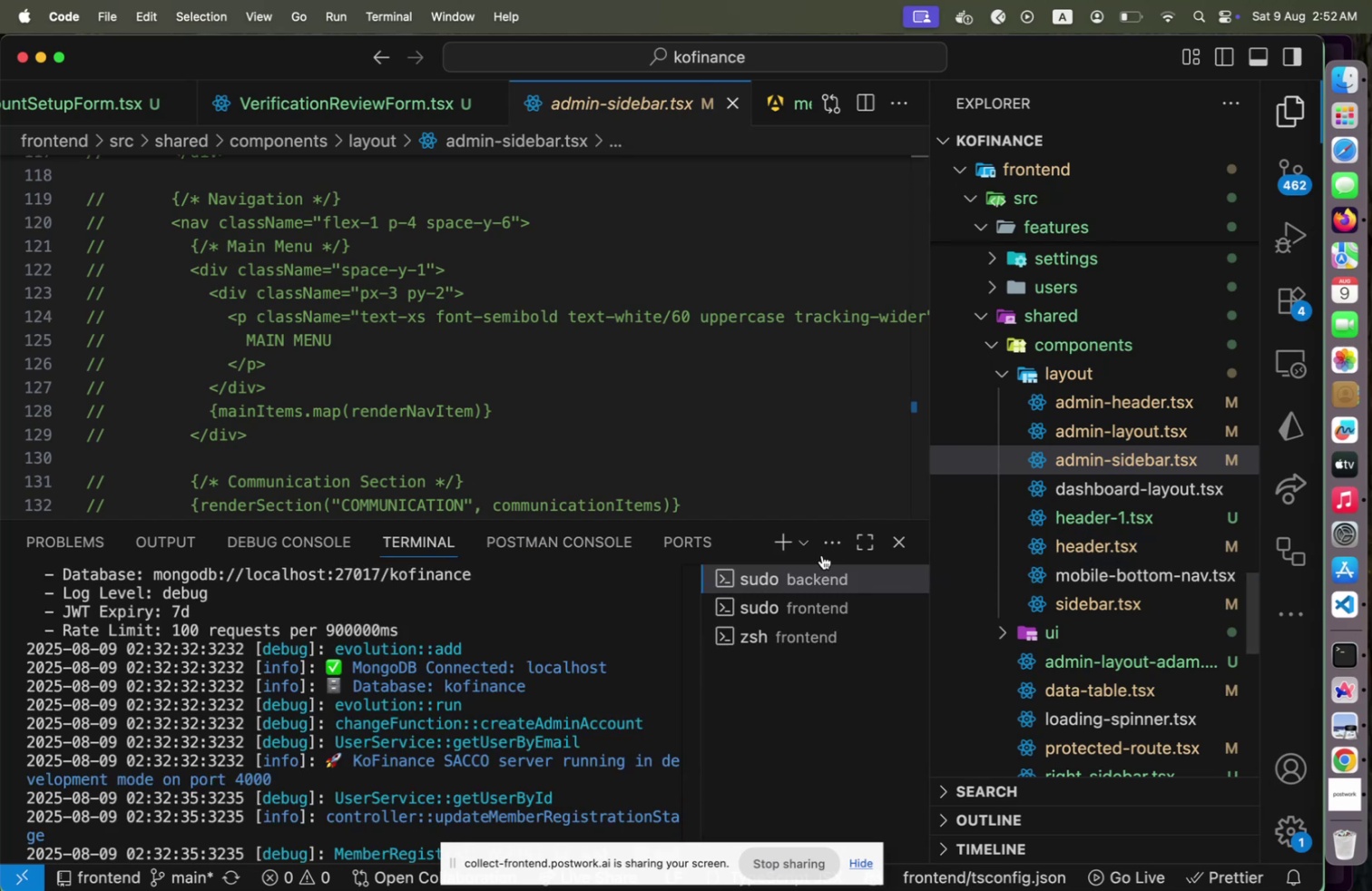 
scroll: coordinate [765, 448], scroll_direction: up, amount: 6.0
 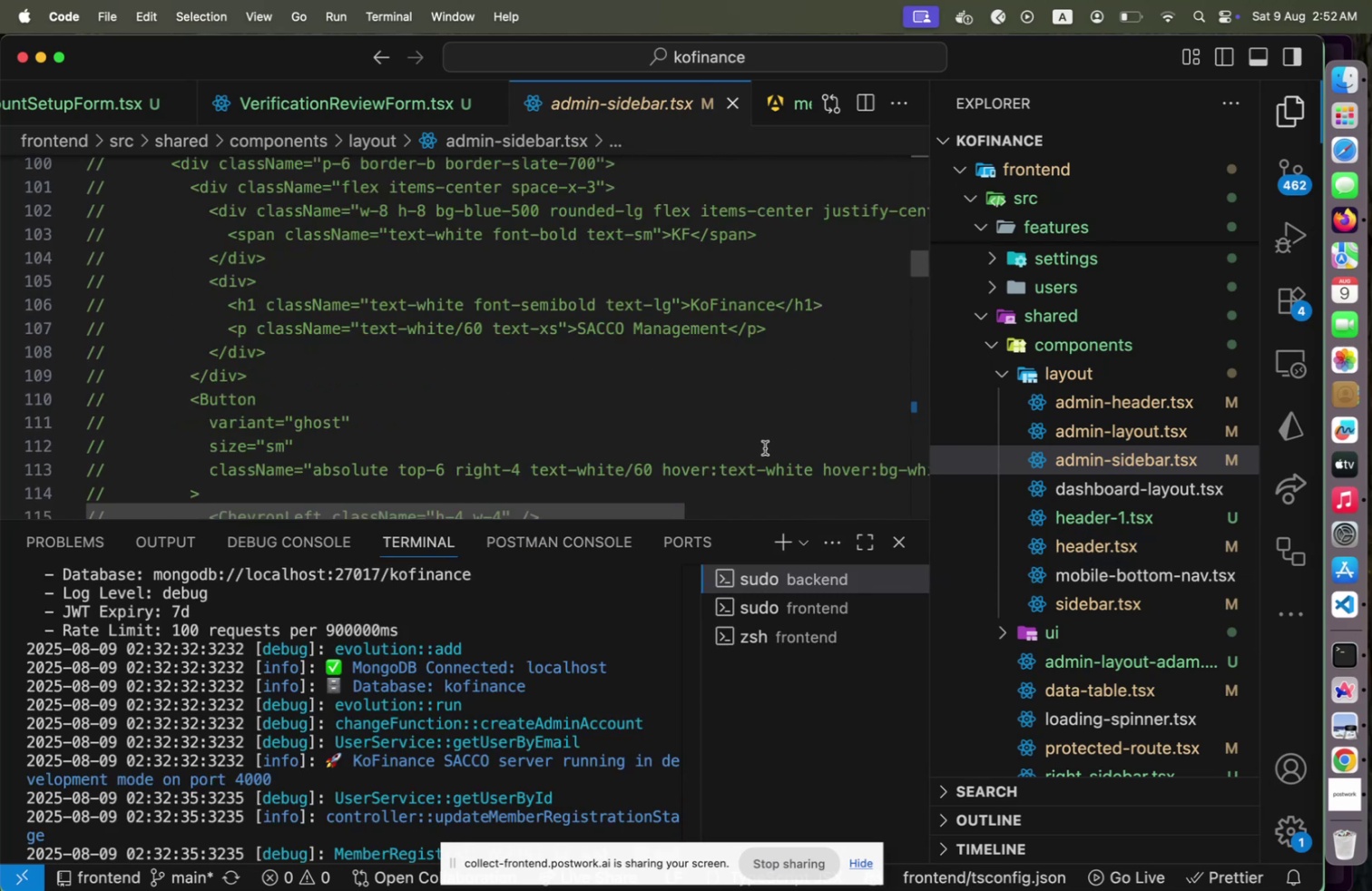 
scroll: coordinate [765, 447], scroll_direction: down, amount: 1.0
 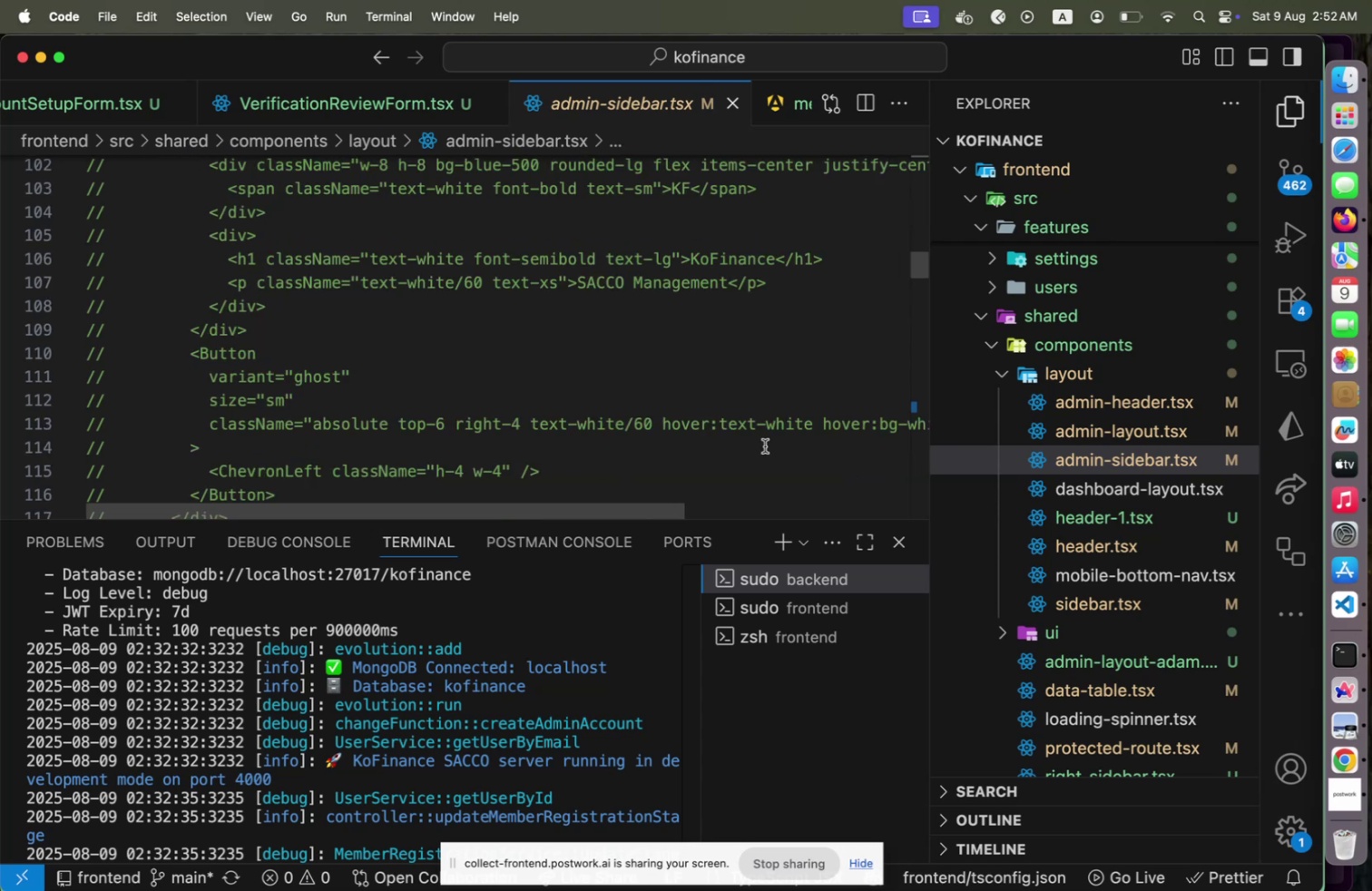 
wait(12.46)
 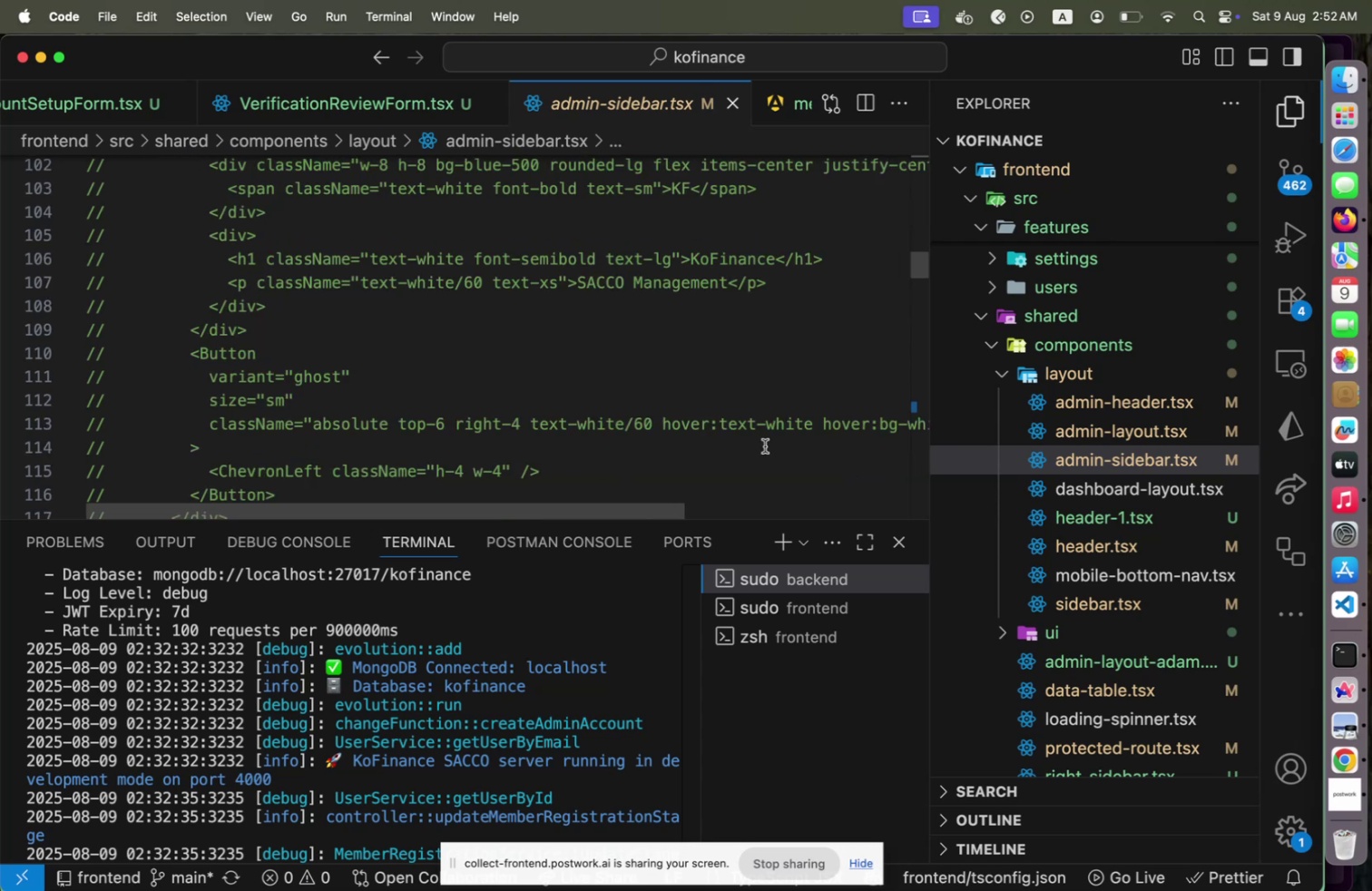 
left_click_drag(start_coordinate=[761, 328], to_coordinate=[682, 149])
 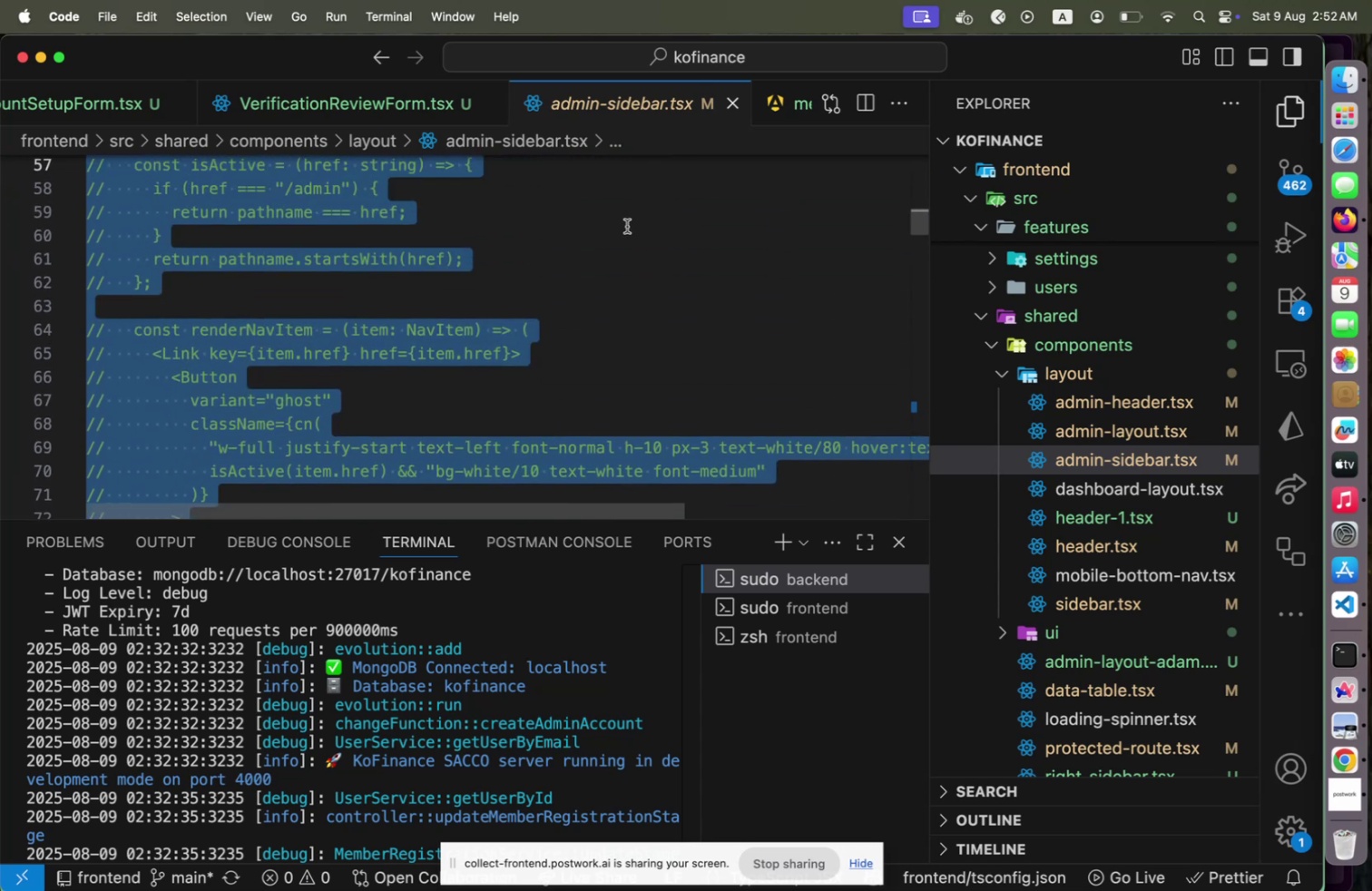 
scroll: coordinate [627, 226], scroll_direction: up, amount: 9.0
 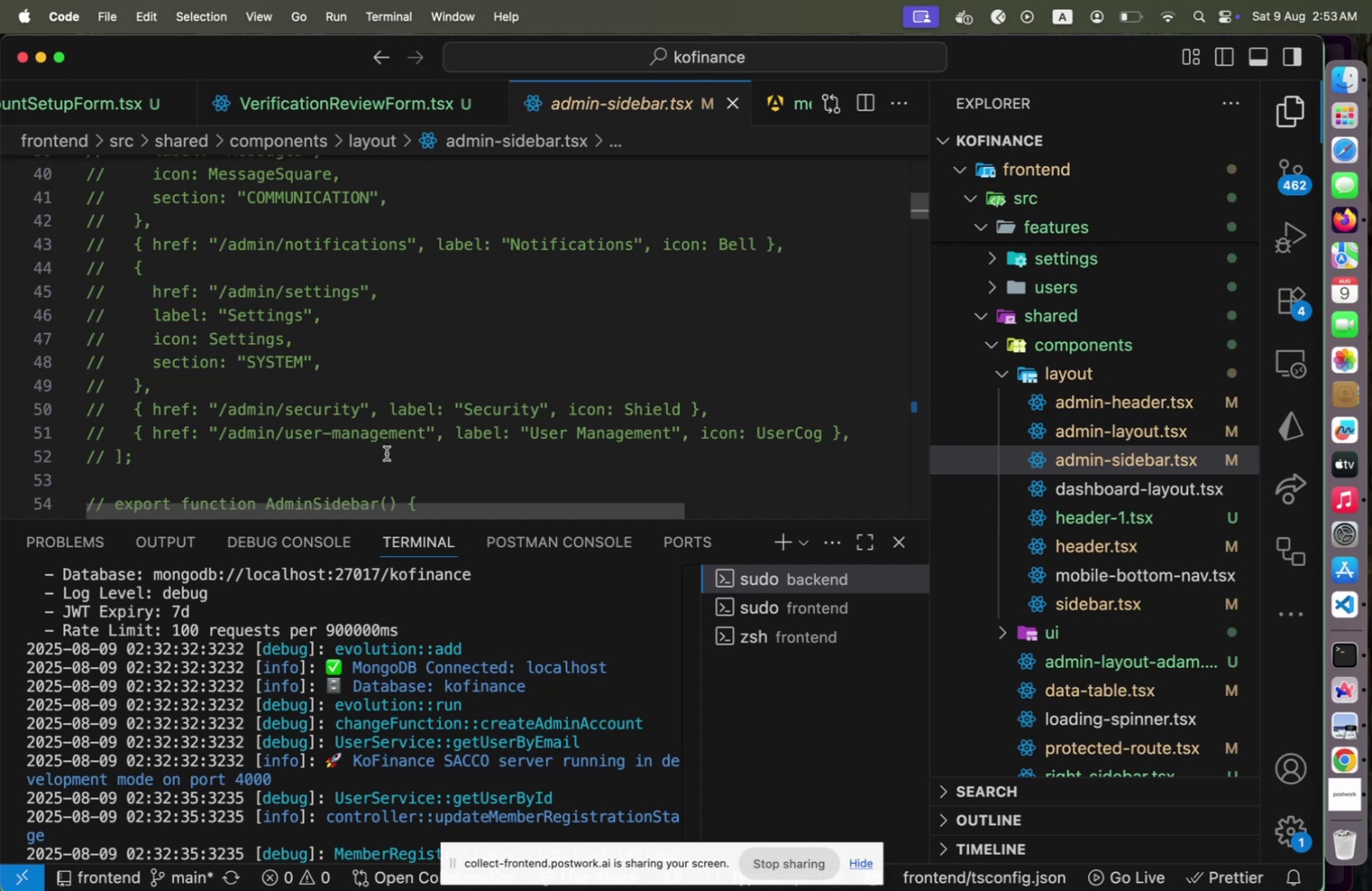 
wait(54.62)
 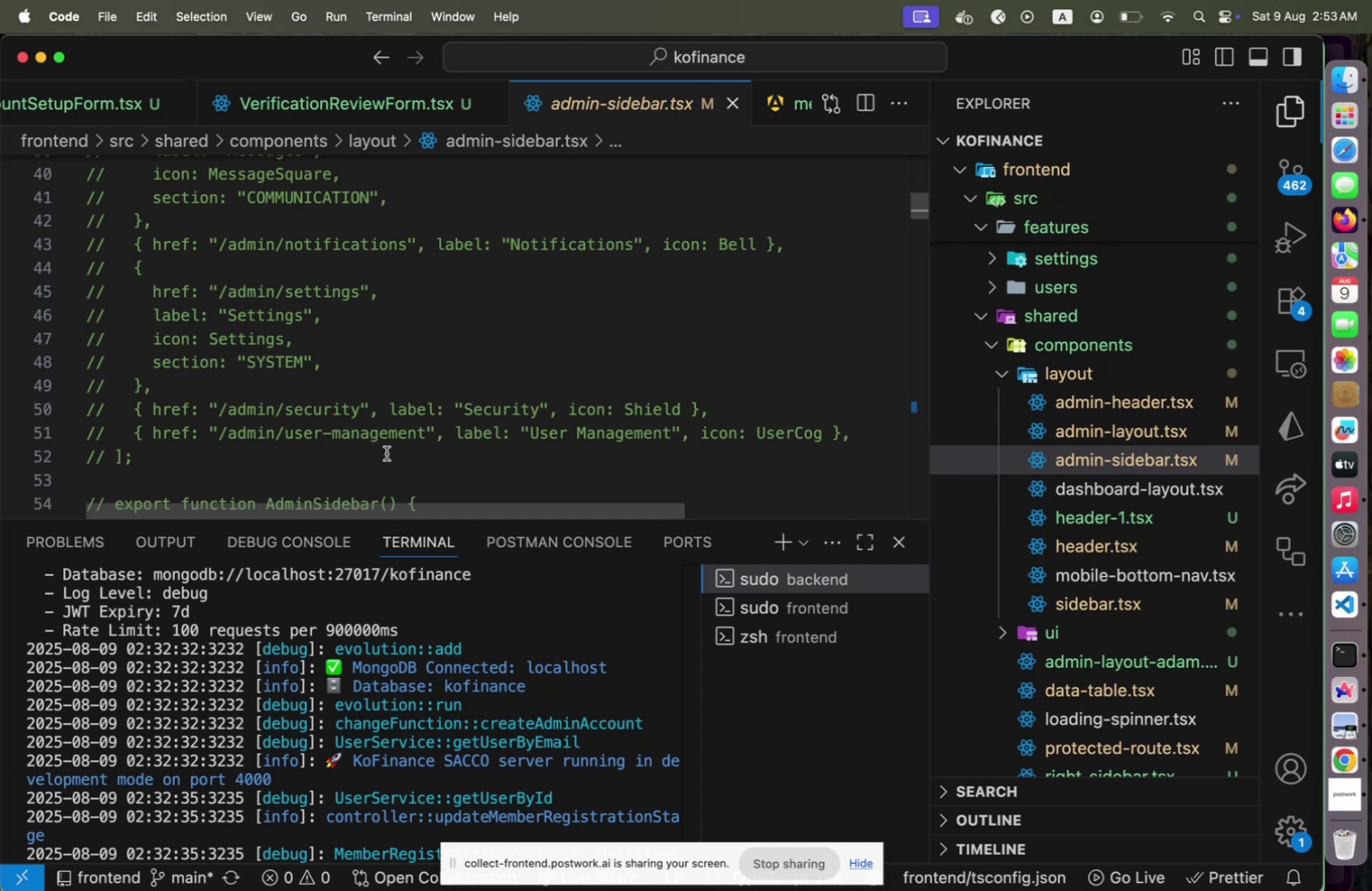 
scroll: coordinate [702, 426], scroll_direction: down, amount: 43.0
 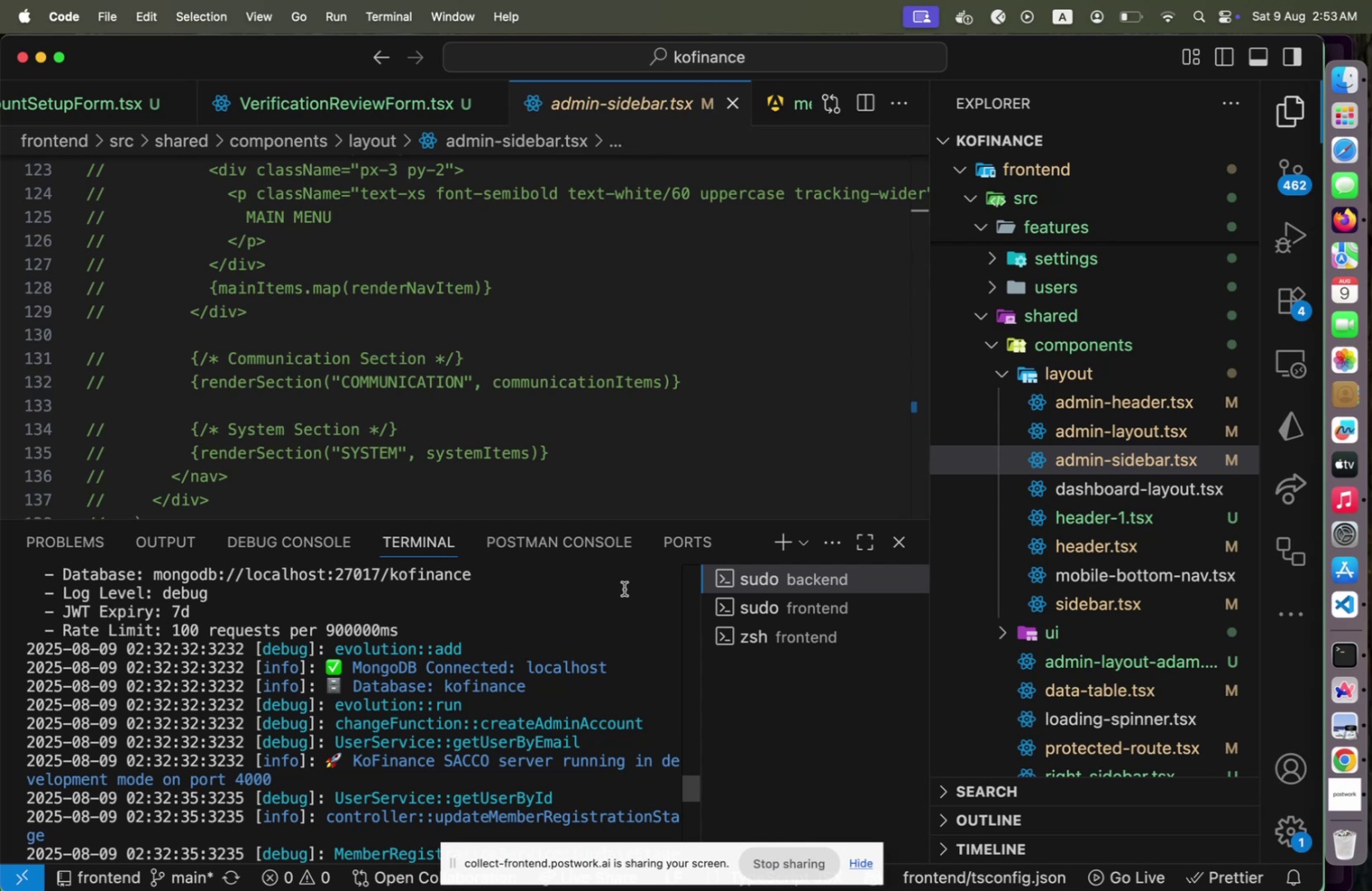 
wait(15.04)
 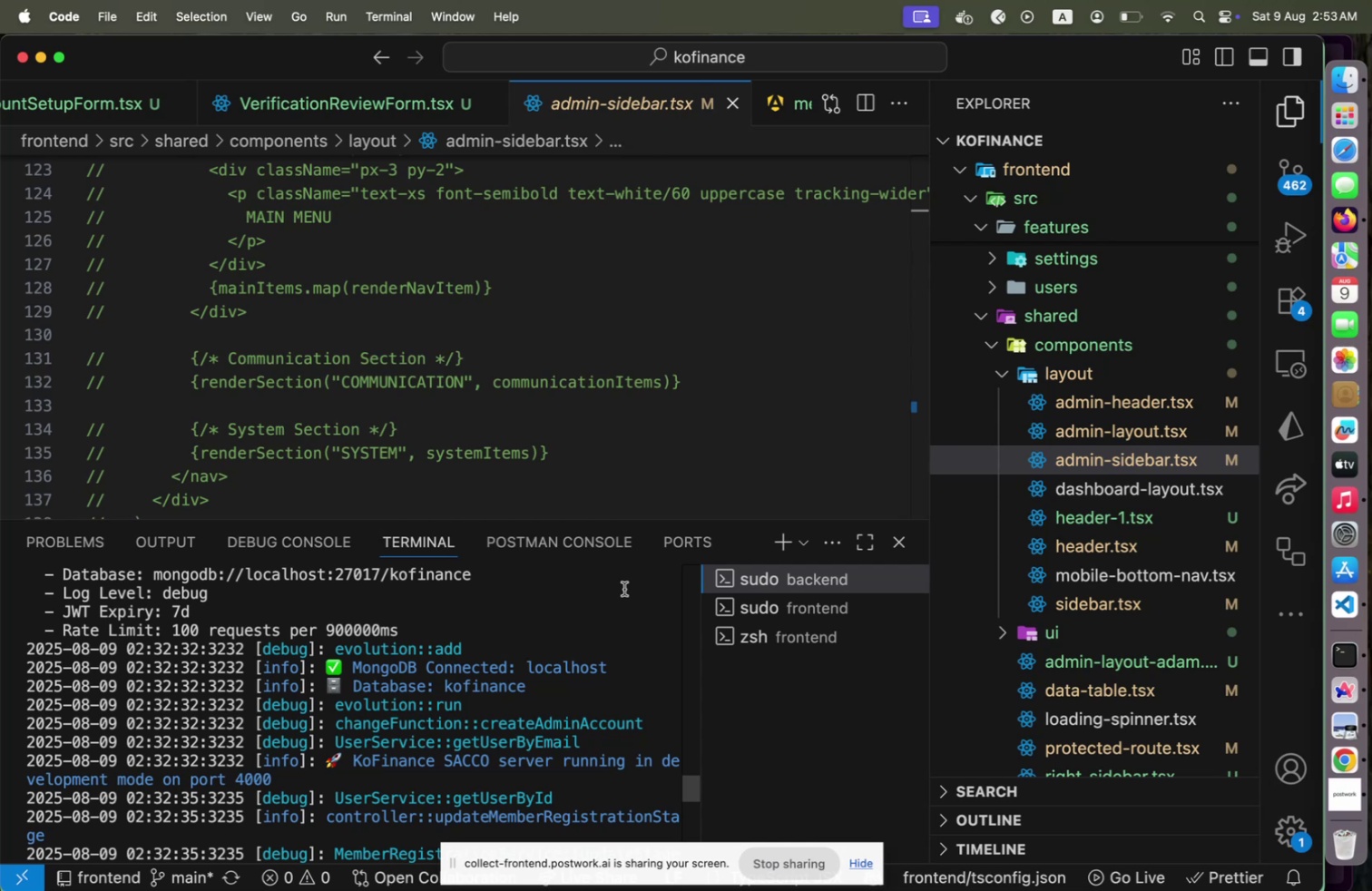 
left_click([580, 369])
 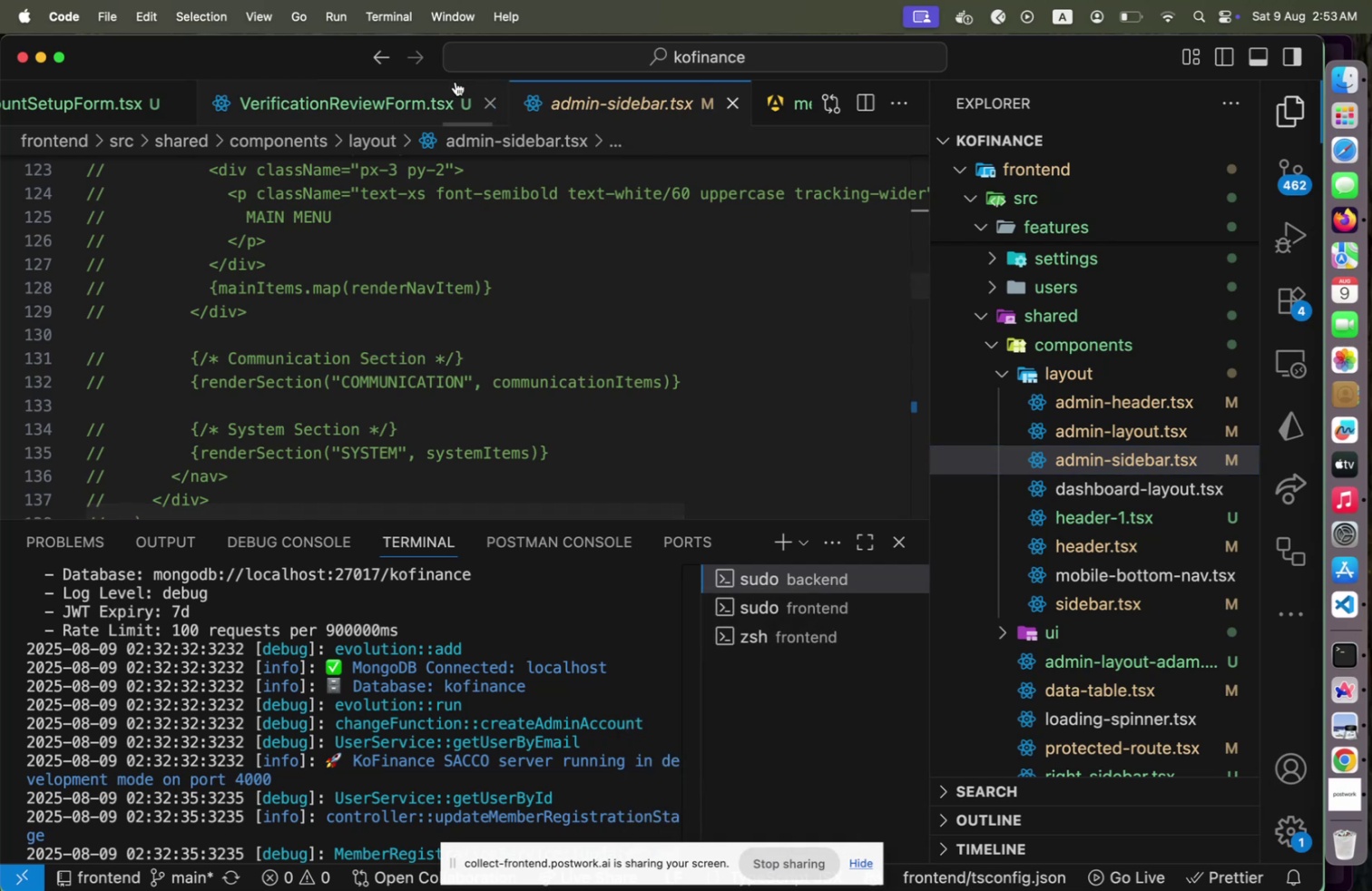 
left_click([456, 82])
 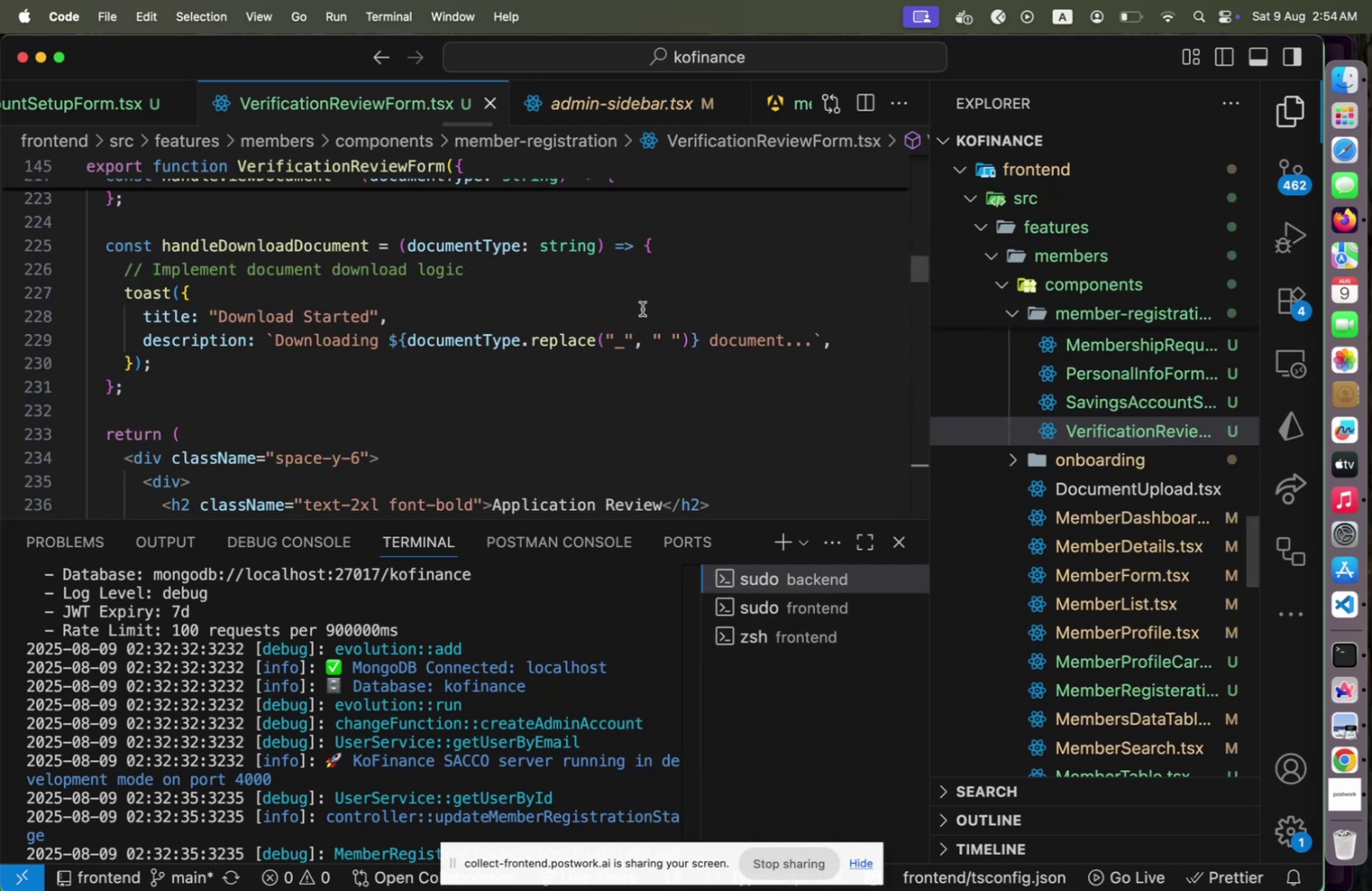 
scroll: coordinate [642, 310], scroll_direction: up, amount: 25.0
 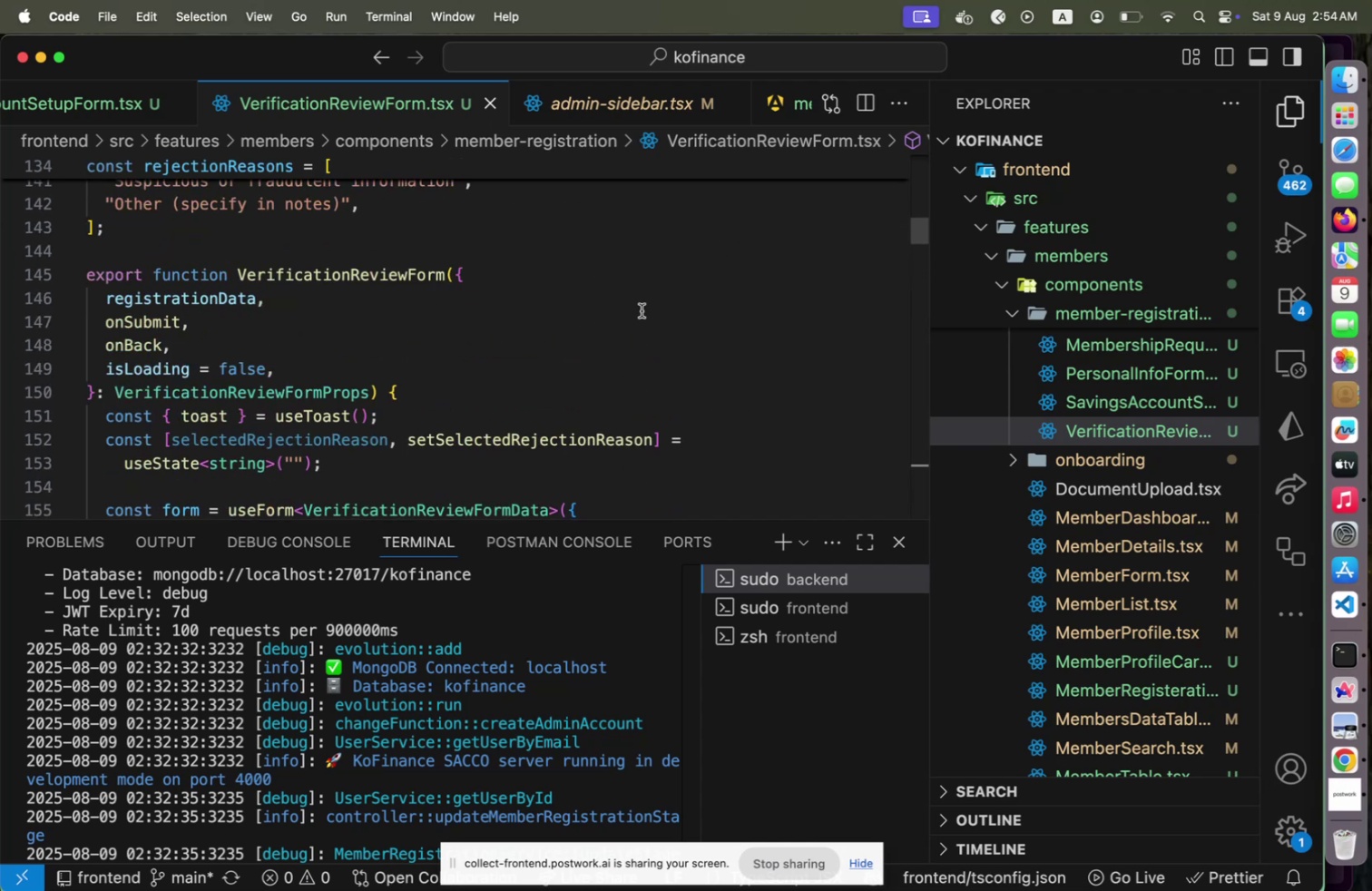 
scroll: coordinate [642, 310], scroll_direction: down, amount: 4.0
 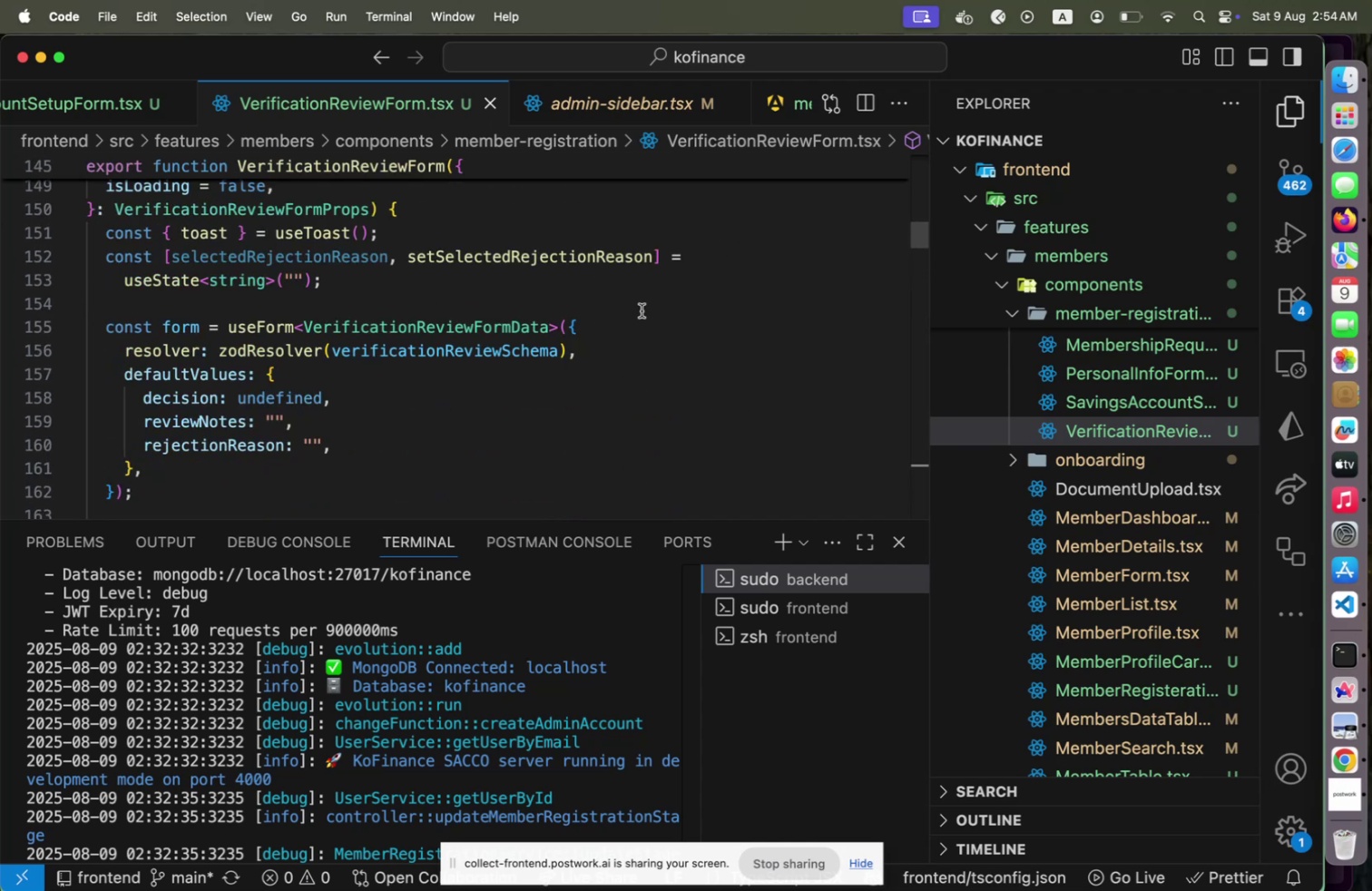 
scroll: coordinate [642, 310], scroll_direction: up, amount: 1.0
 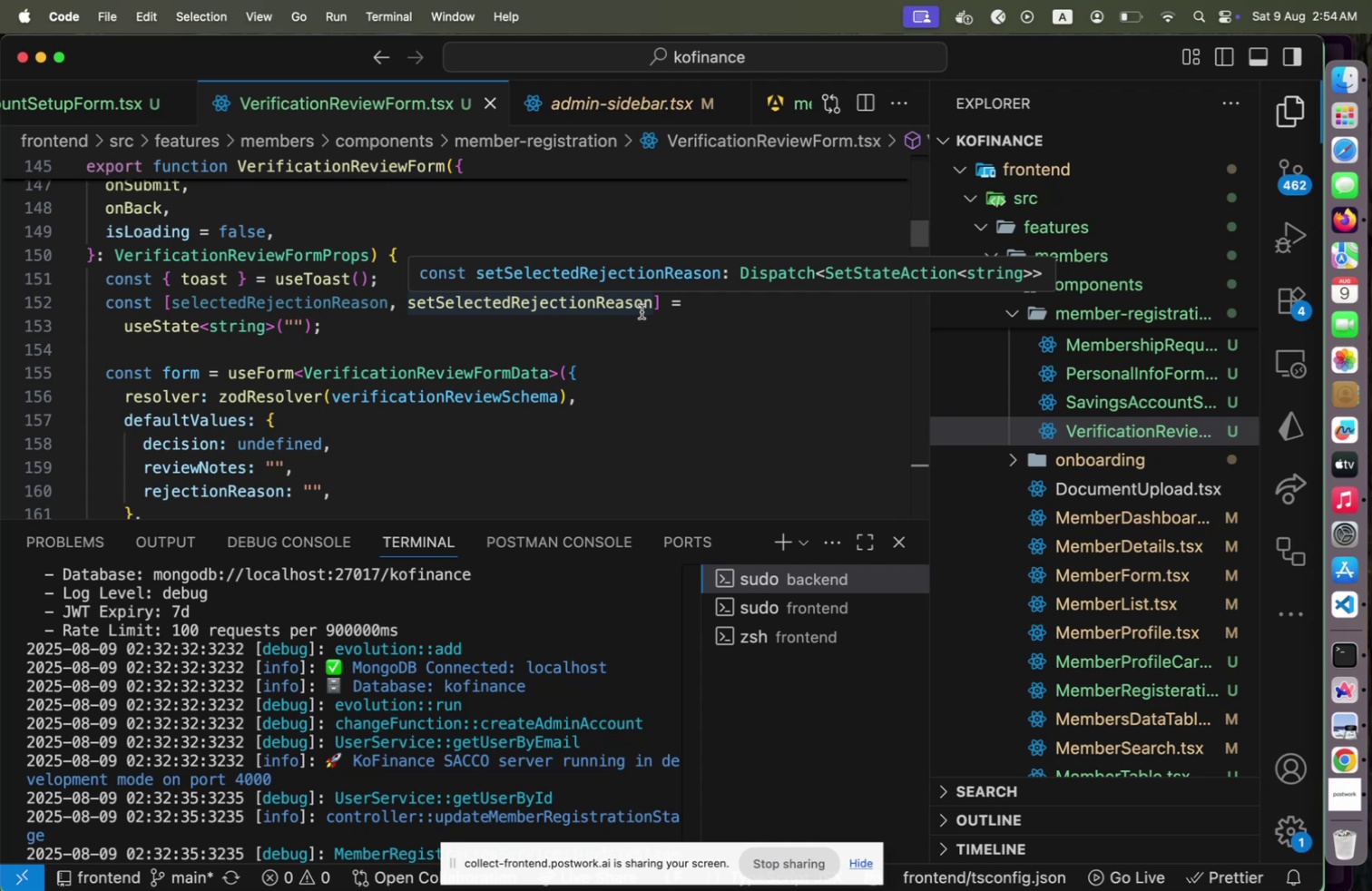 
wait(58.88)
 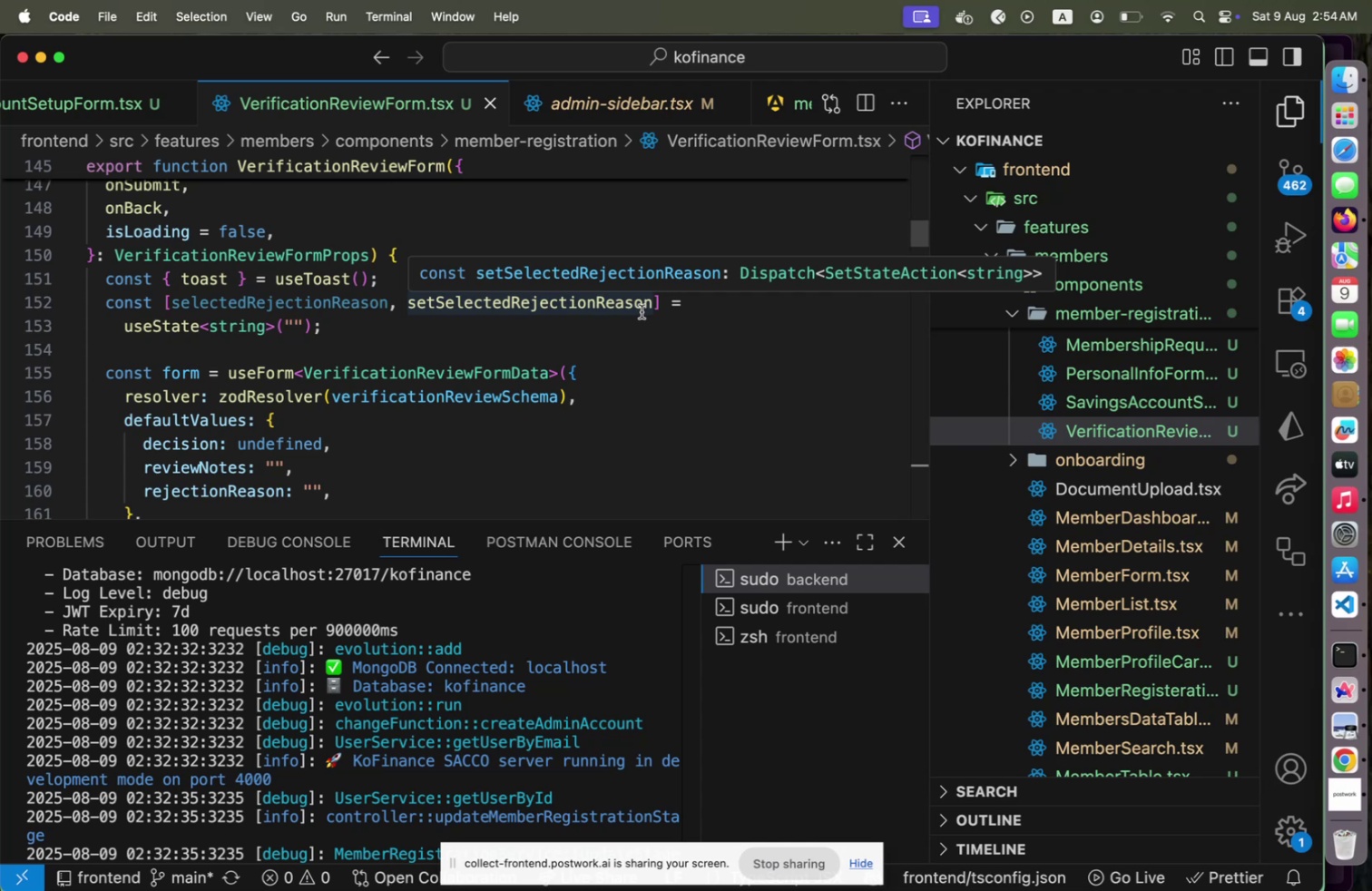 
scroll: coordinate [642, 311], scroll_direction: up, amount: 12.0
 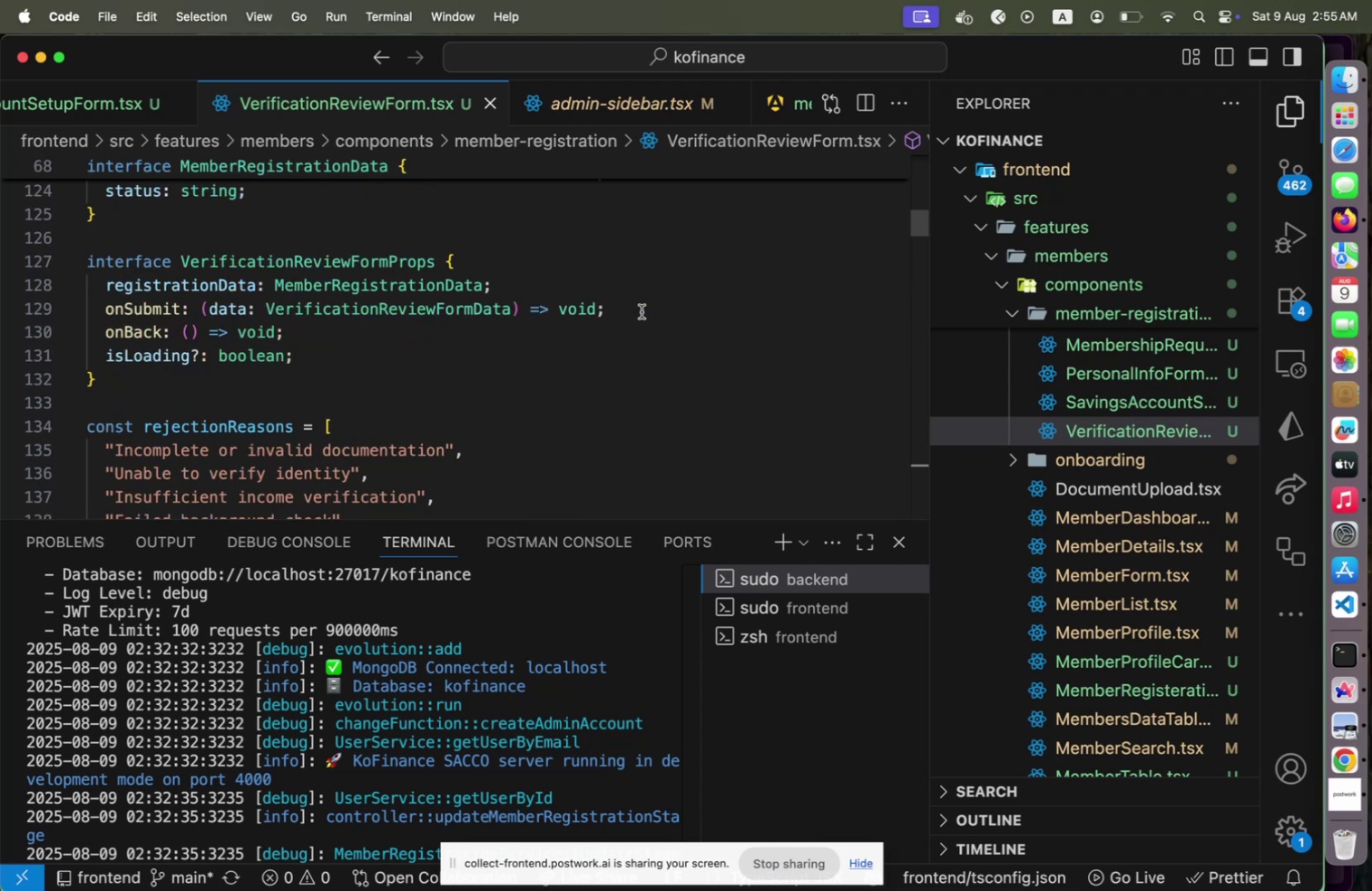 
scroll: coordinate [642, 311], scroll_direction: down, amount: 1.0
 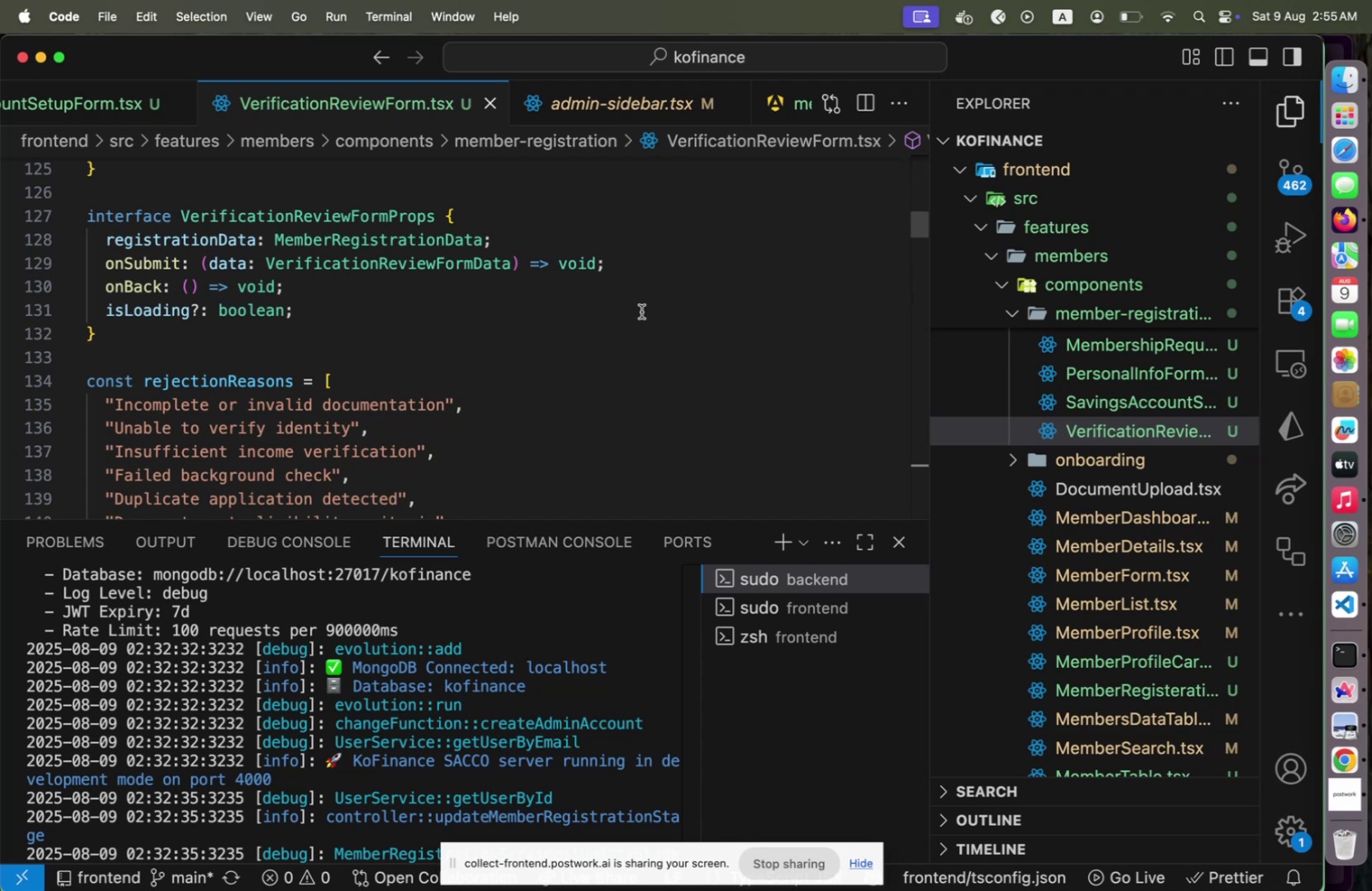 
wait(49.24)
 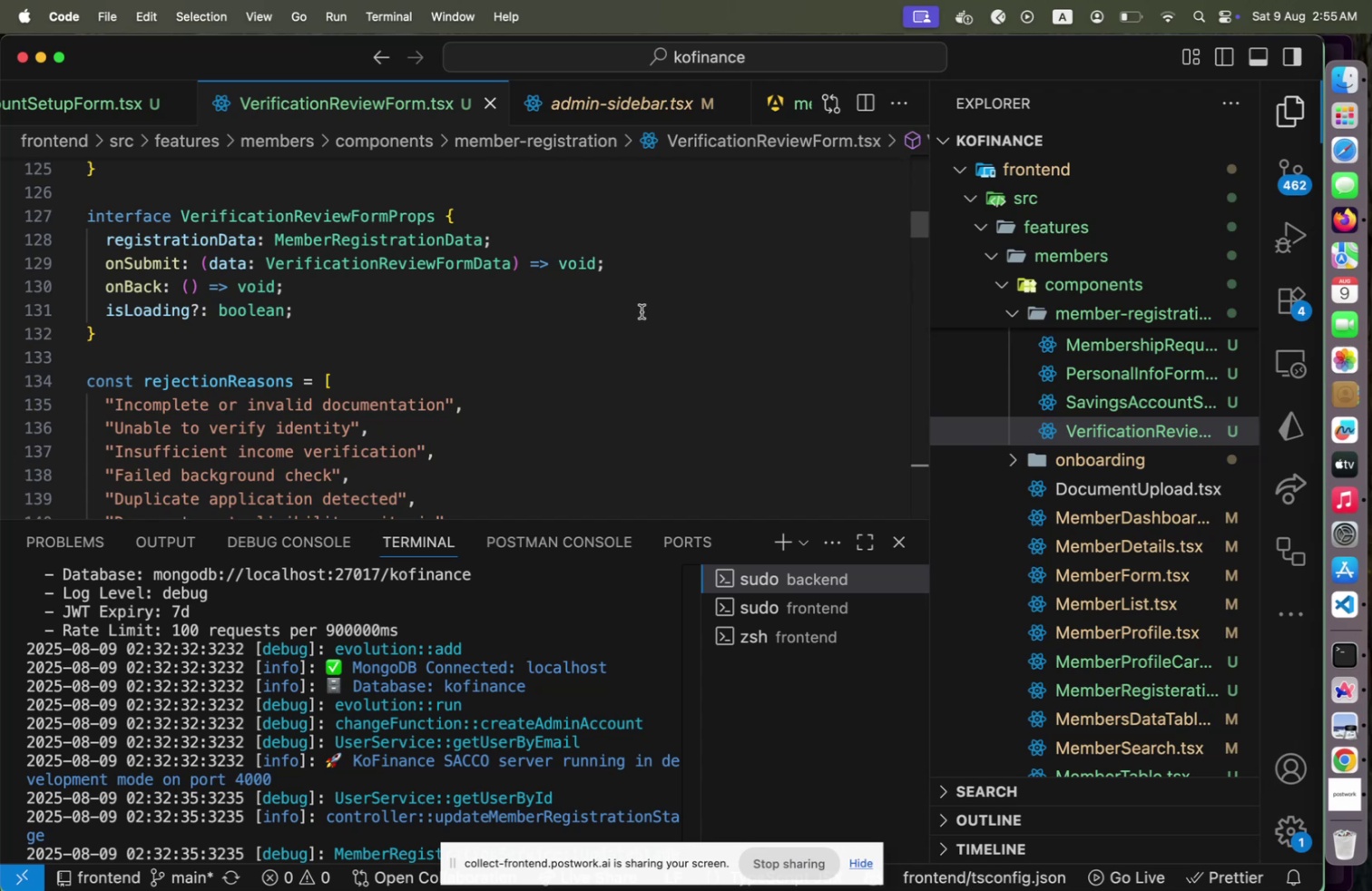 
left_click([729, 606])
 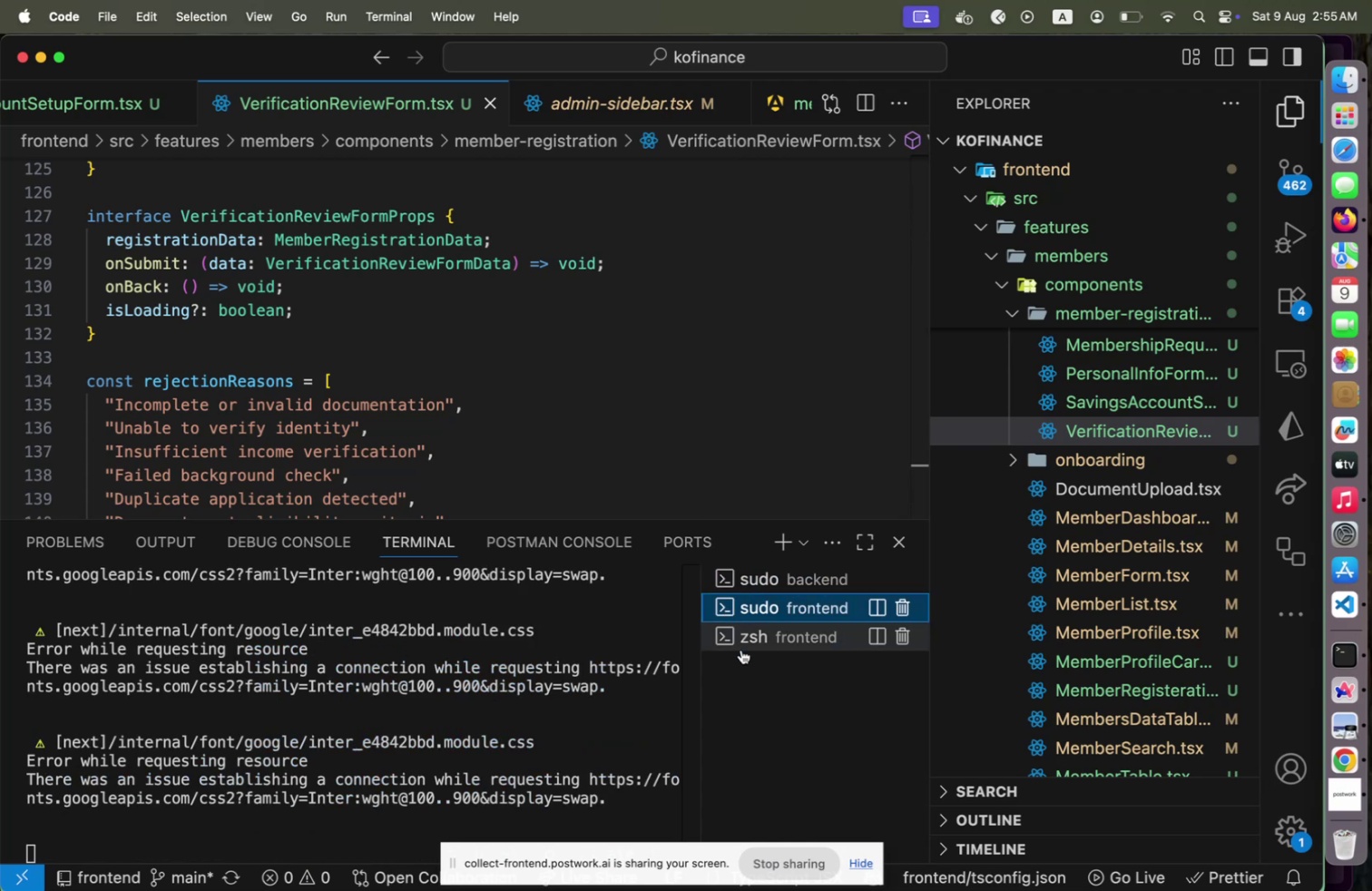 
left_click([741, 649])
 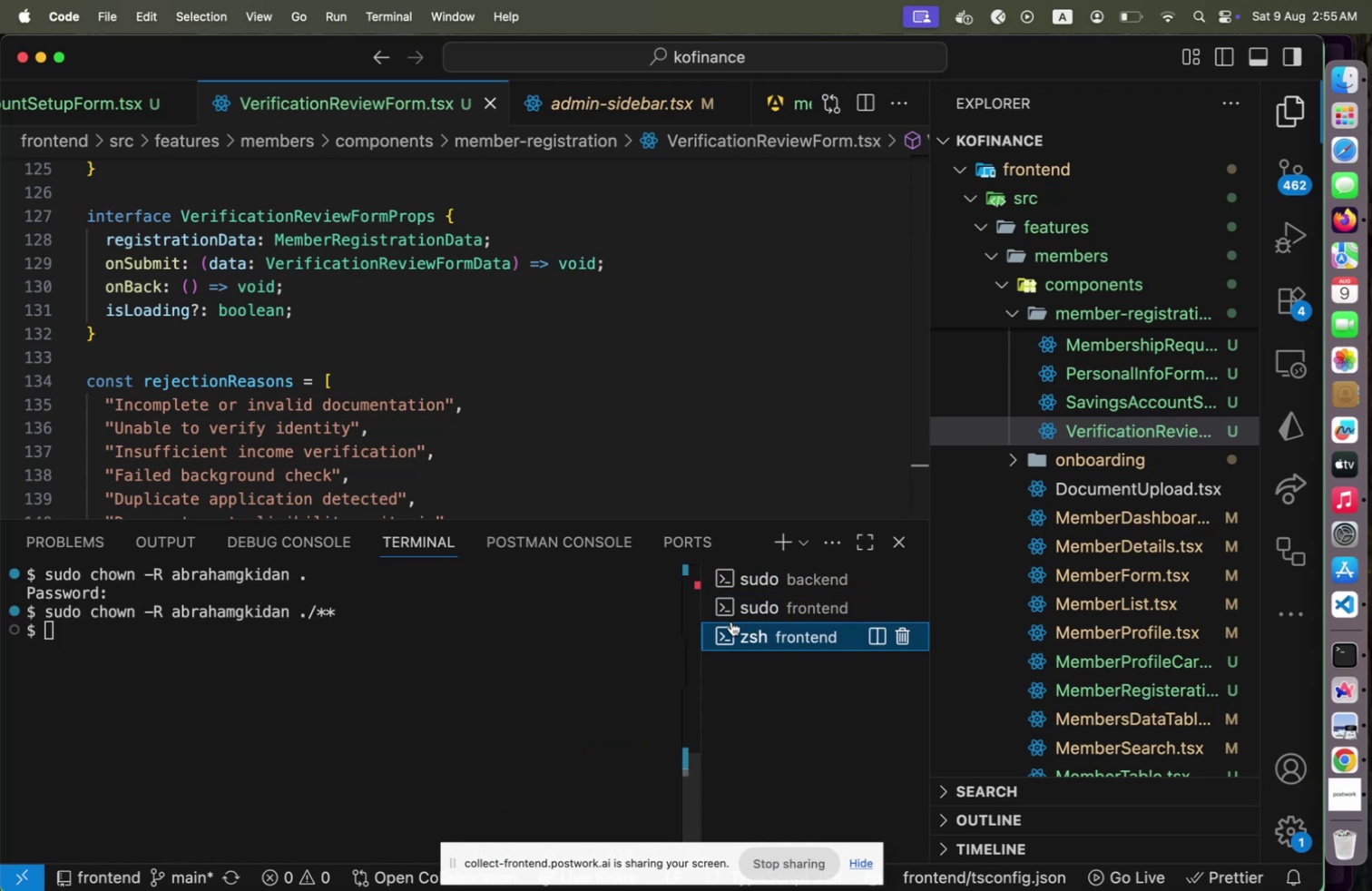 
left_click([731, 621])
 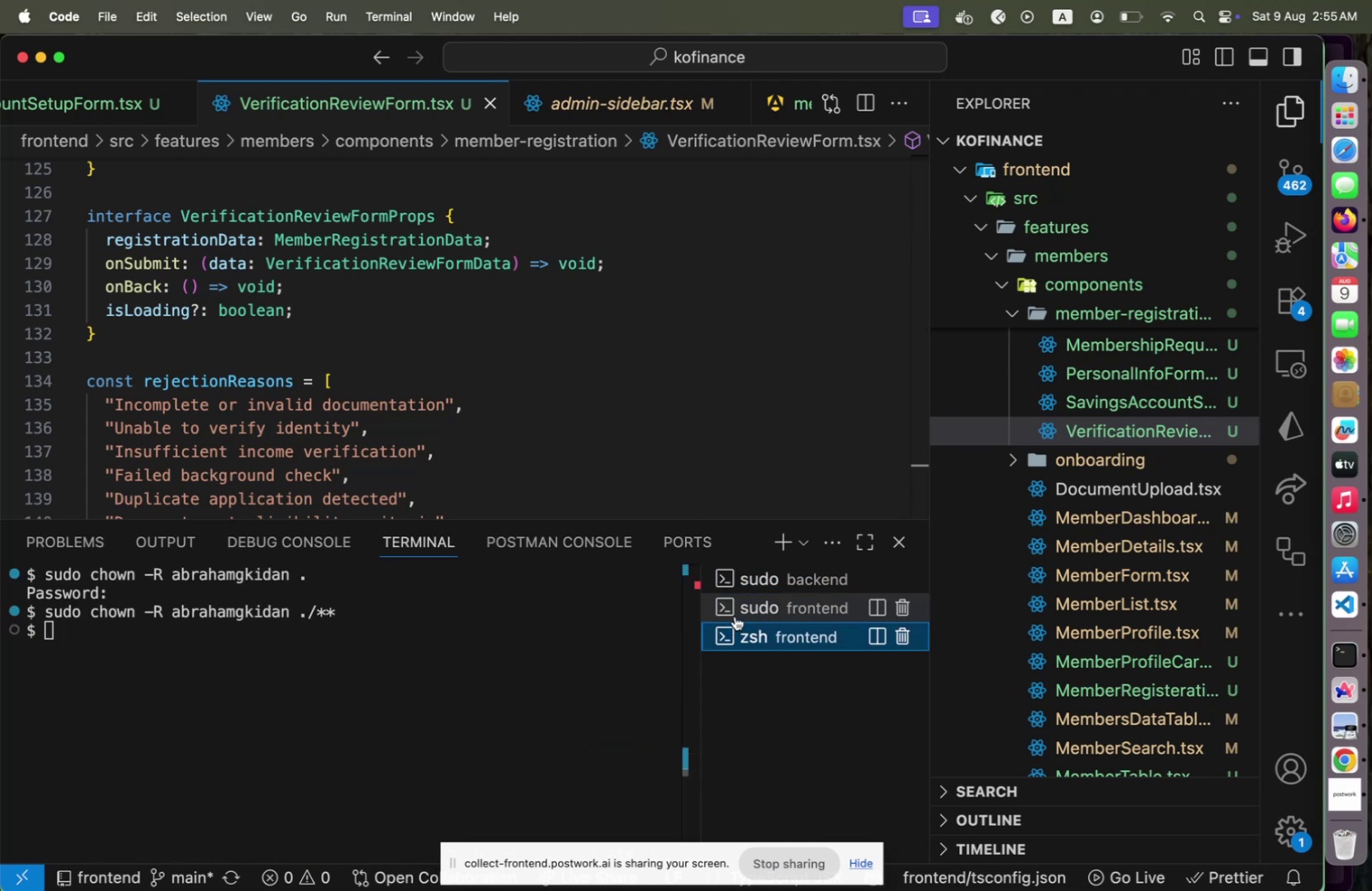 
left_click([735, 615])
 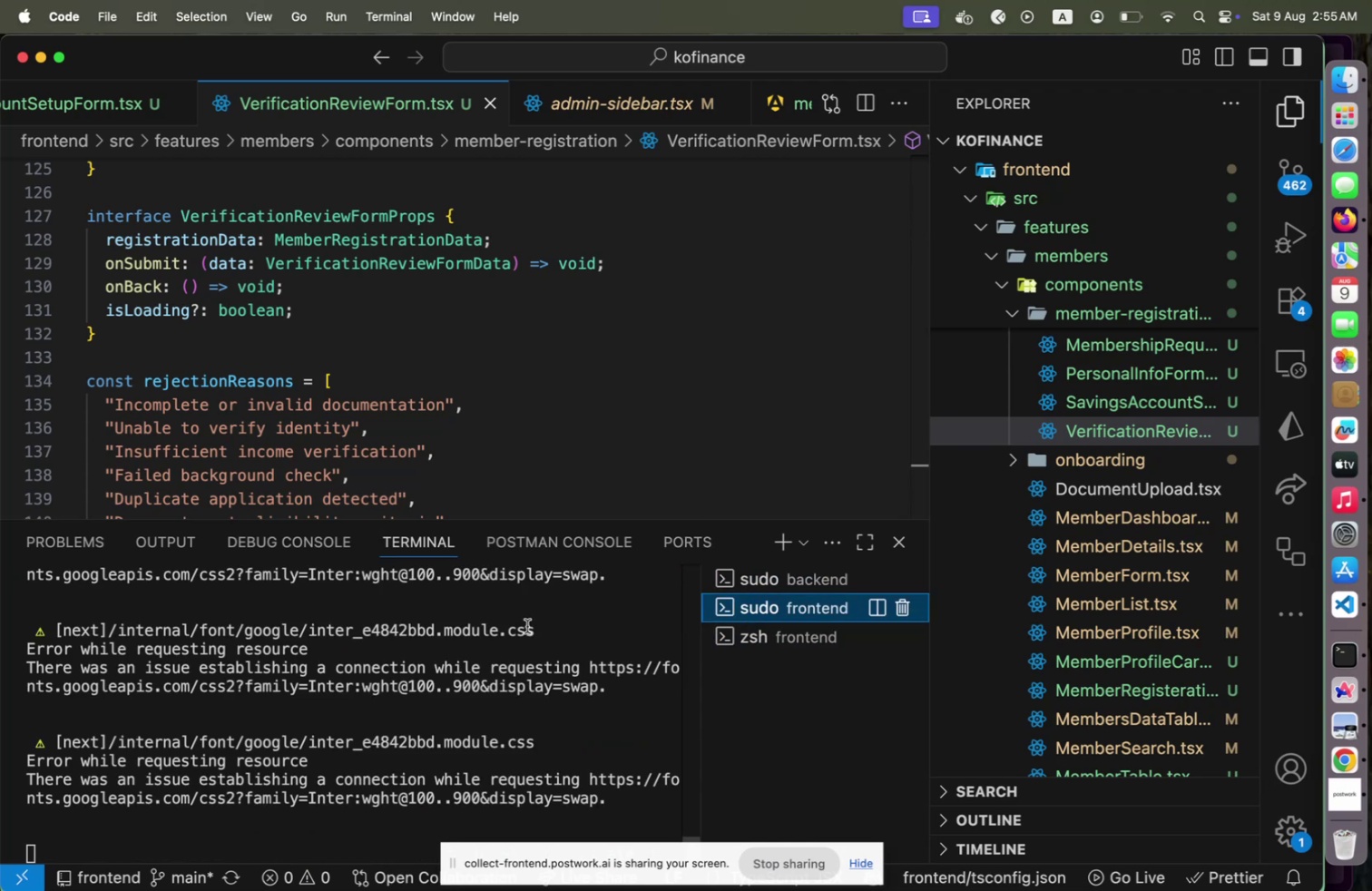 
scroll: coordinate [531, 635], scroll_direction: up, amount: 60.0
 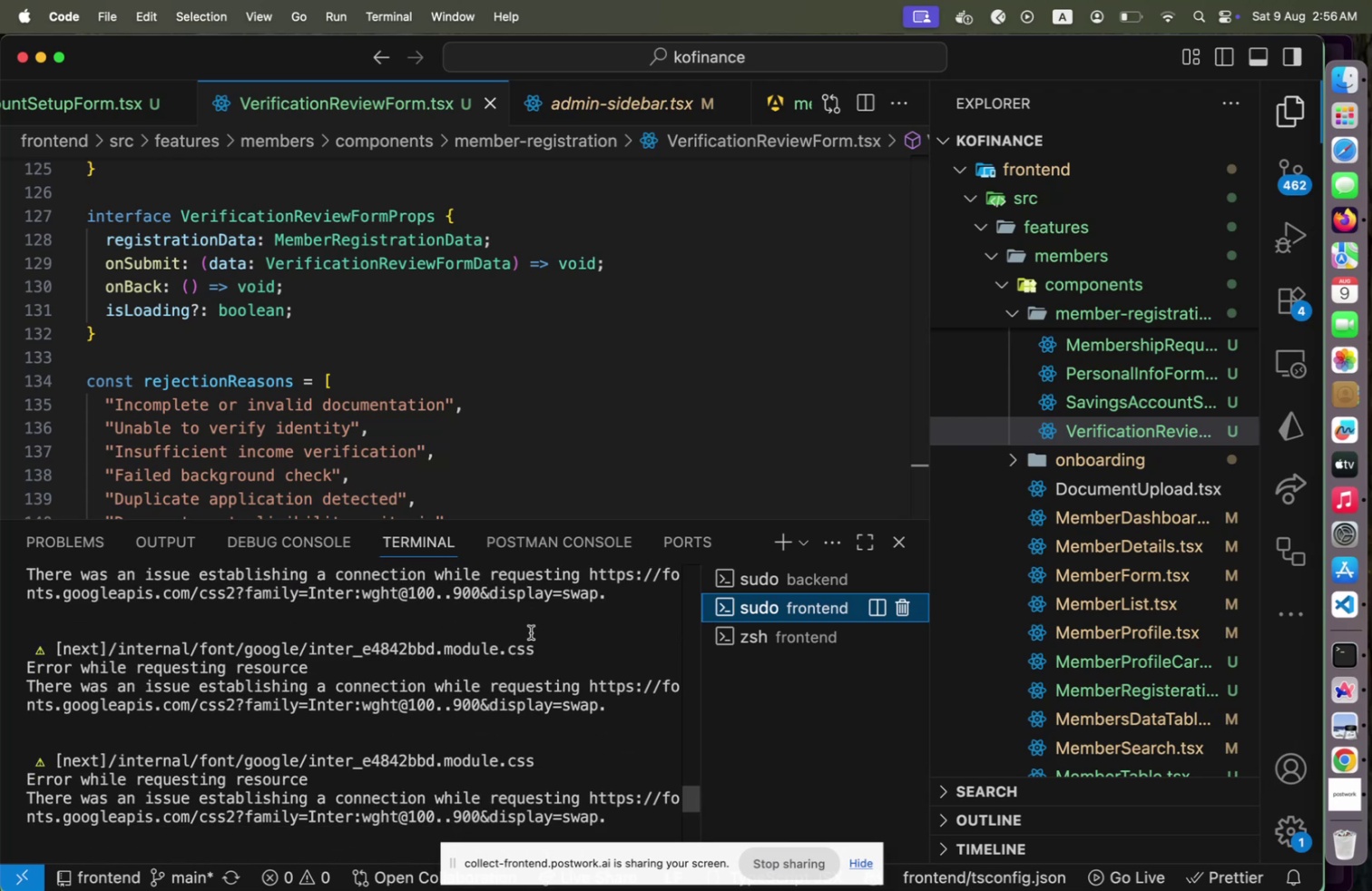 
scroll: coordinate [531, 617], scroll_direction: down, amount: 10.0
 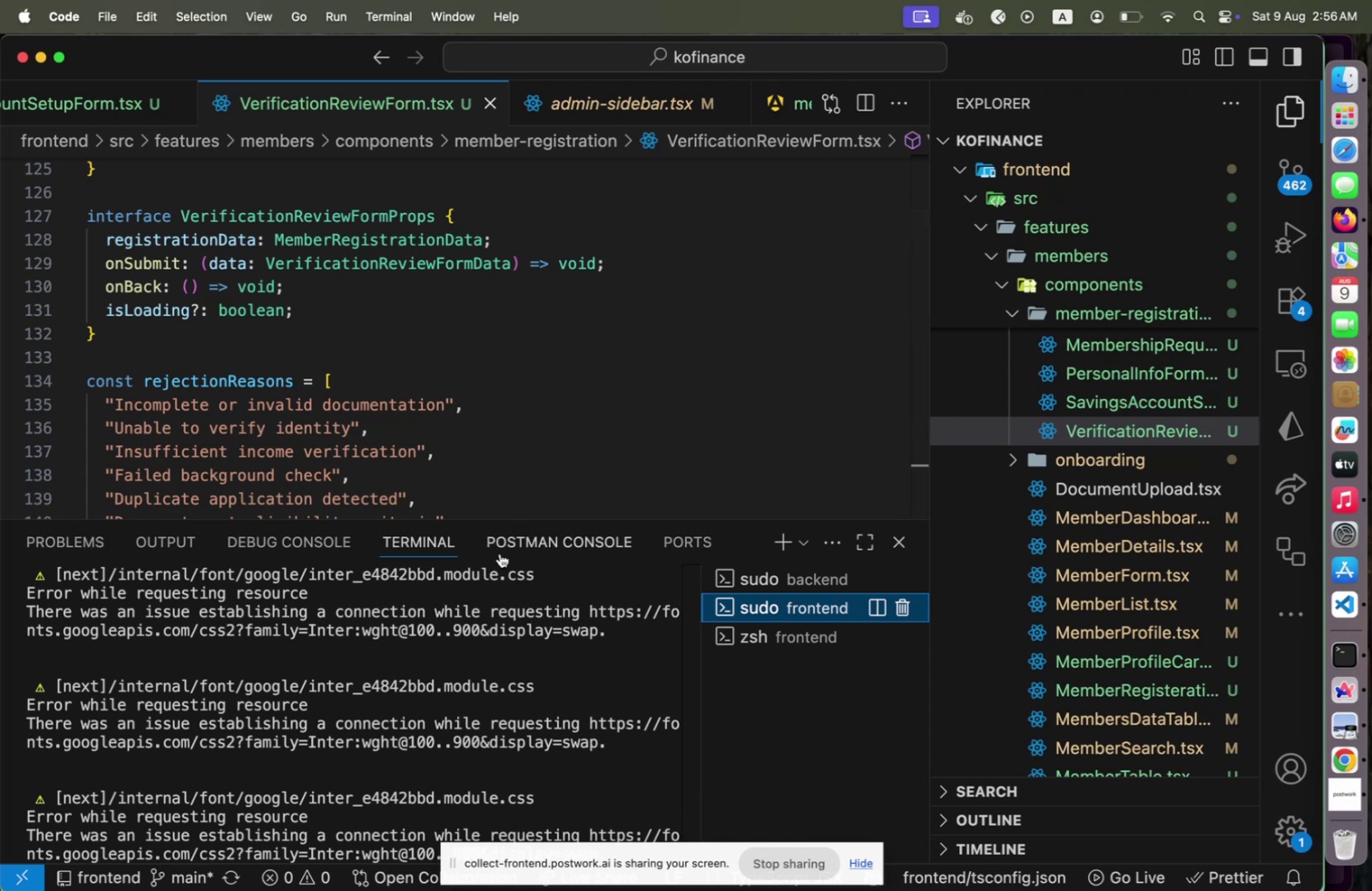 
scroll: coordinate [519, 471], scroll_direction: down, amount: 11.0
 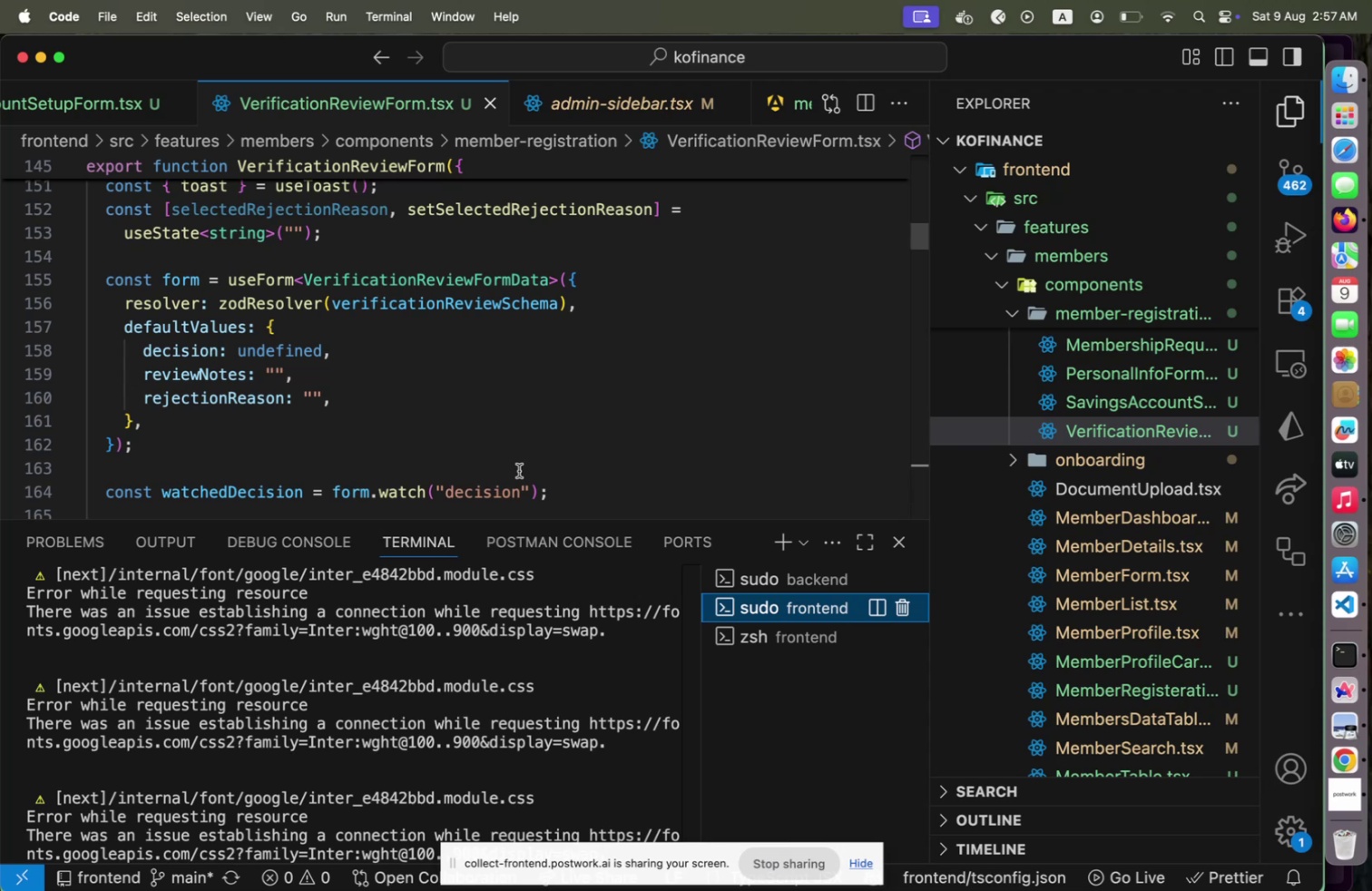 
wait(61.84)
 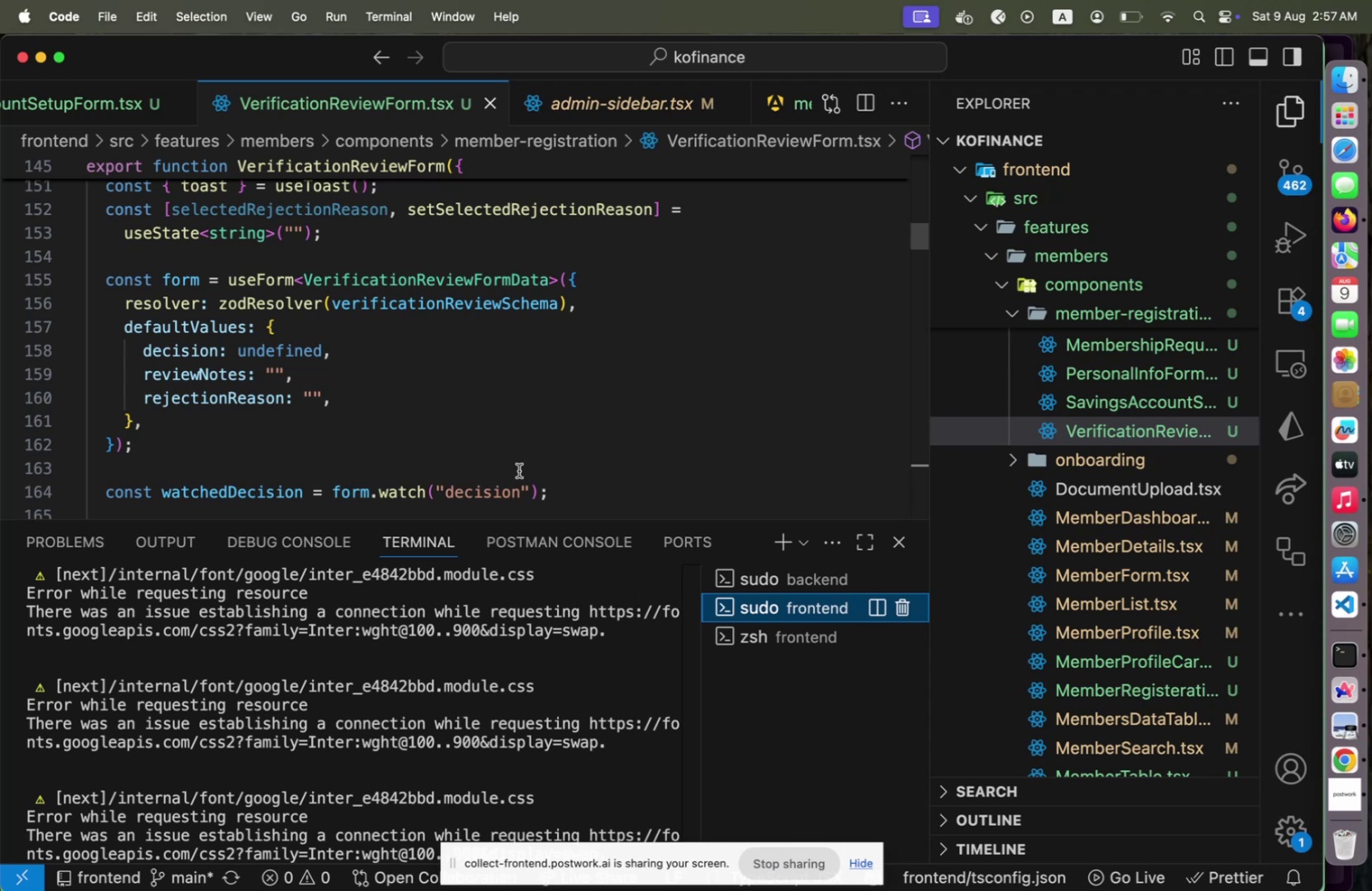 
scroll: coordinate [524, 352], scroll_direction: down, amount: 4.0
 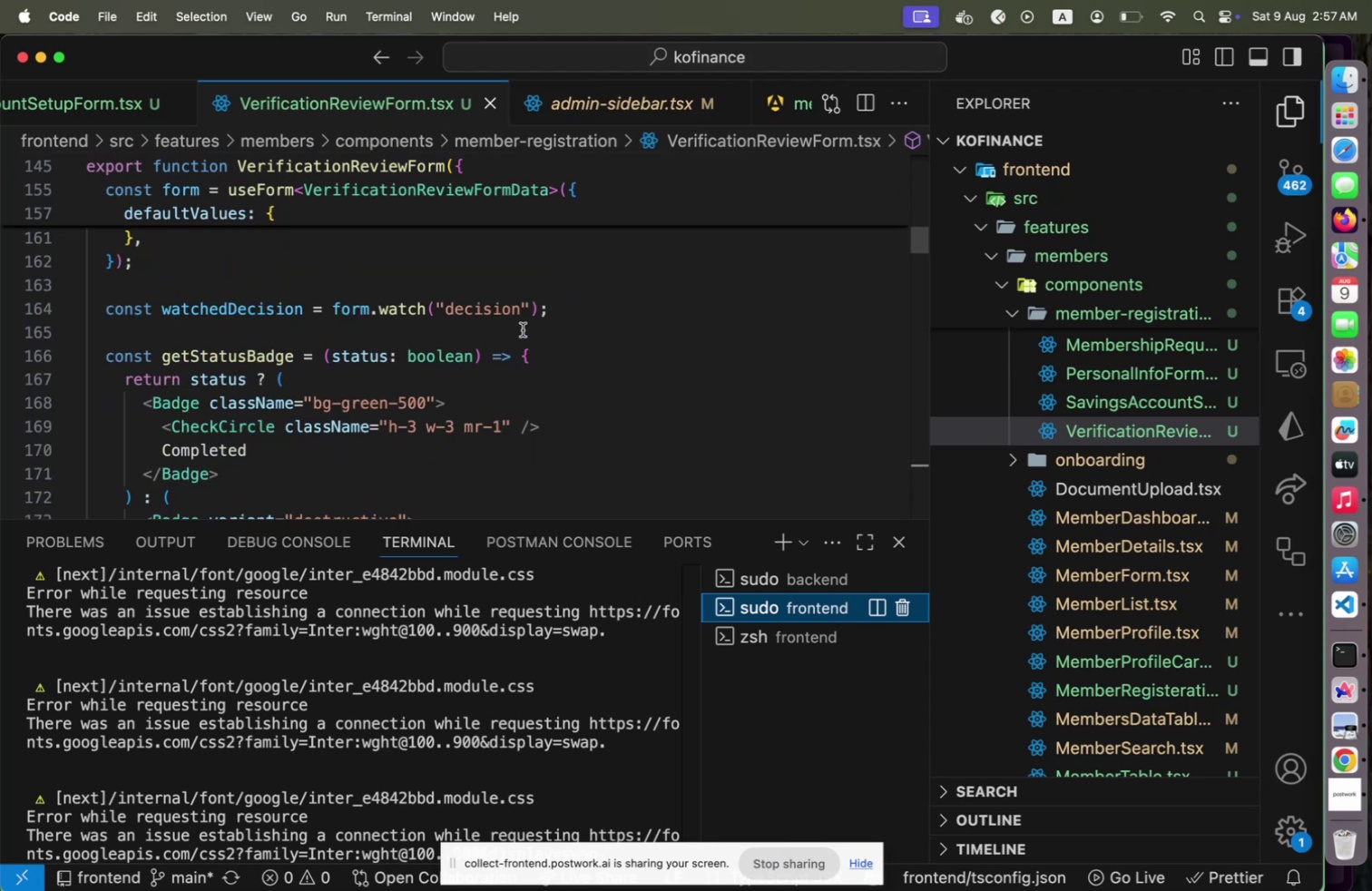 
scroll: coordinate [523, 328], scroll_direction: up, amount: 9.0
 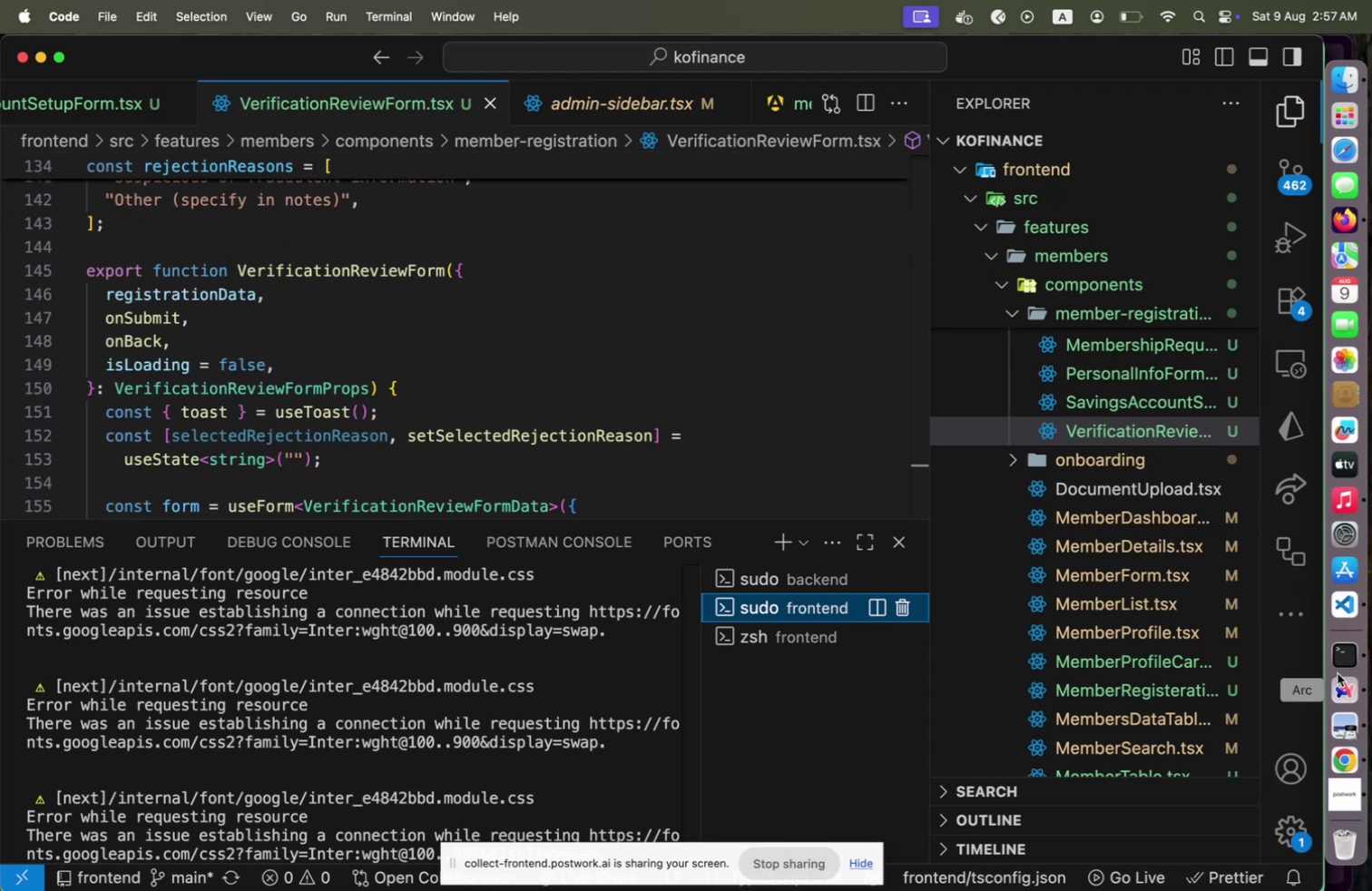 
mouse_move([1328, 744])
 